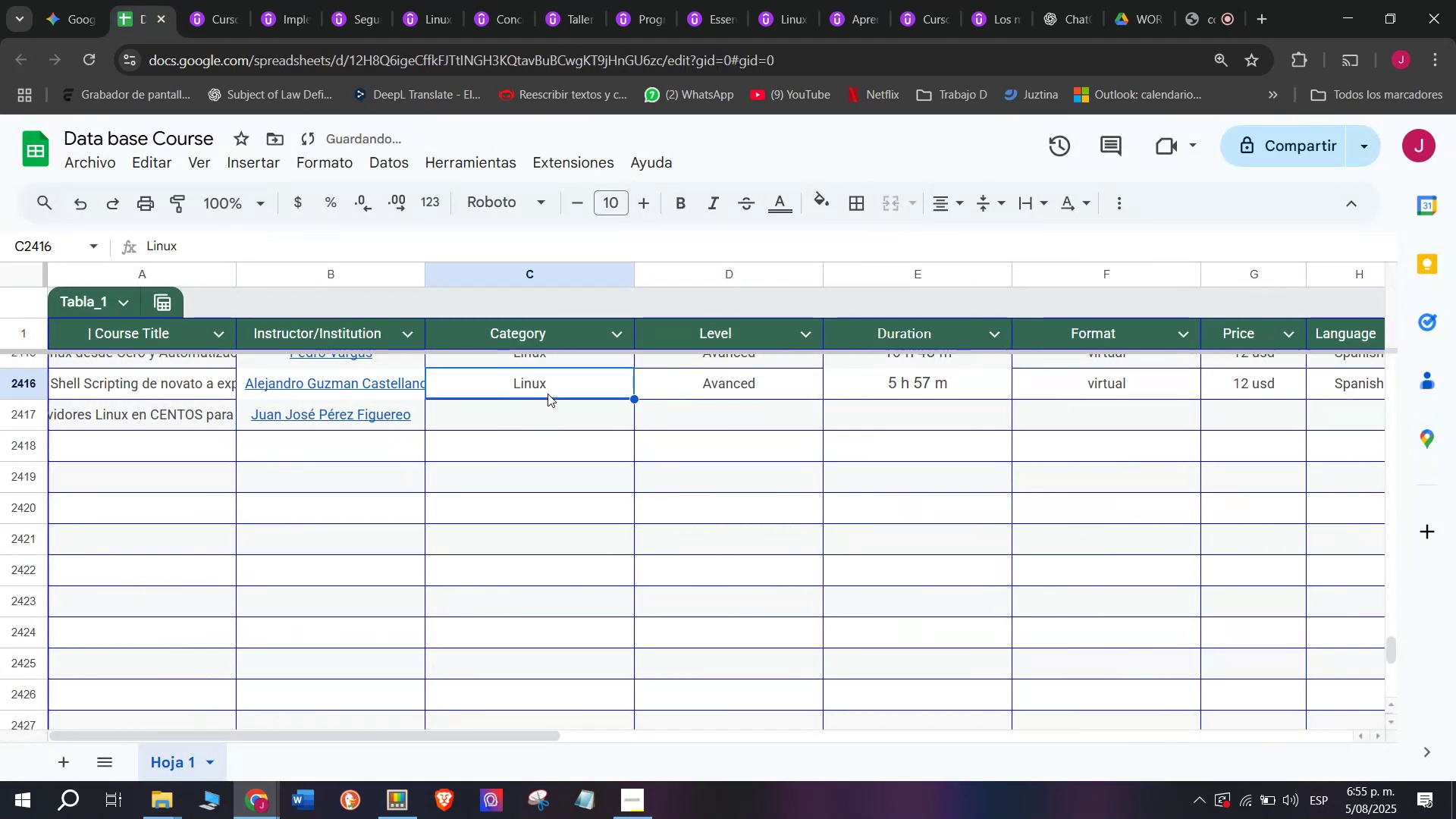 
key(Break)
 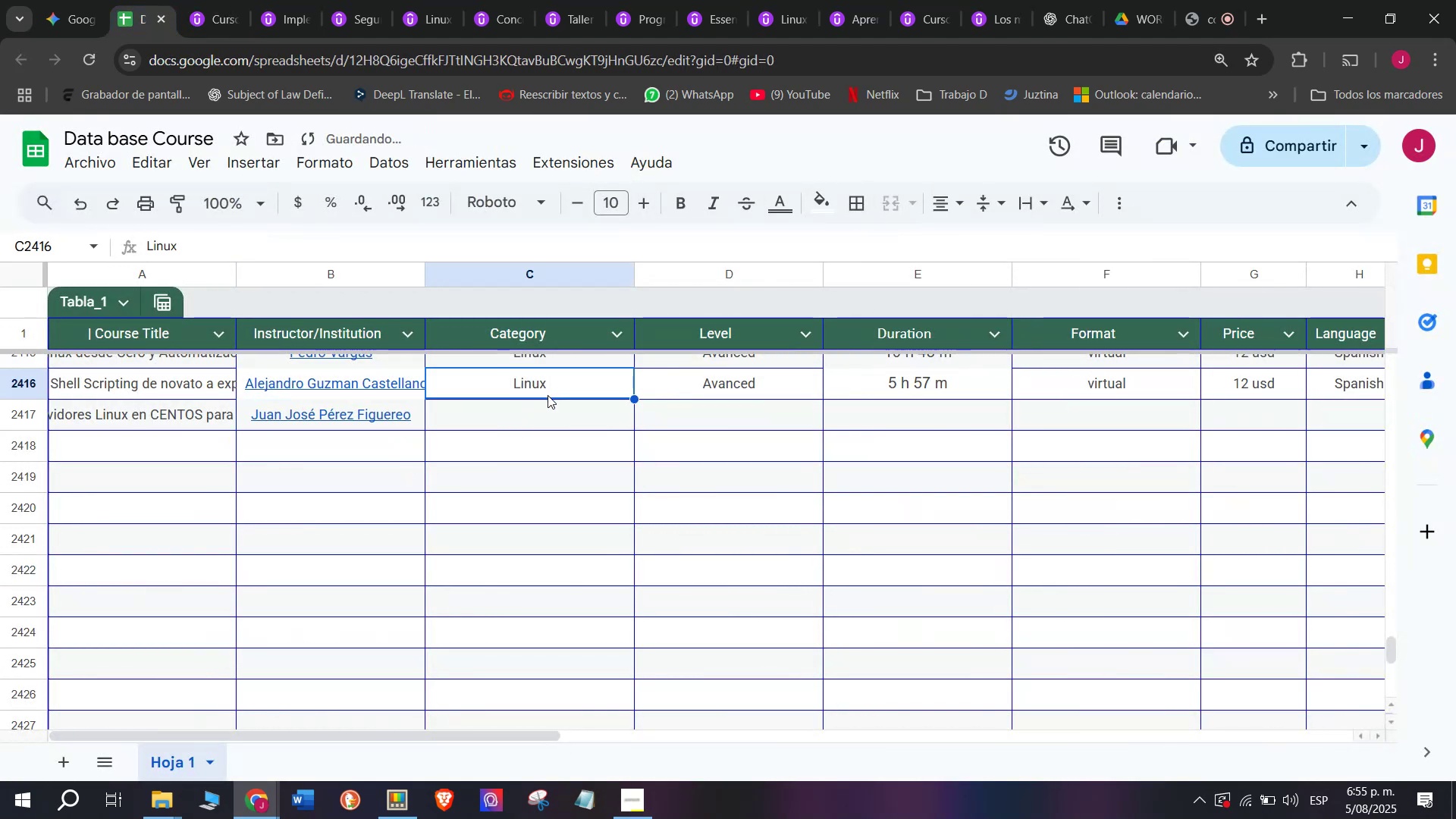 
key(Control+ControlLeft)
 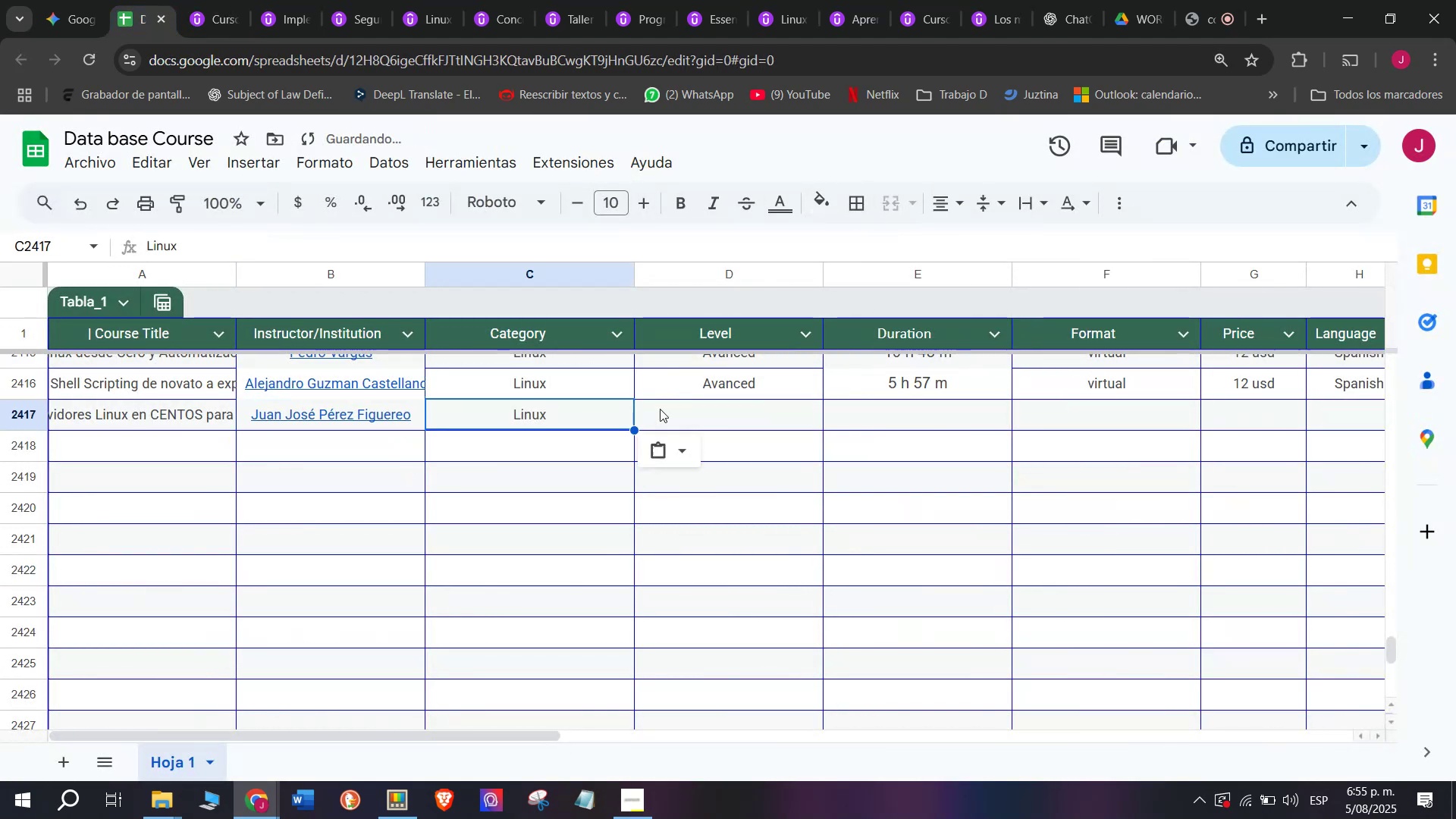 
key(Control+C)
 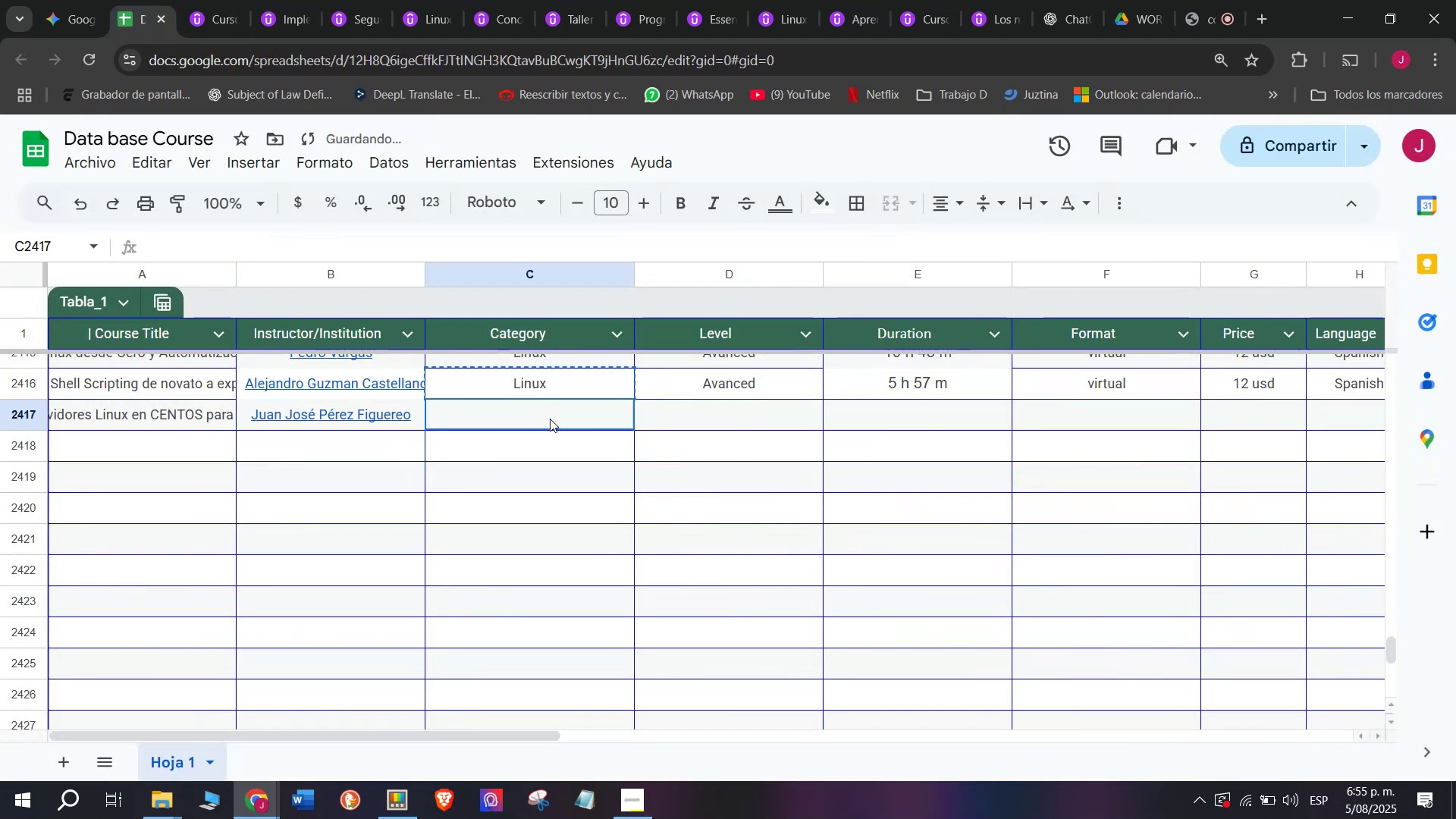 
triple_click([550, 419])
 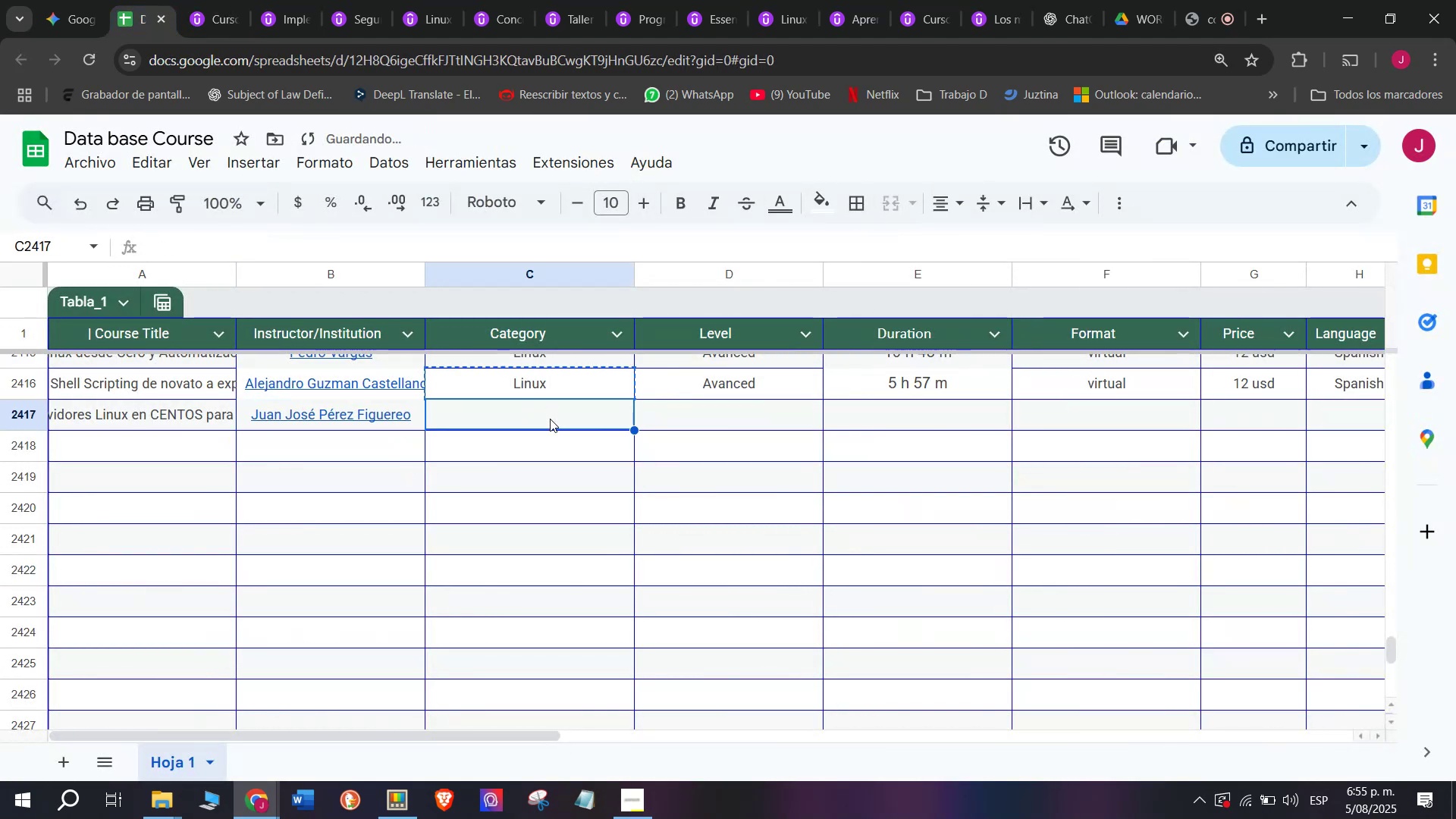 
key(Z)
 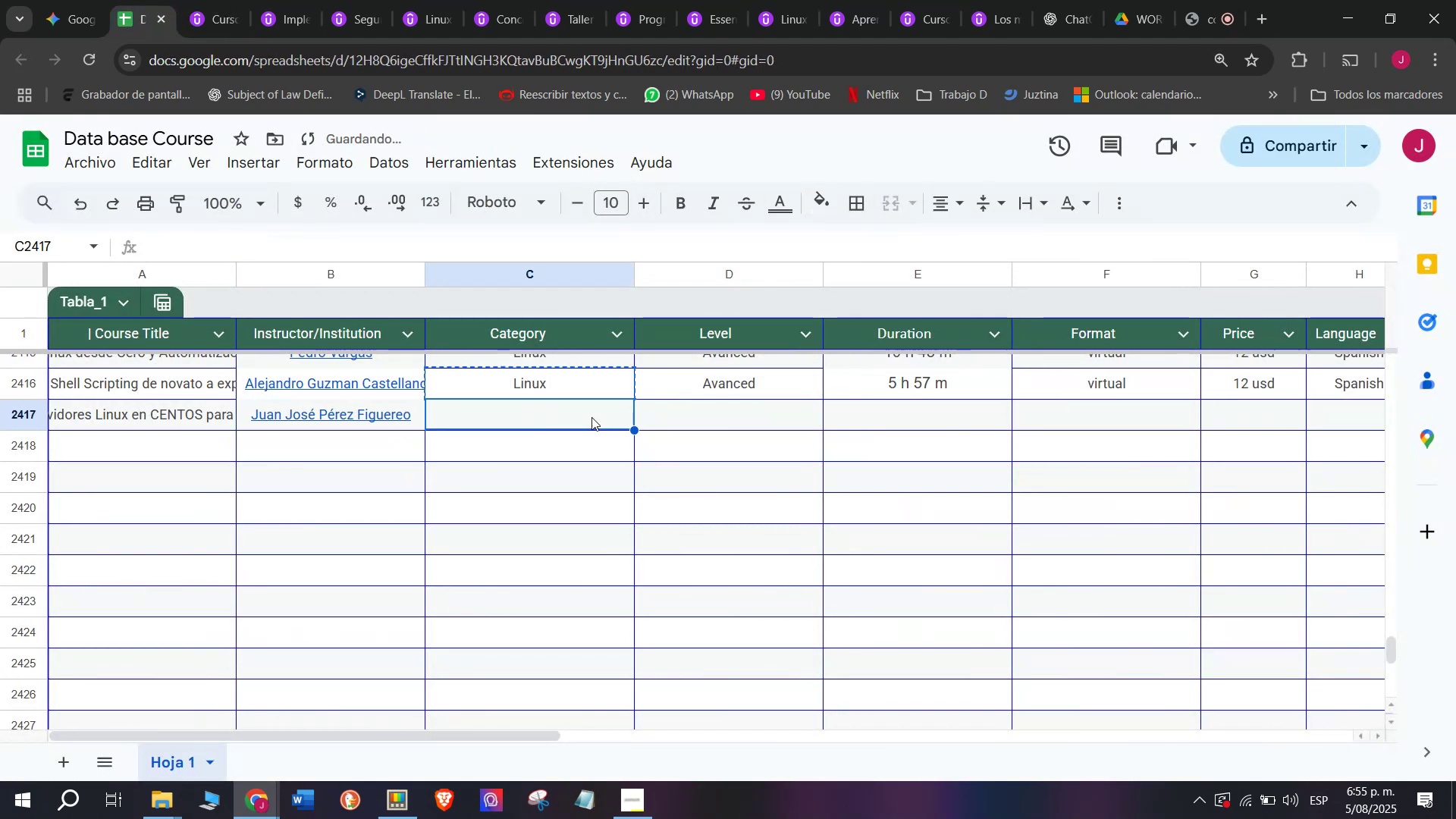 
key(Control+ControlLeft)
 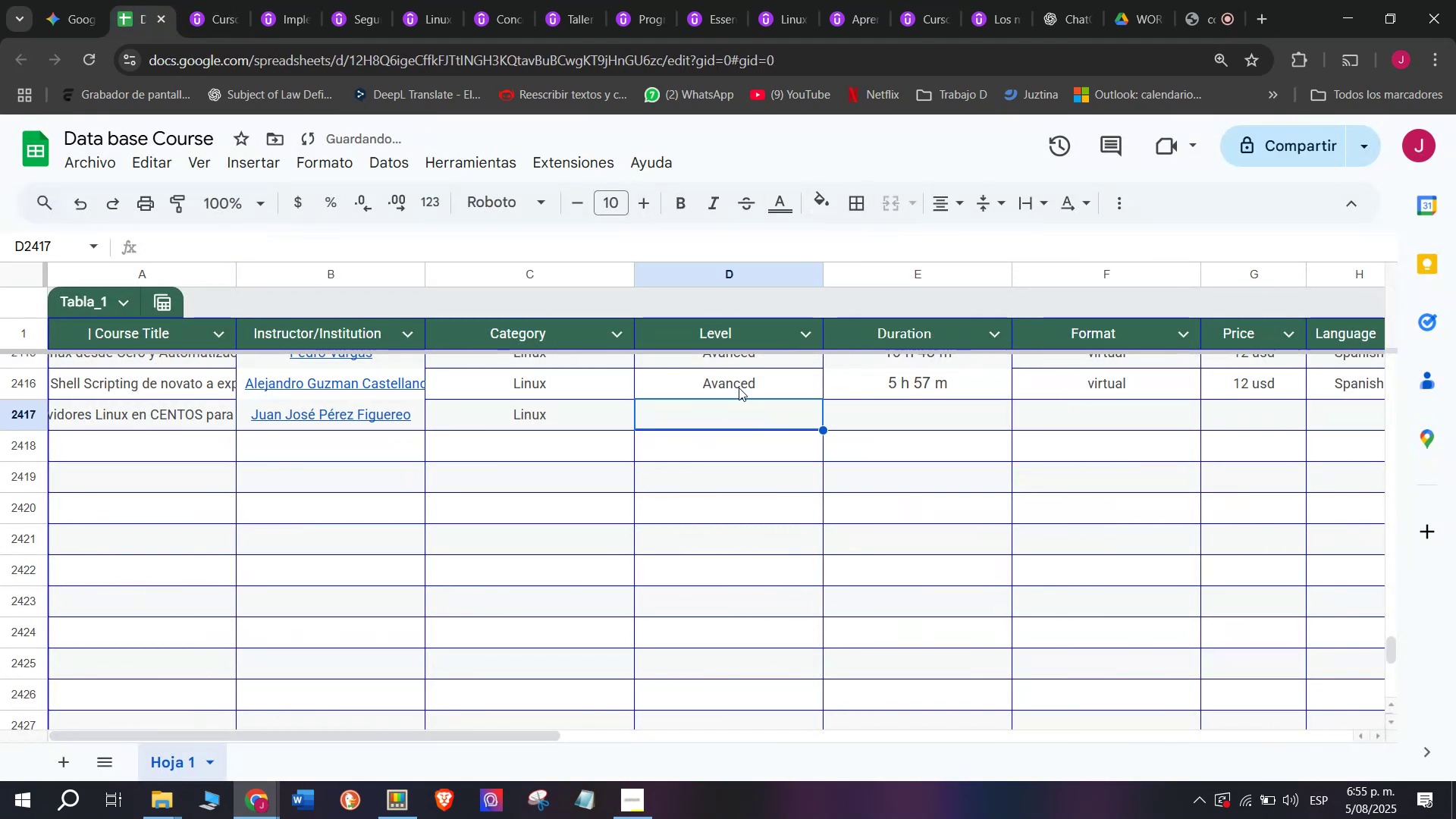 
key(Control+V)
 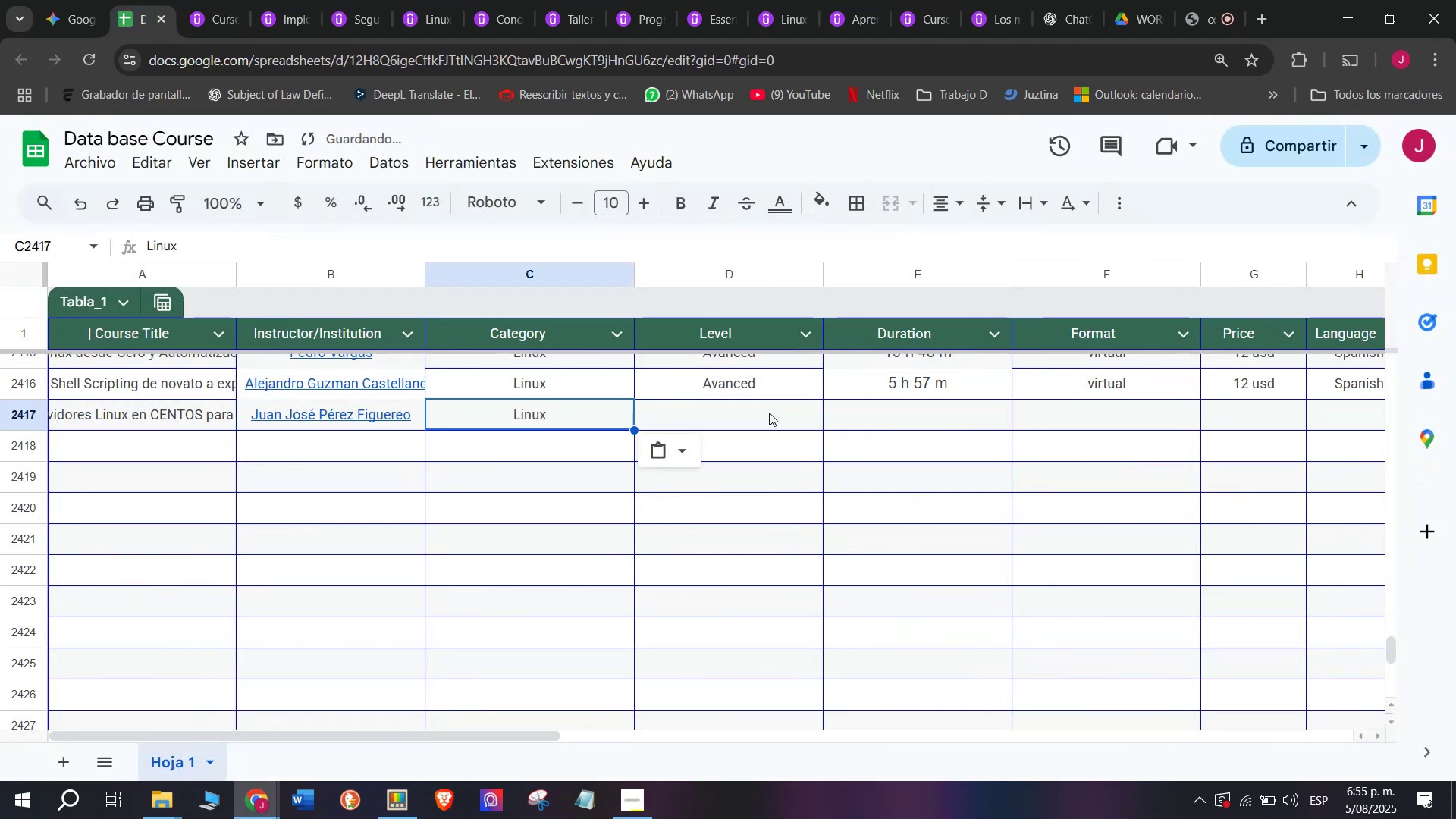 
triple_click([769, 413])
 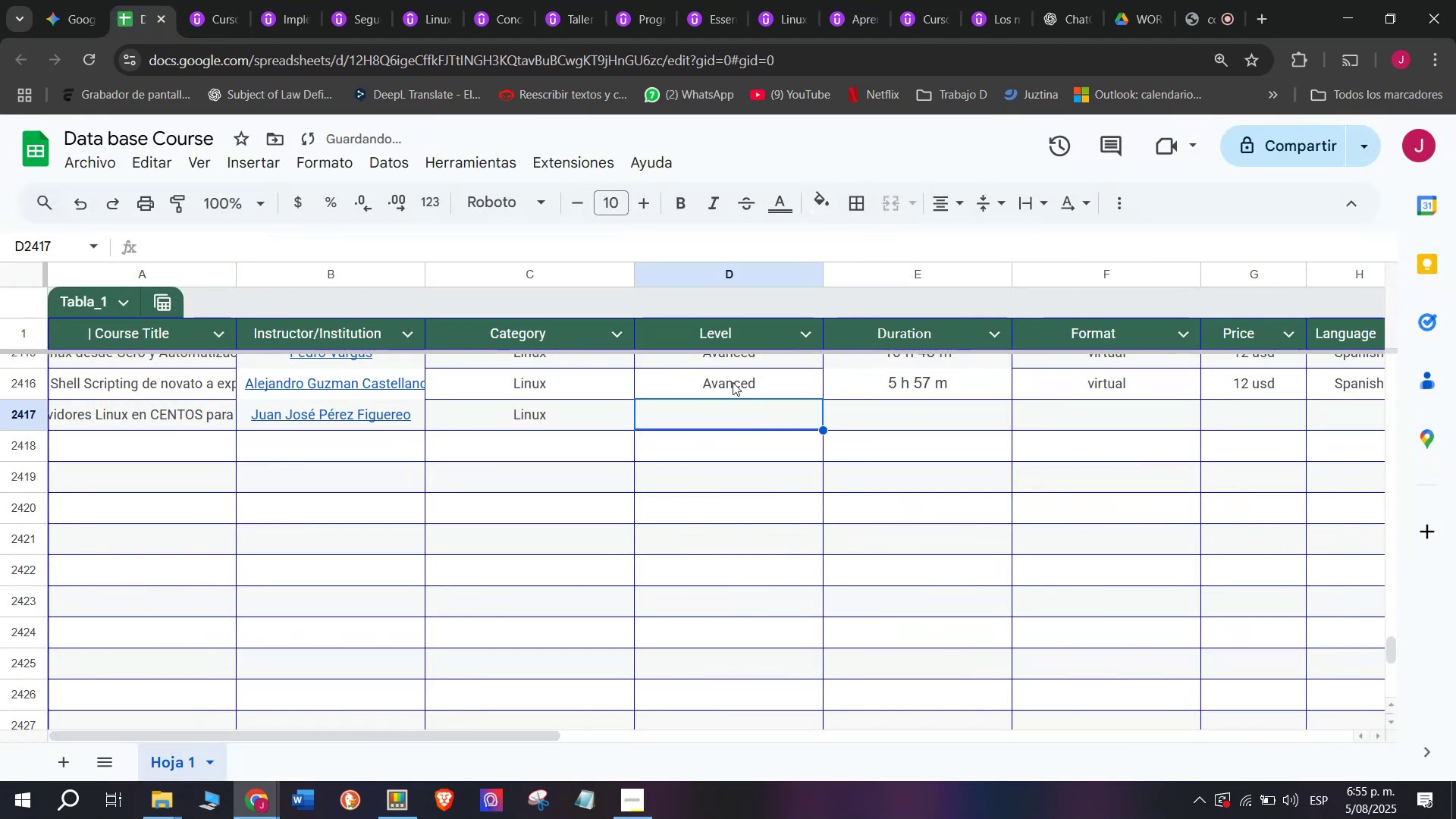 
triple_click([733, 382])
 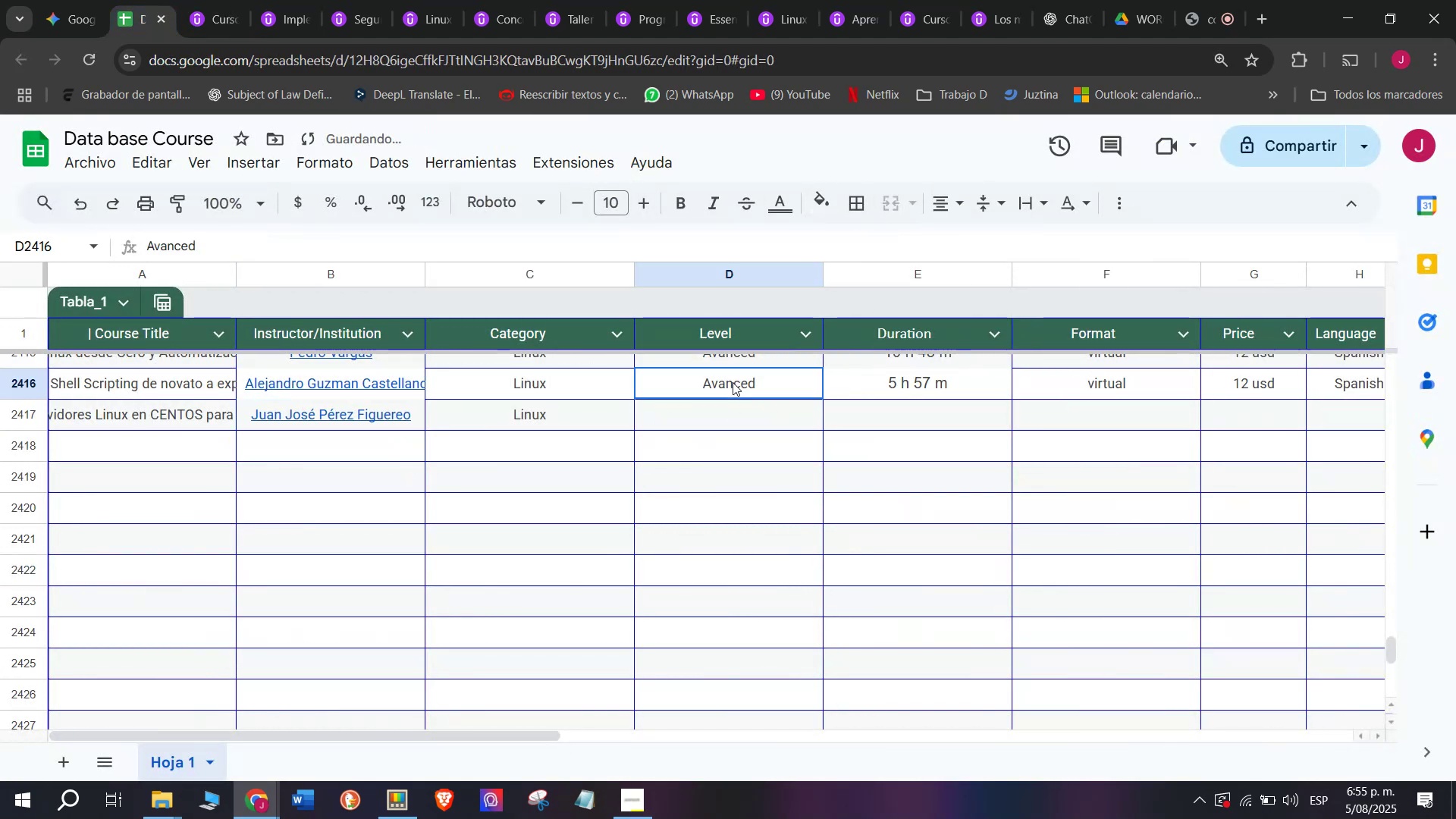 
key(Break)
 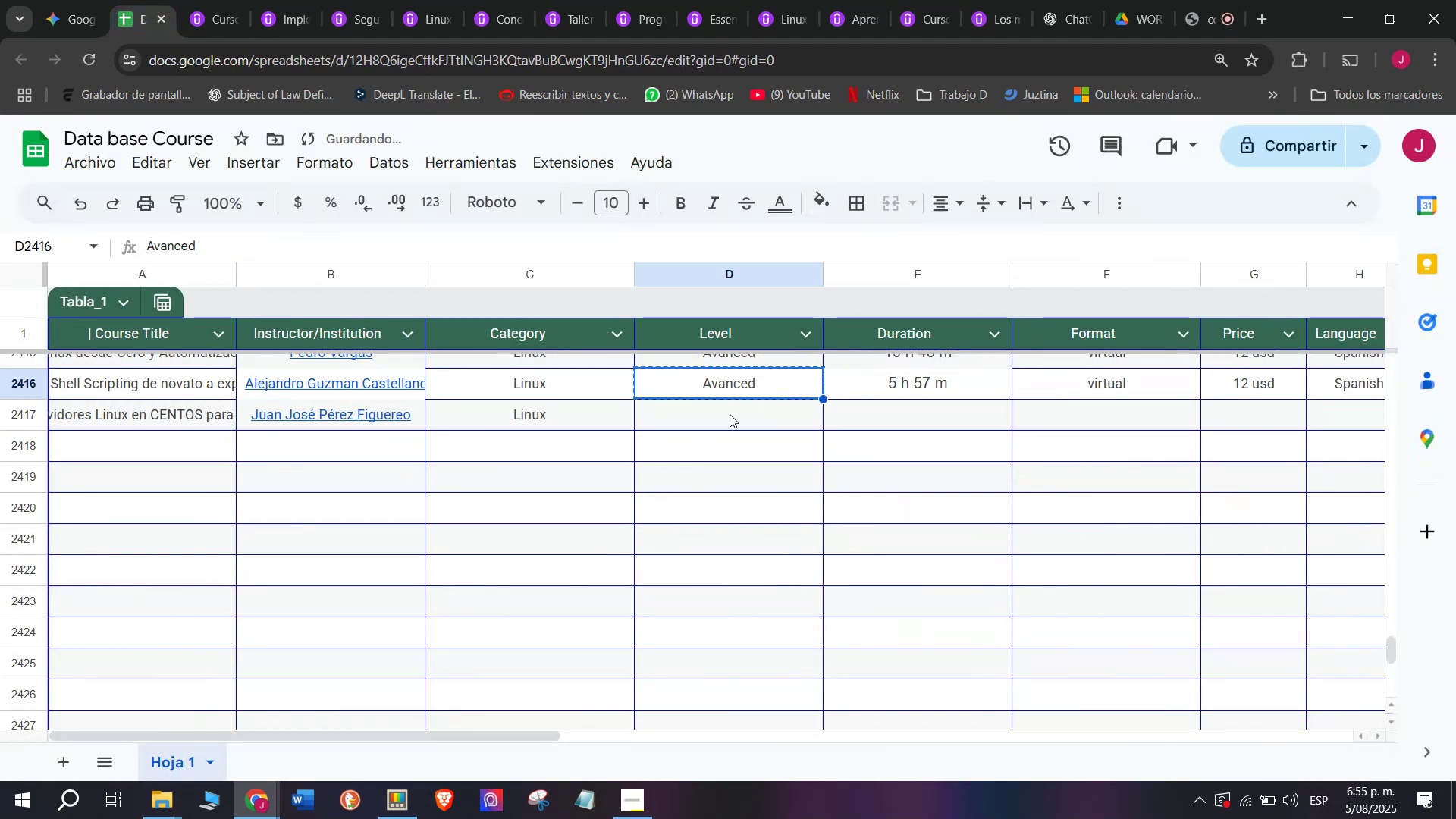 
key(Control+ControlLeft)
 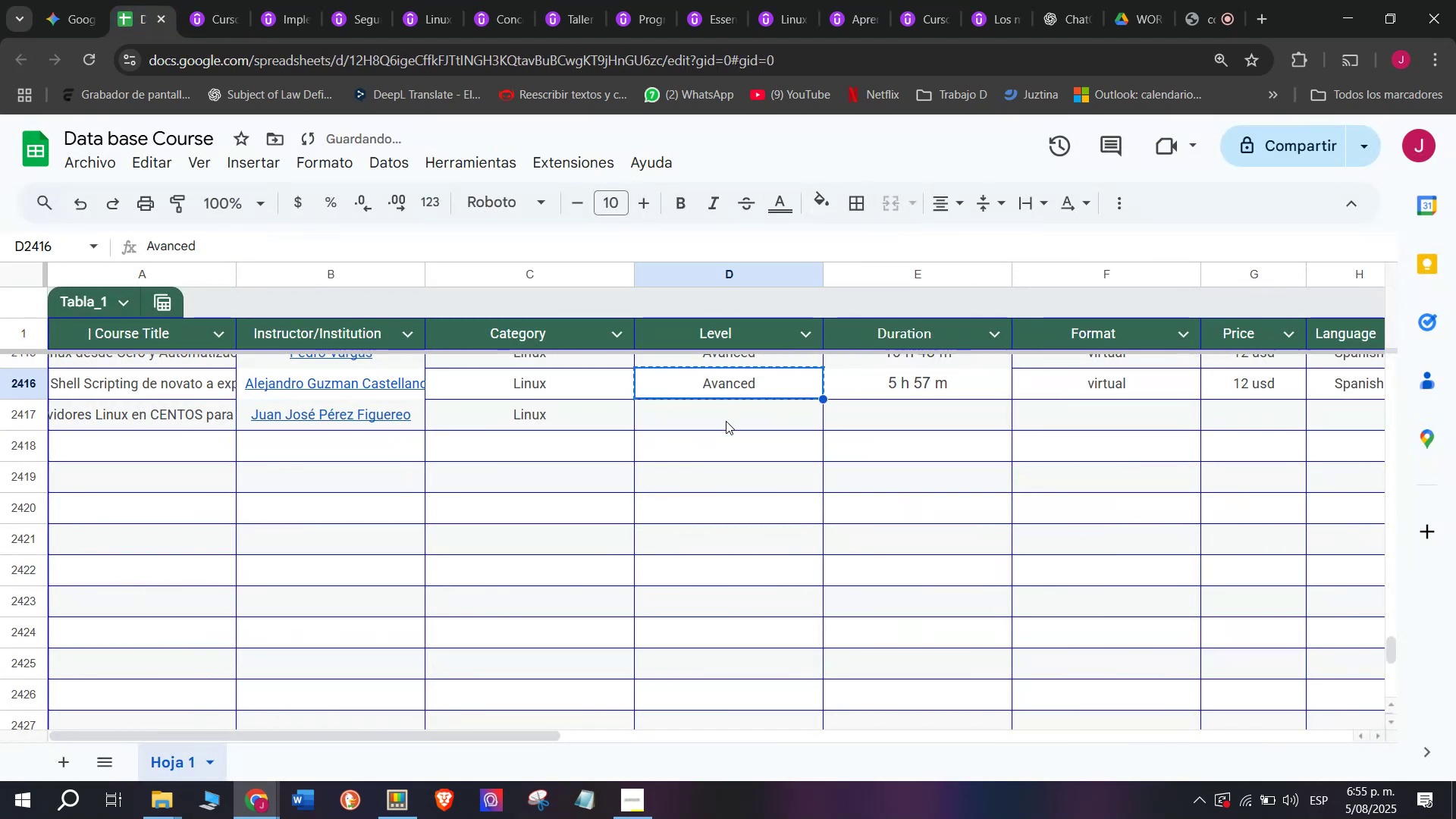 
key(Control+C)
 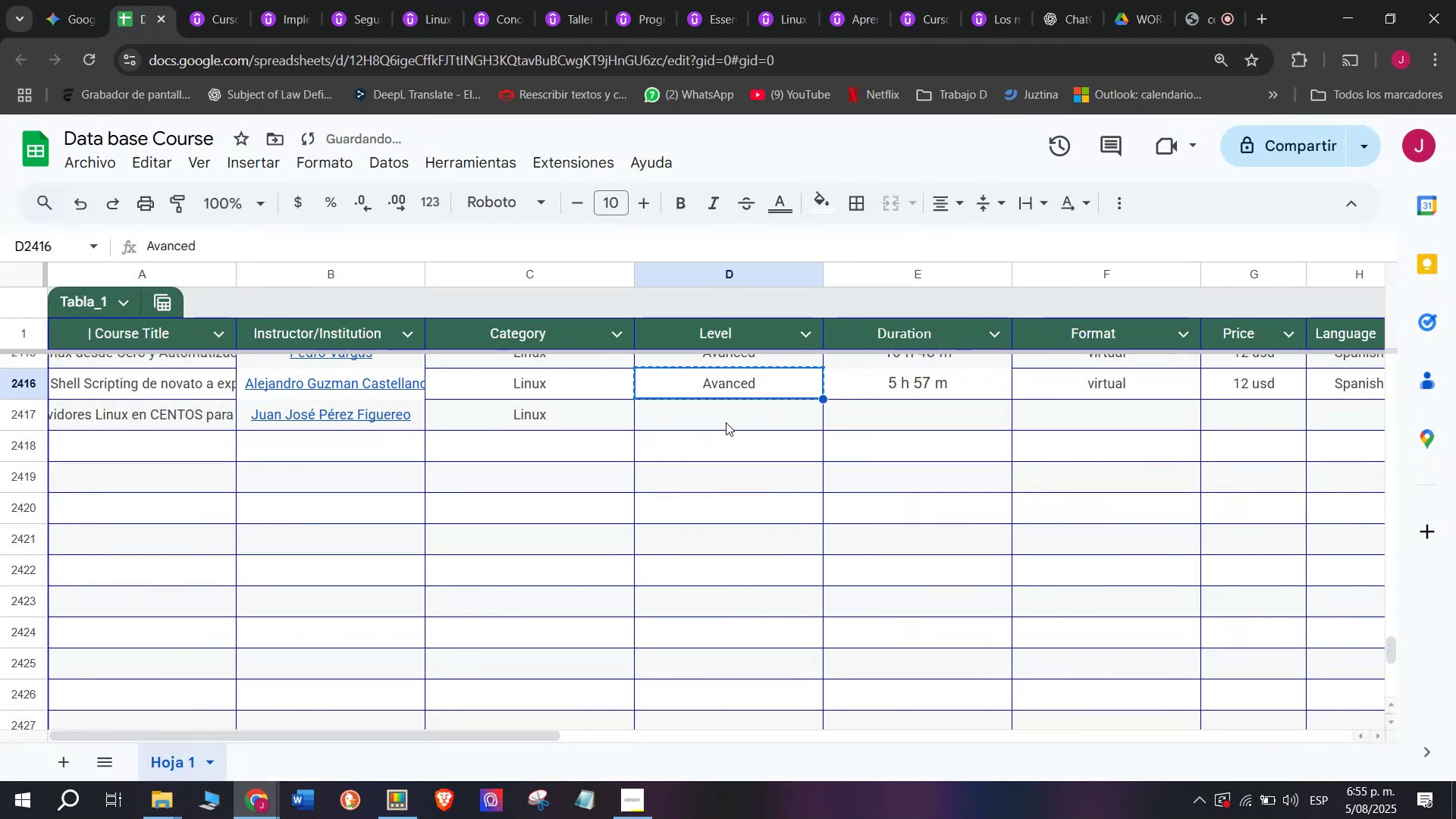 
key(Z)
 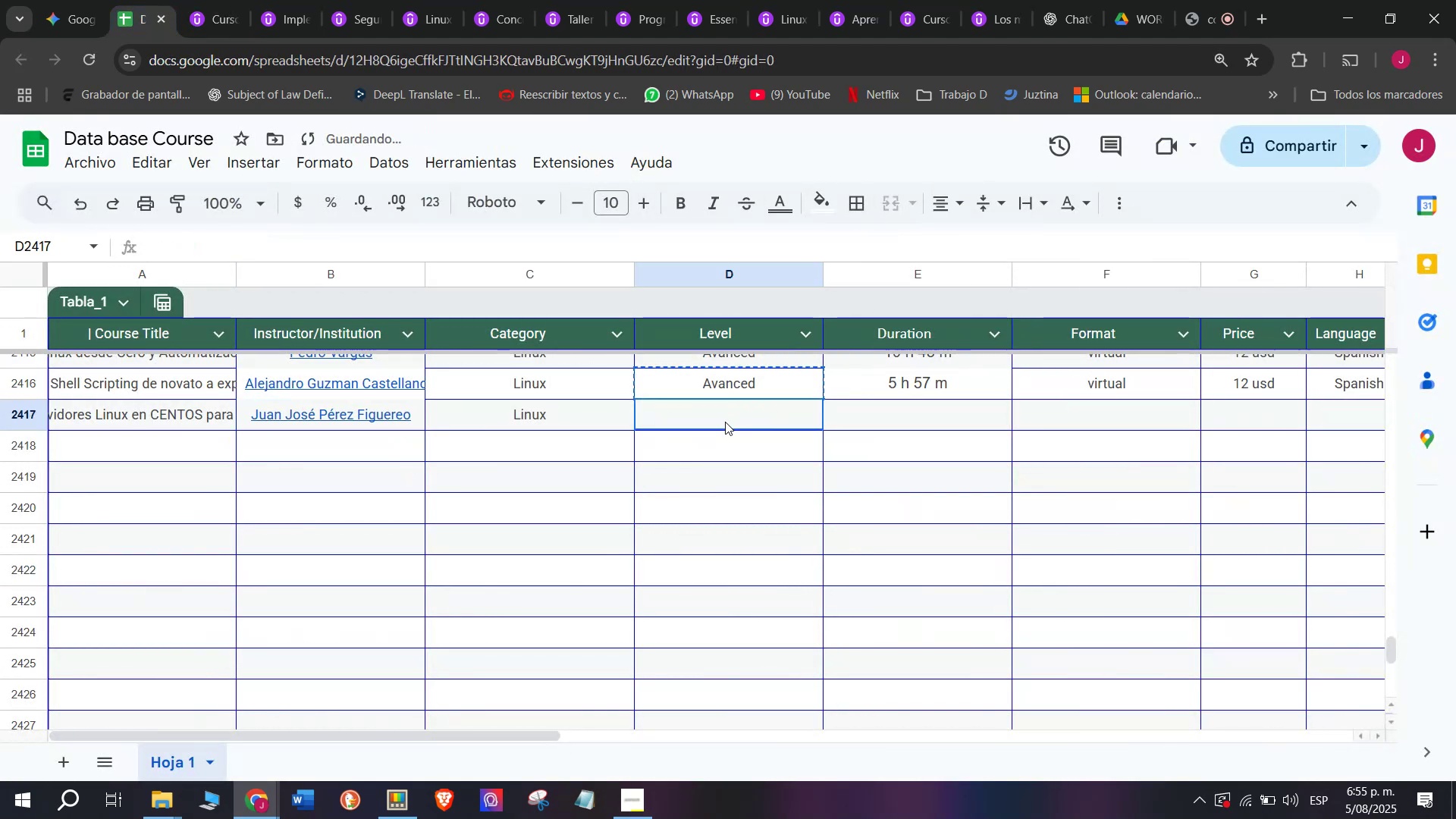 
key(Control+ControlLeft)
 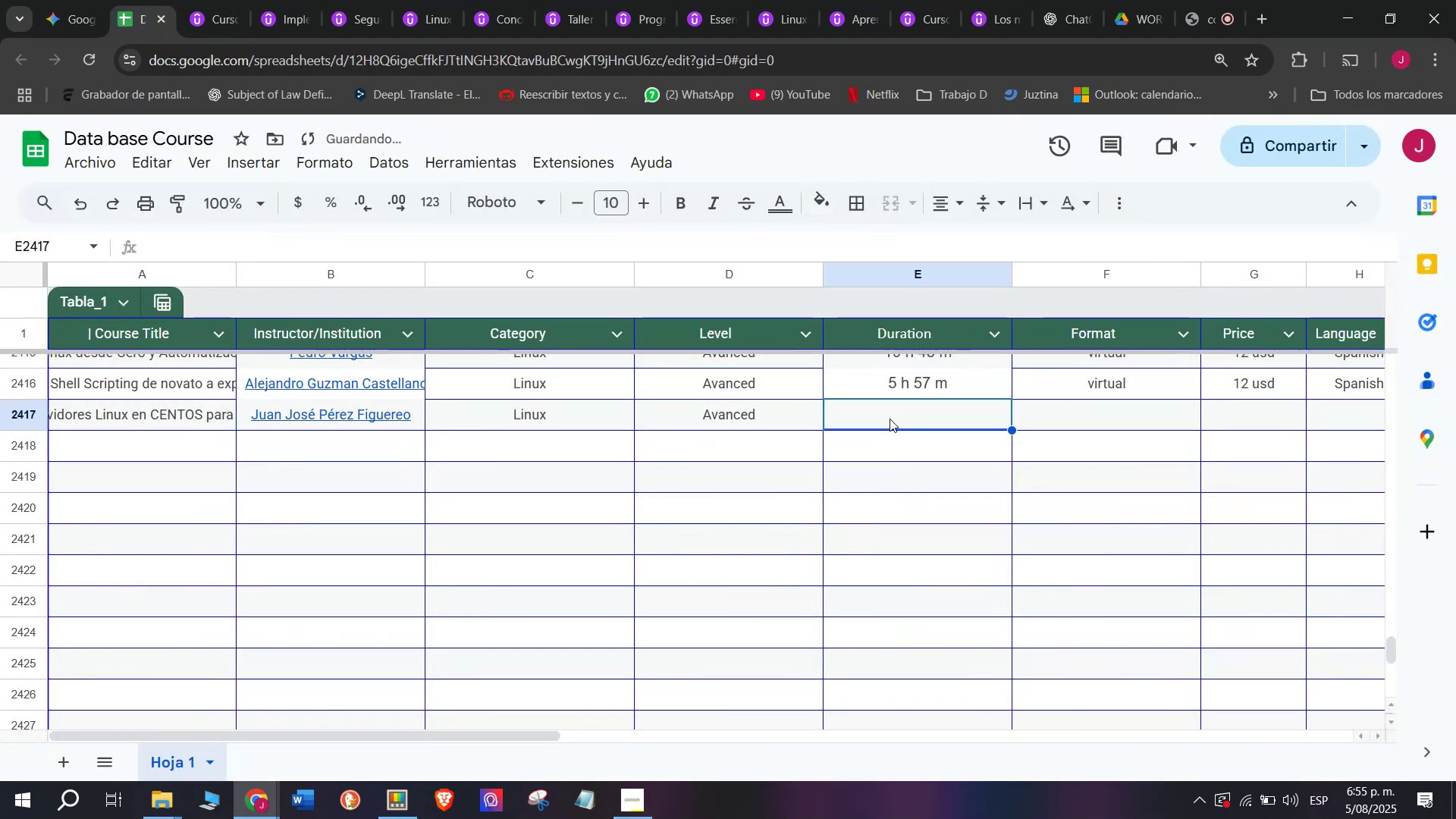 
triple_click([725, 422])
 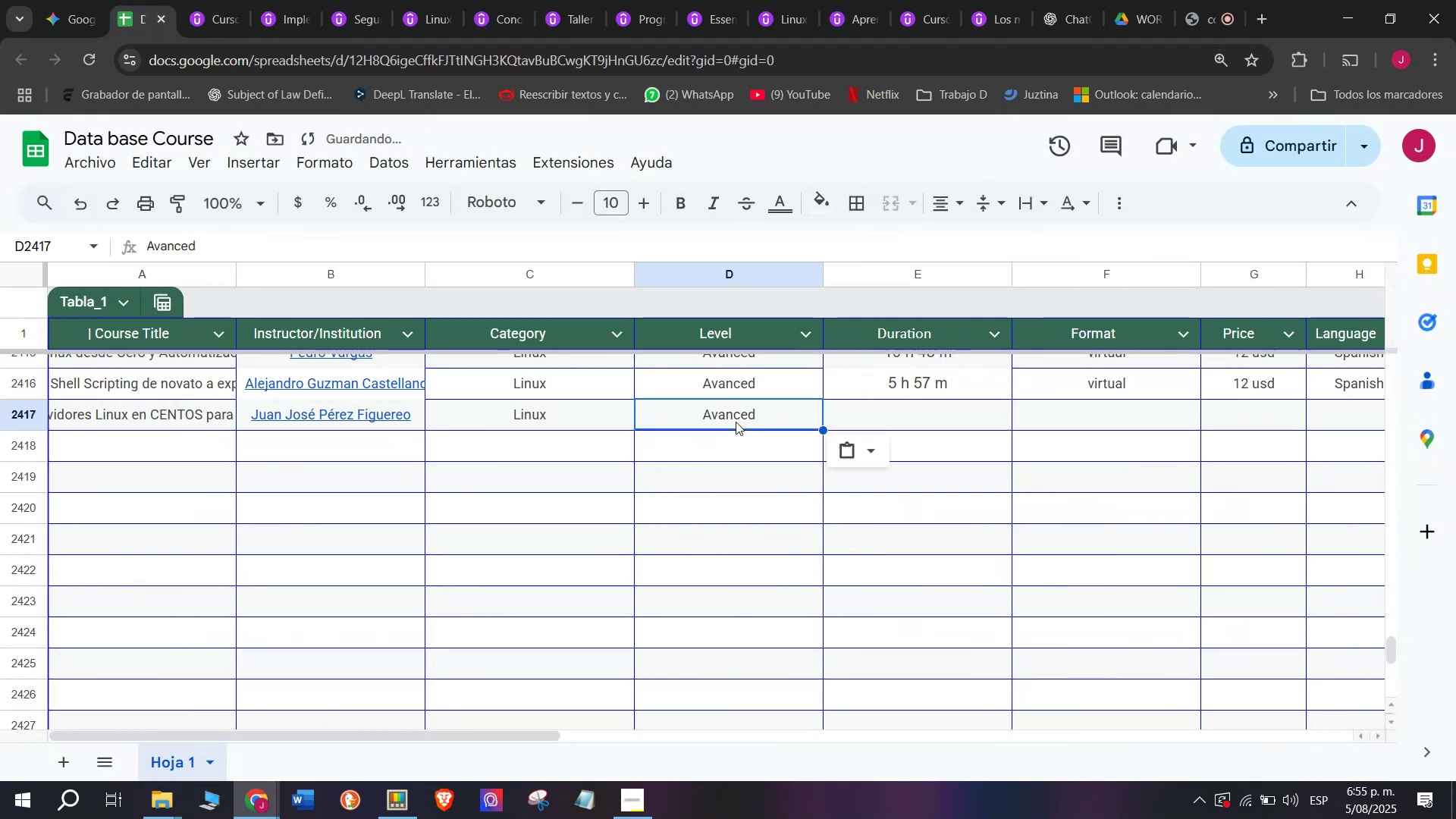 
key(Control+V)
 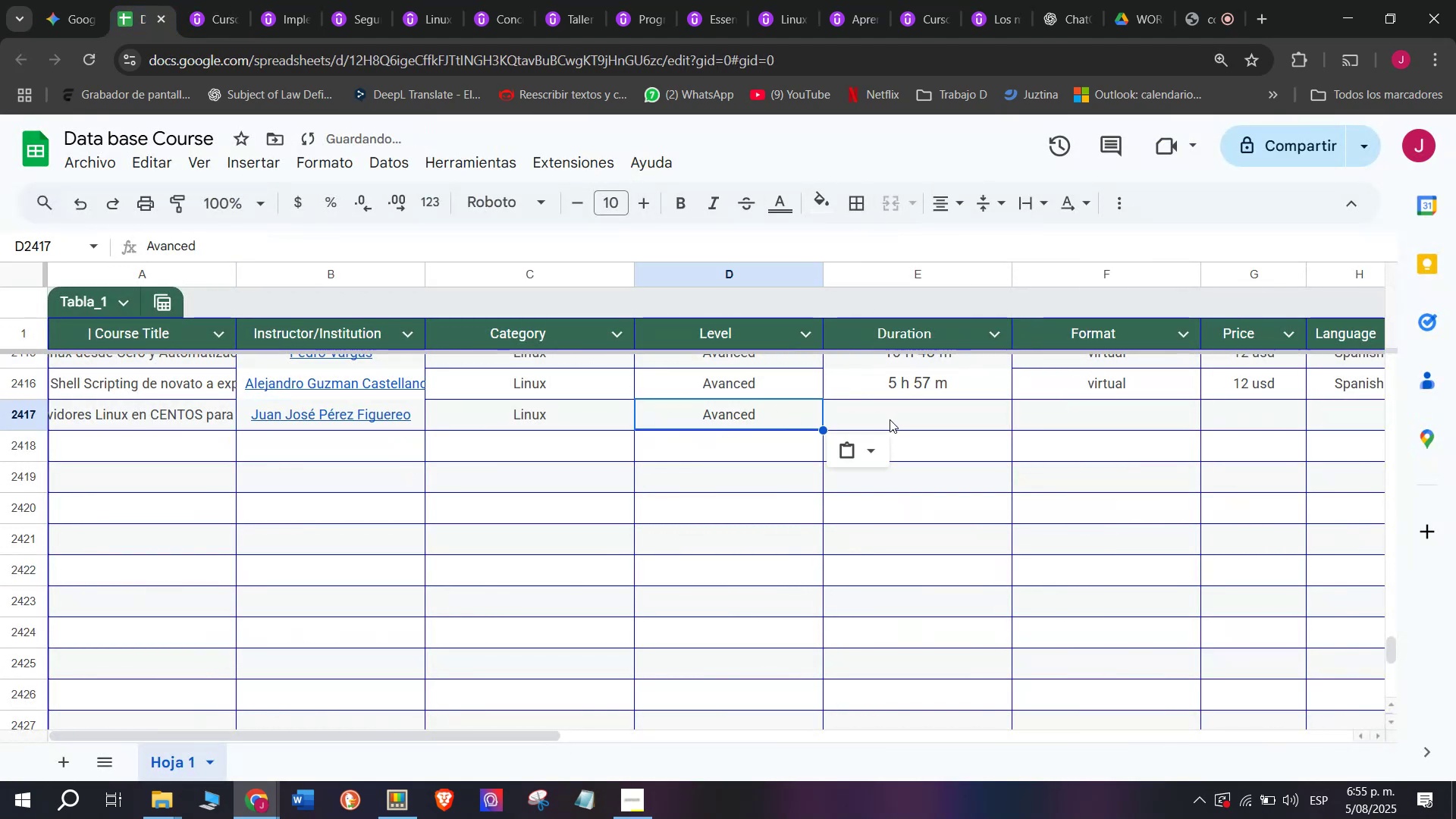 
triple_click([890, 418])
 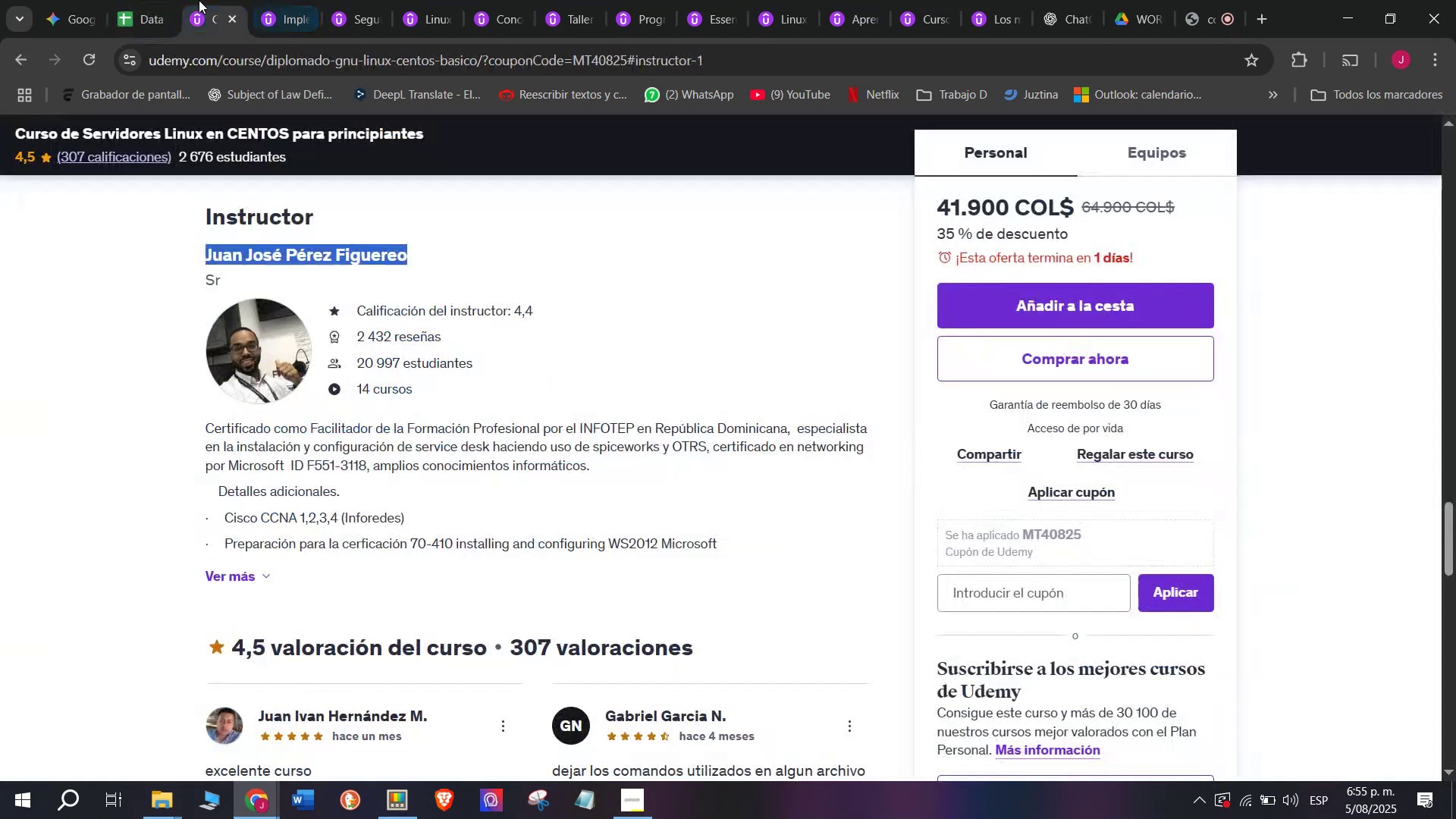 
scroll: coordinate [367, 537], scroll_direction: up, amount: 9.0
 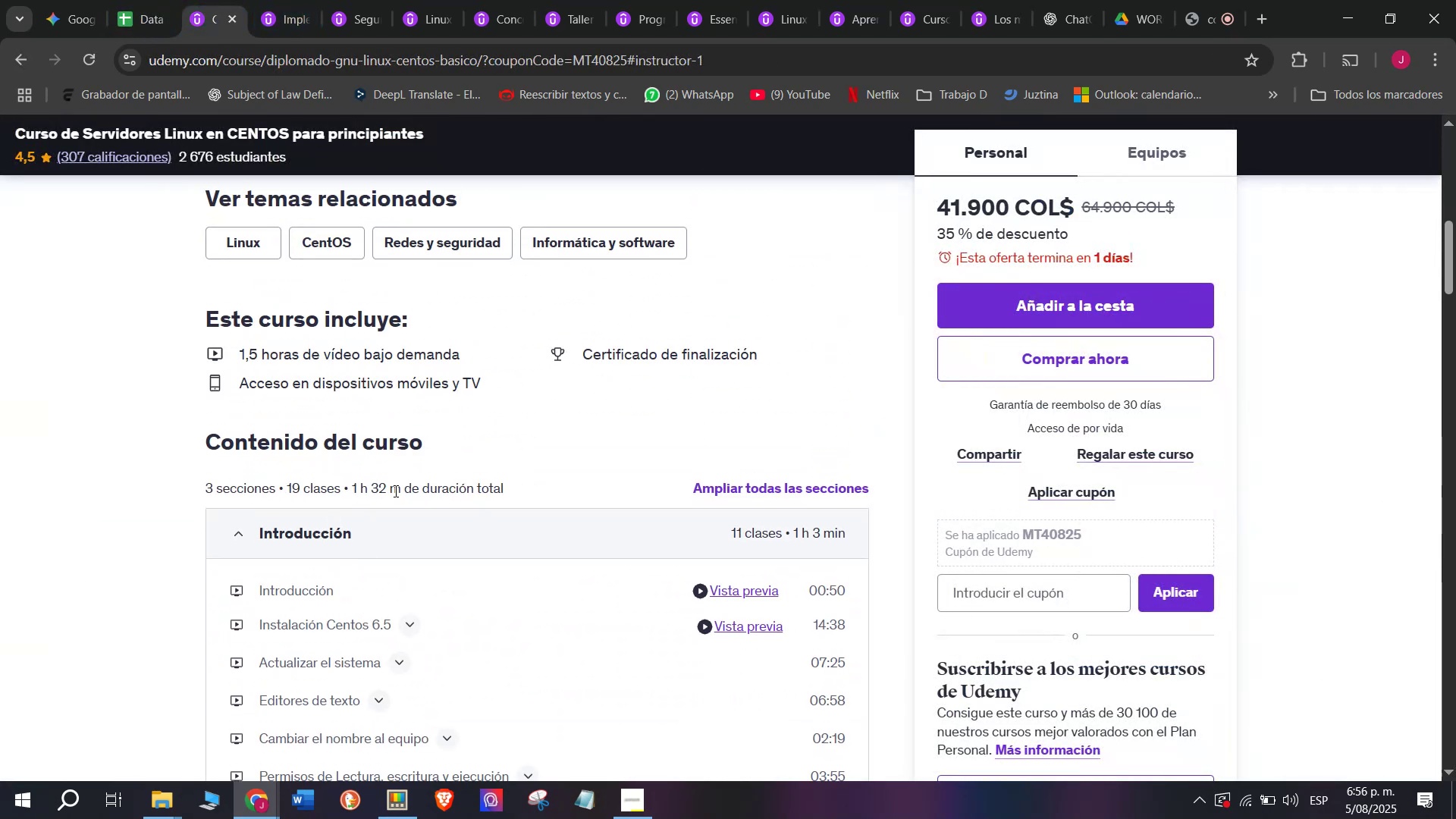 
left_click_drag(start_coordinate=[402, 491], to_coordinate=[353, 481])
 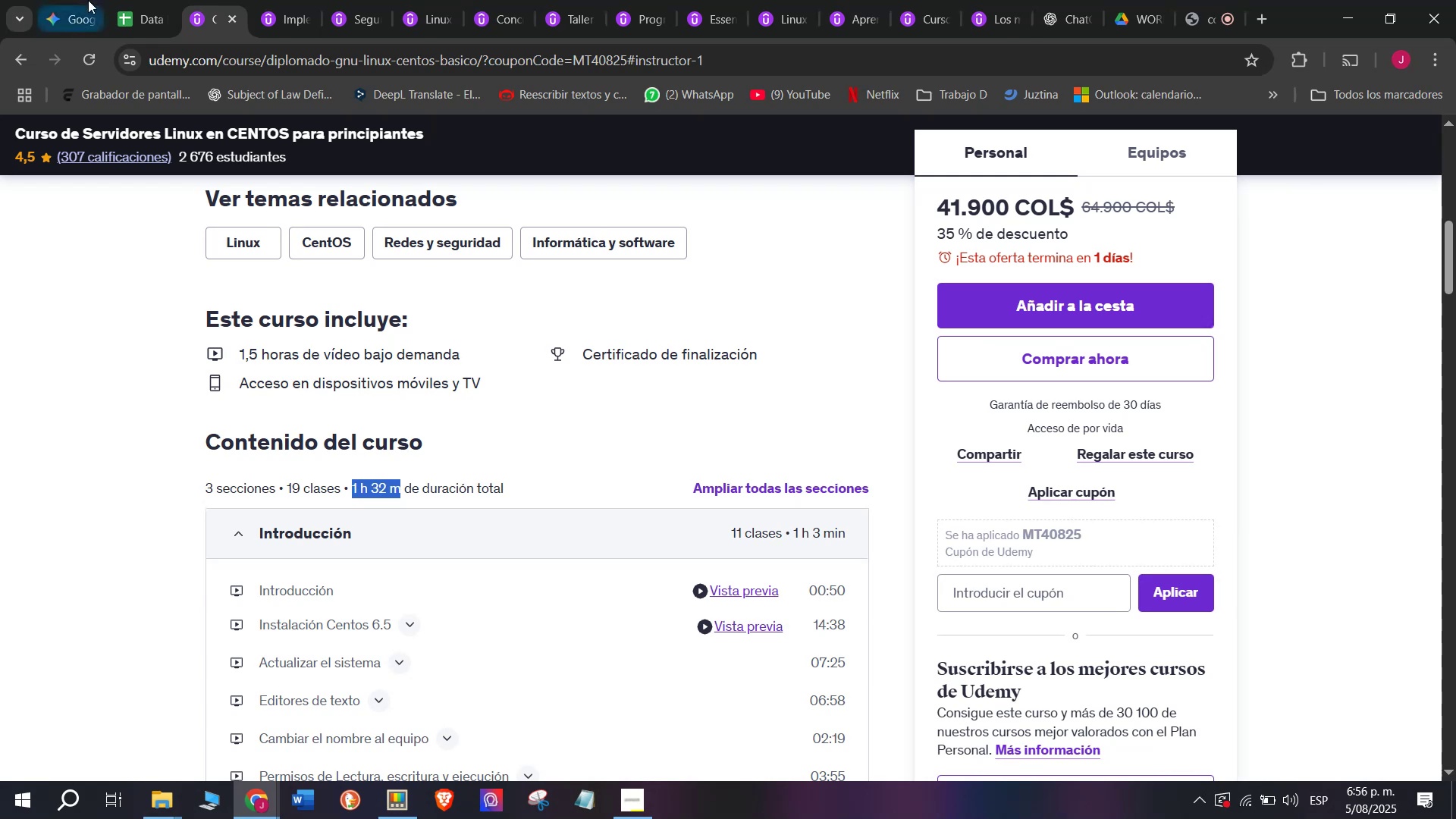 
key(Break)
 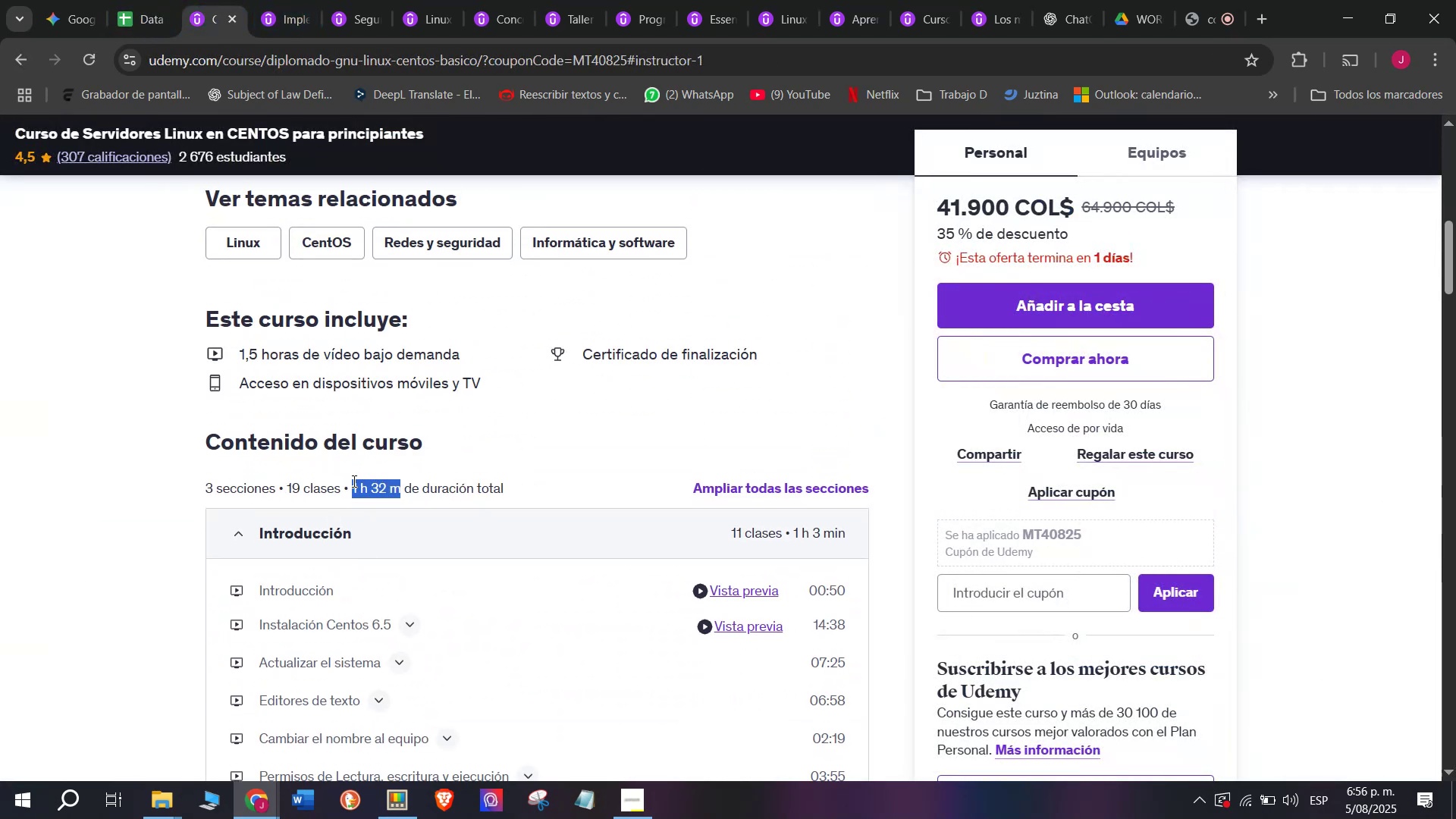 
key(Control+ControlLeft)
 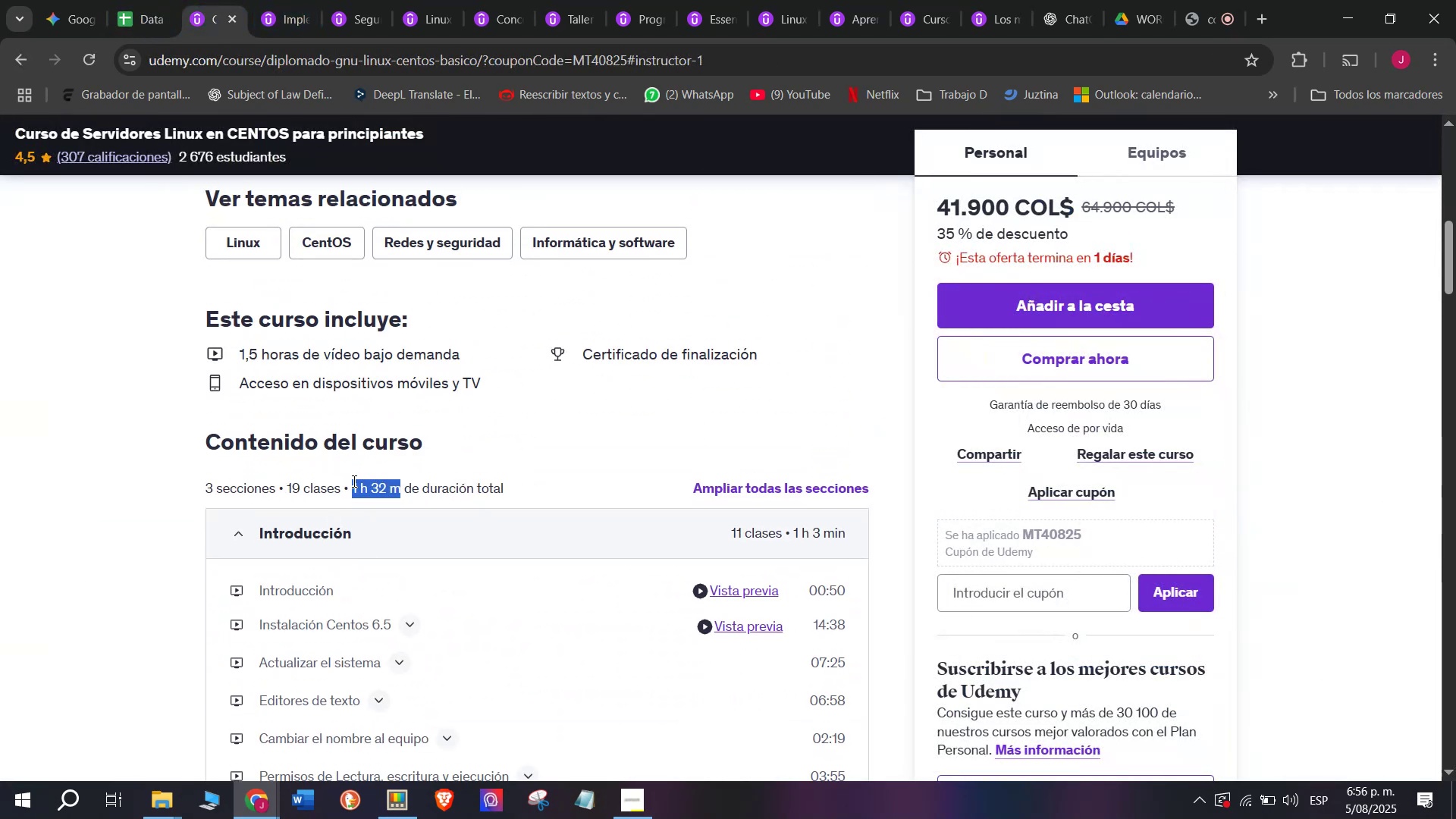 
key(Control+C)
 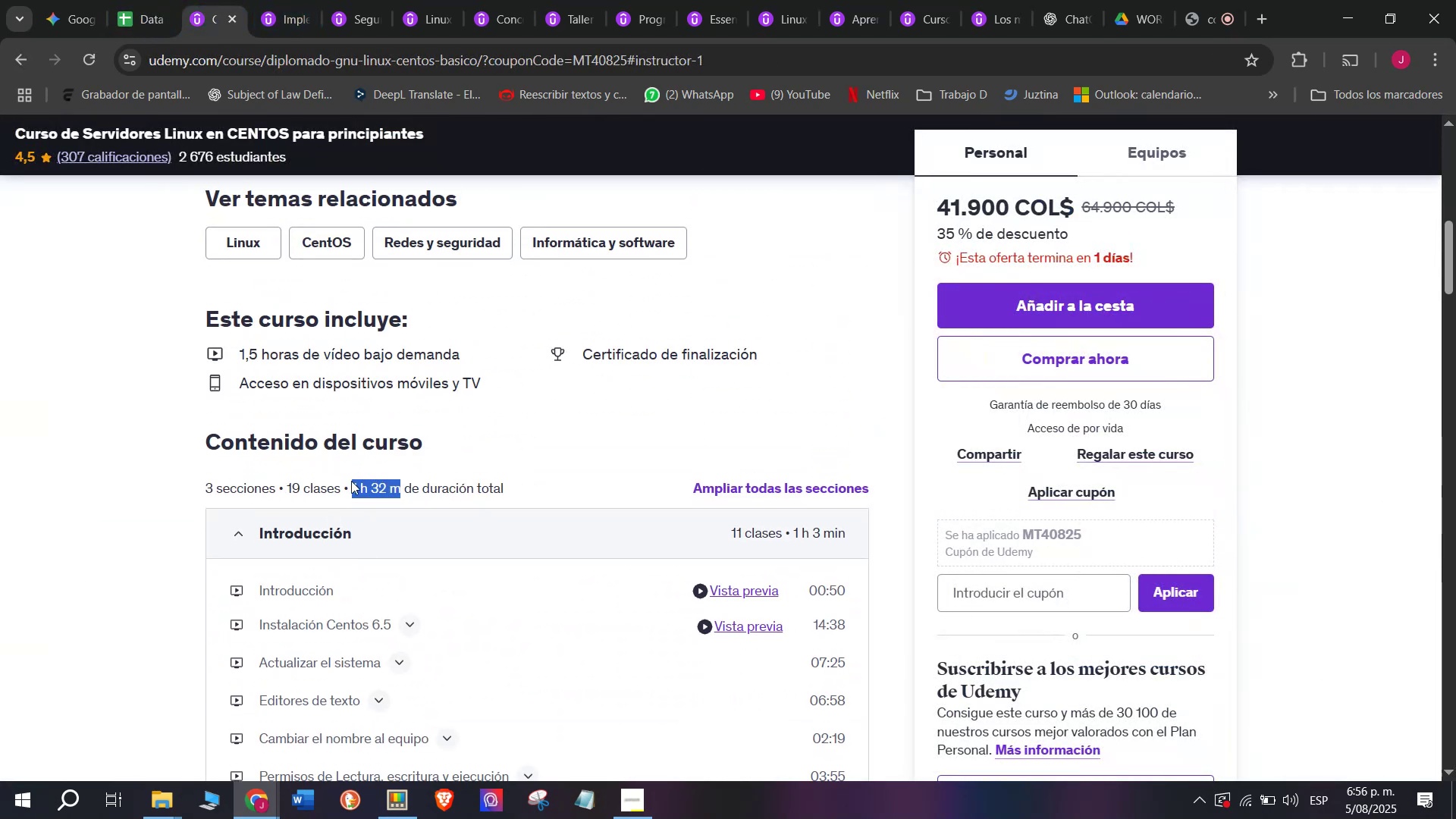 
key(Break)
 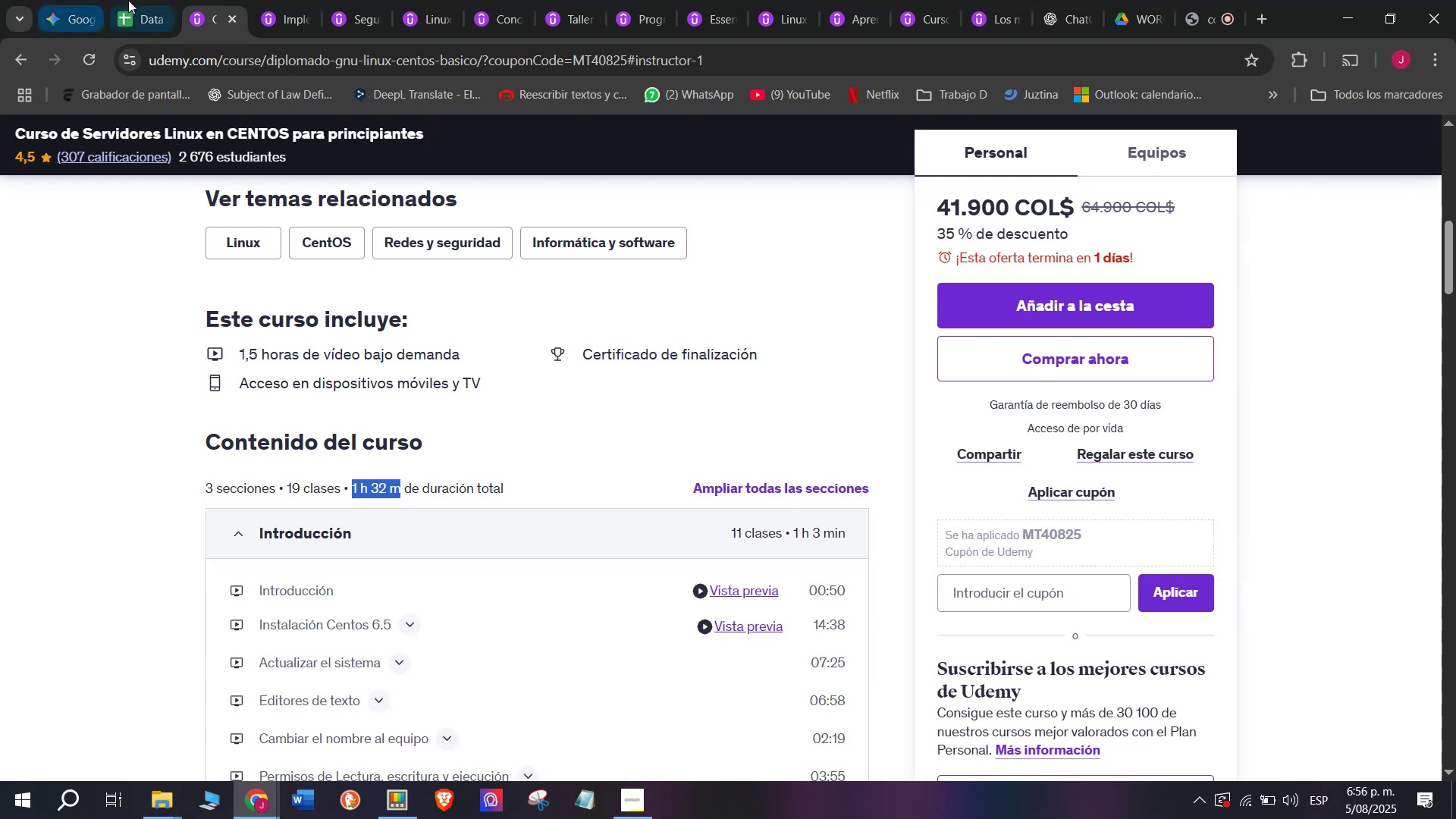 
key(Control+ControlLeft)
 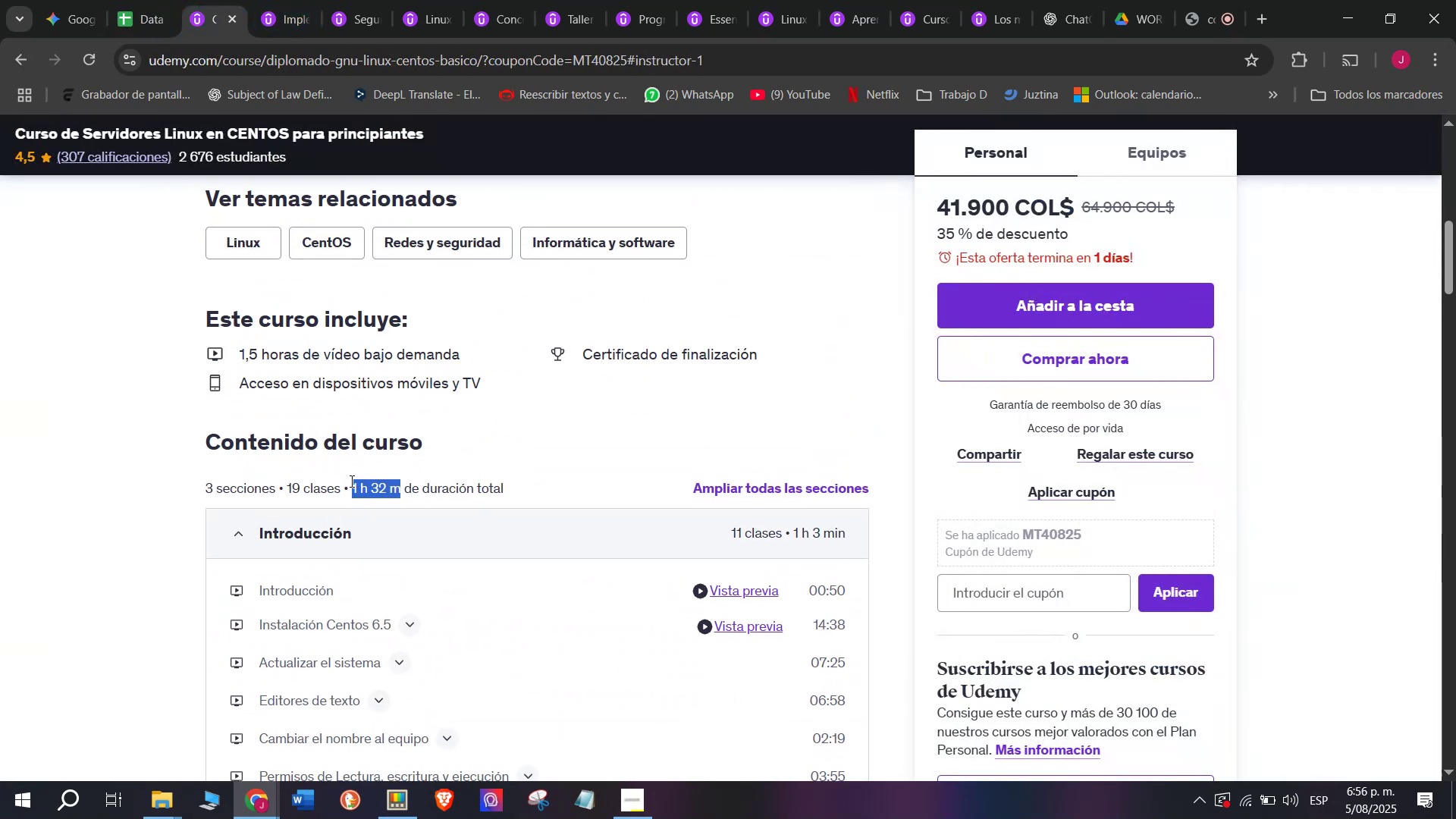 
key(Control+C)
 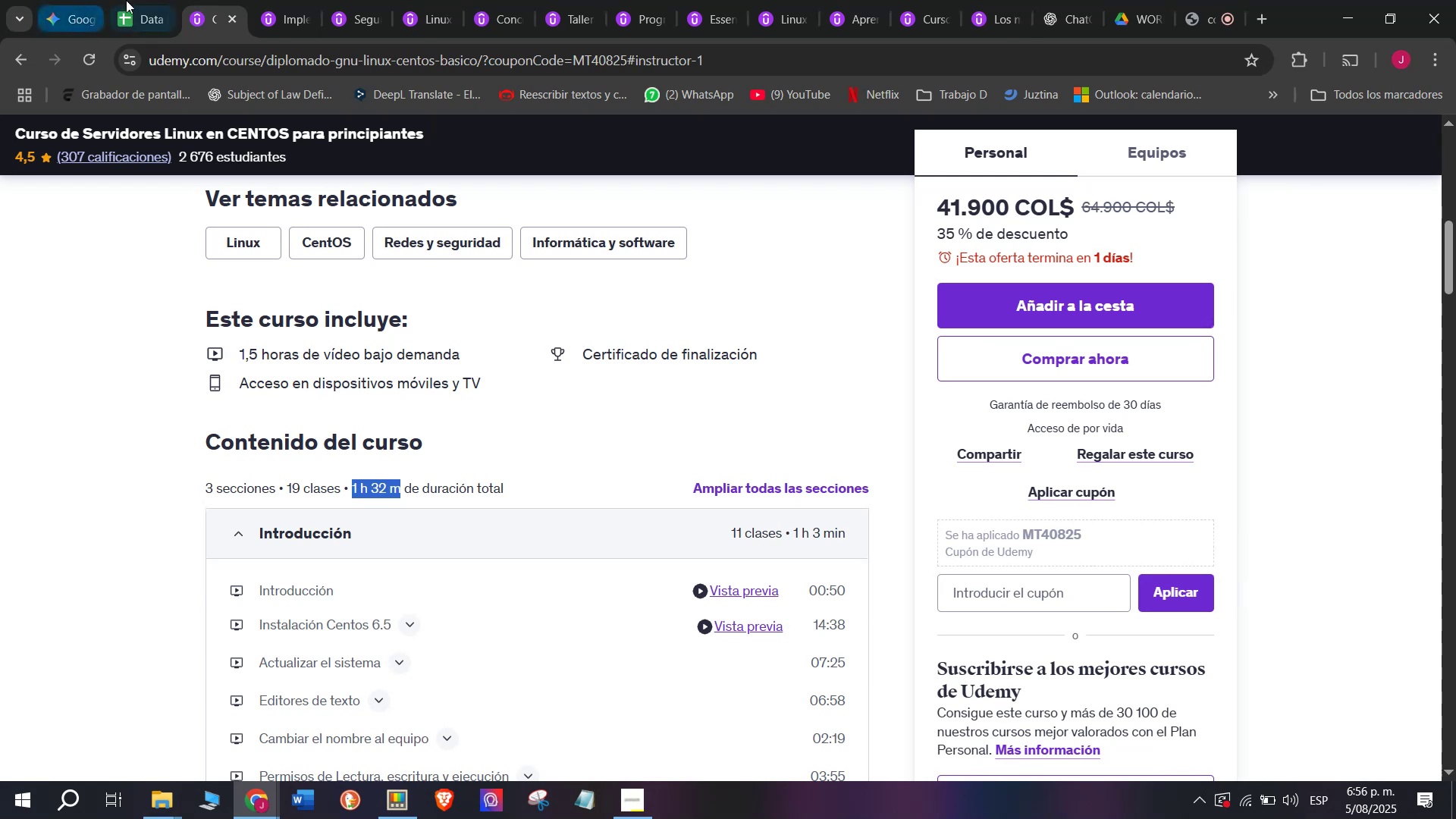 
left_click([128, 0])
 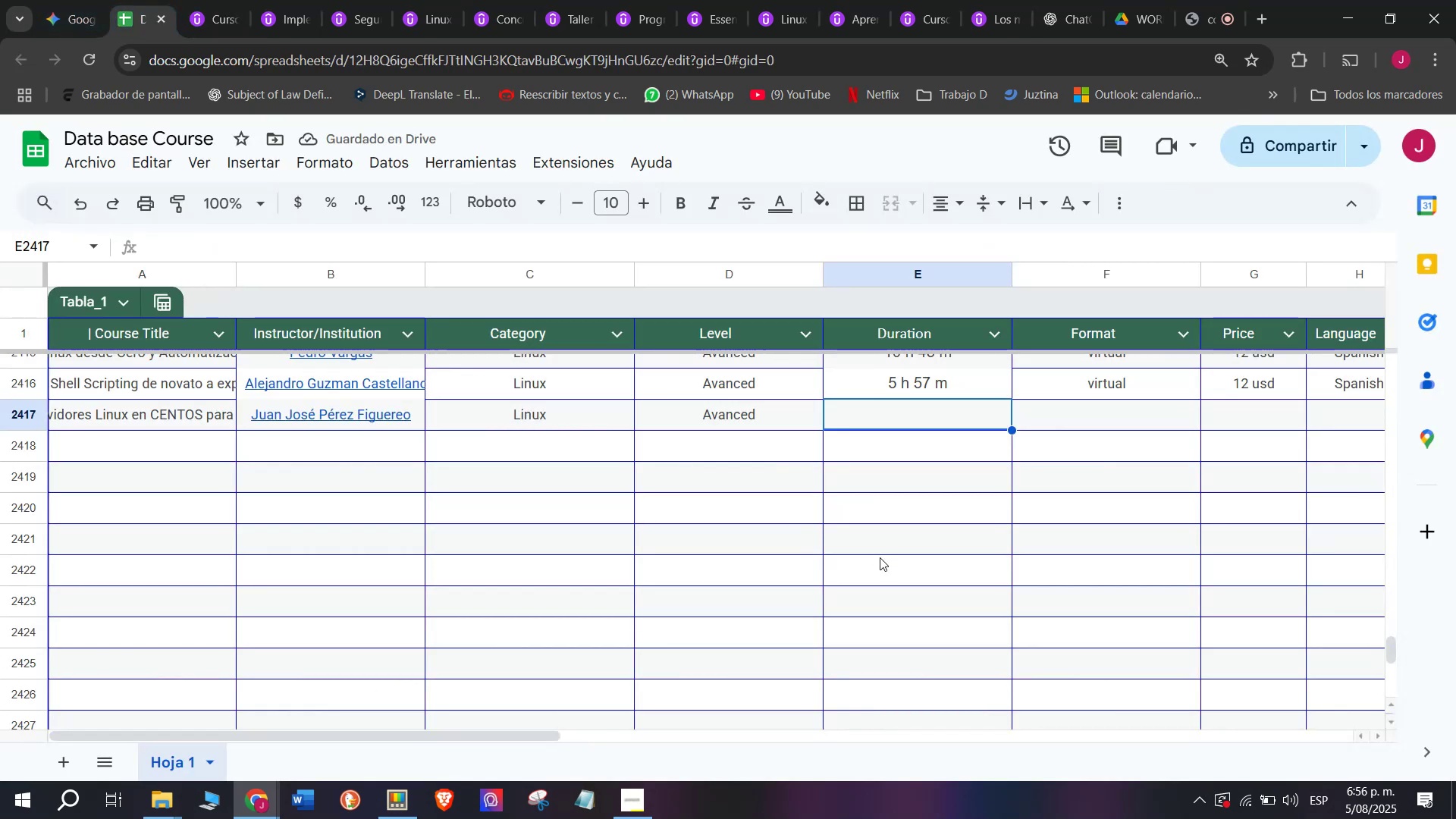 
key(Z)
 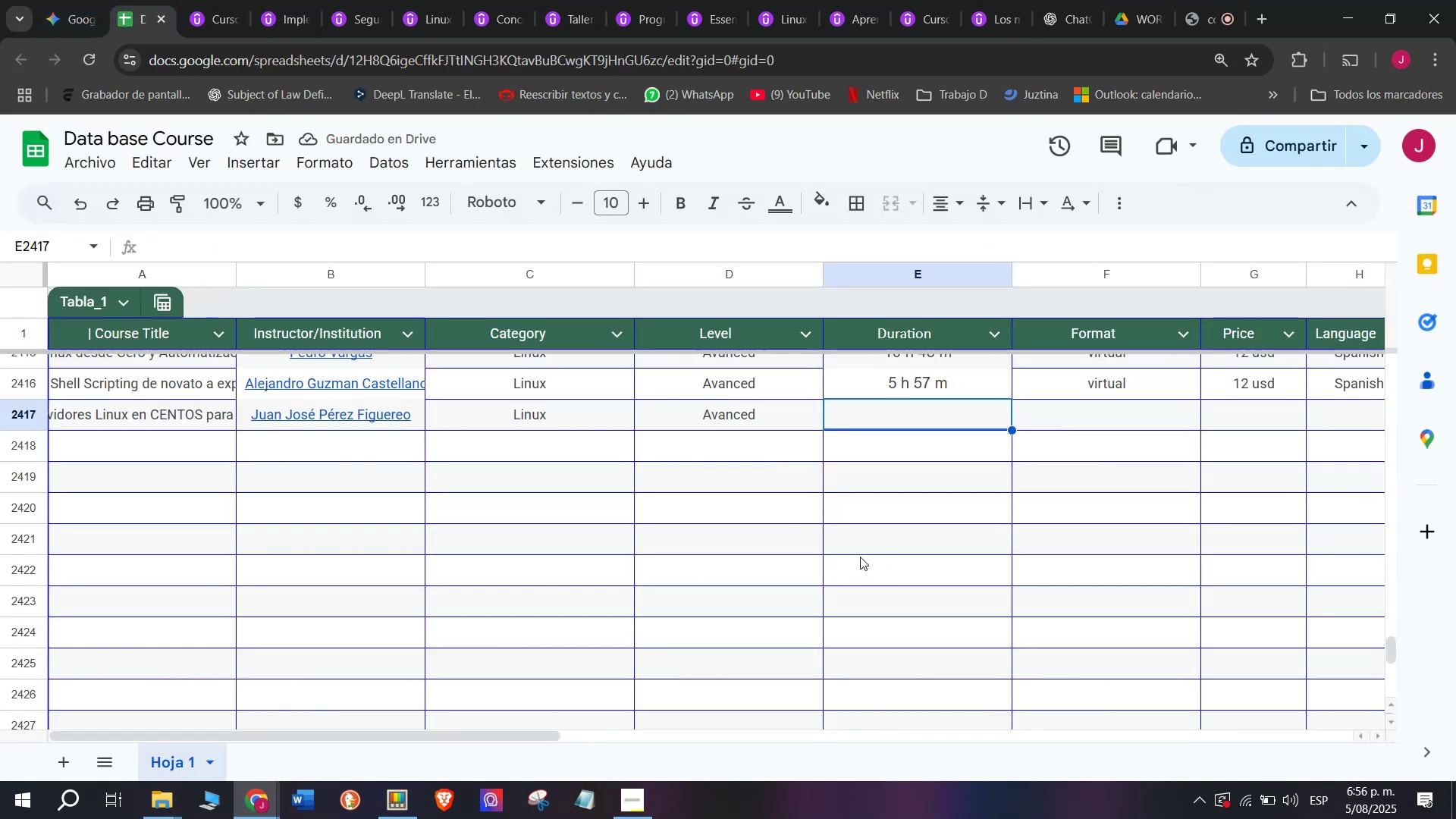 
key(Control+ControlLeft)
 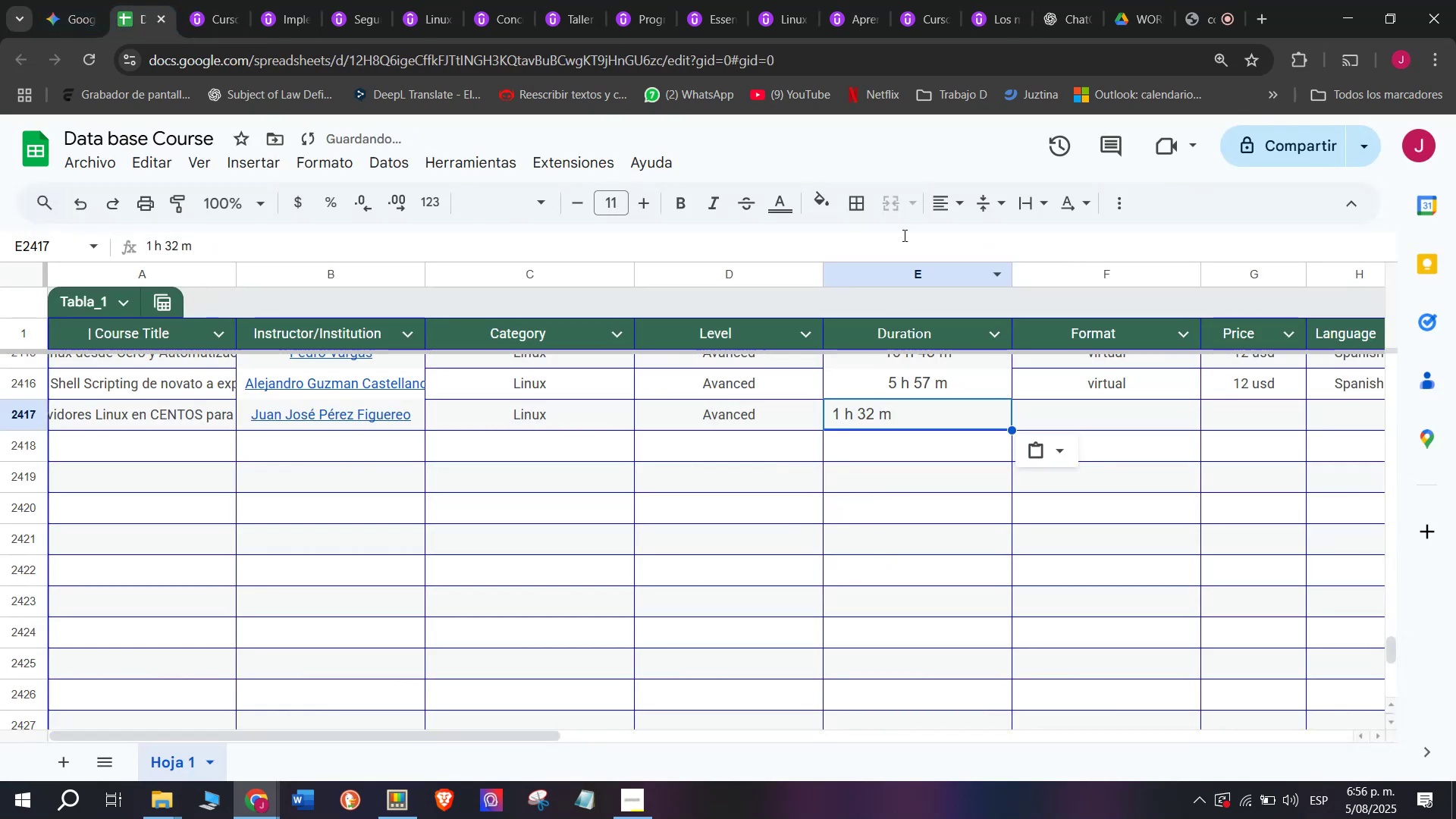 
key(Control+V)
 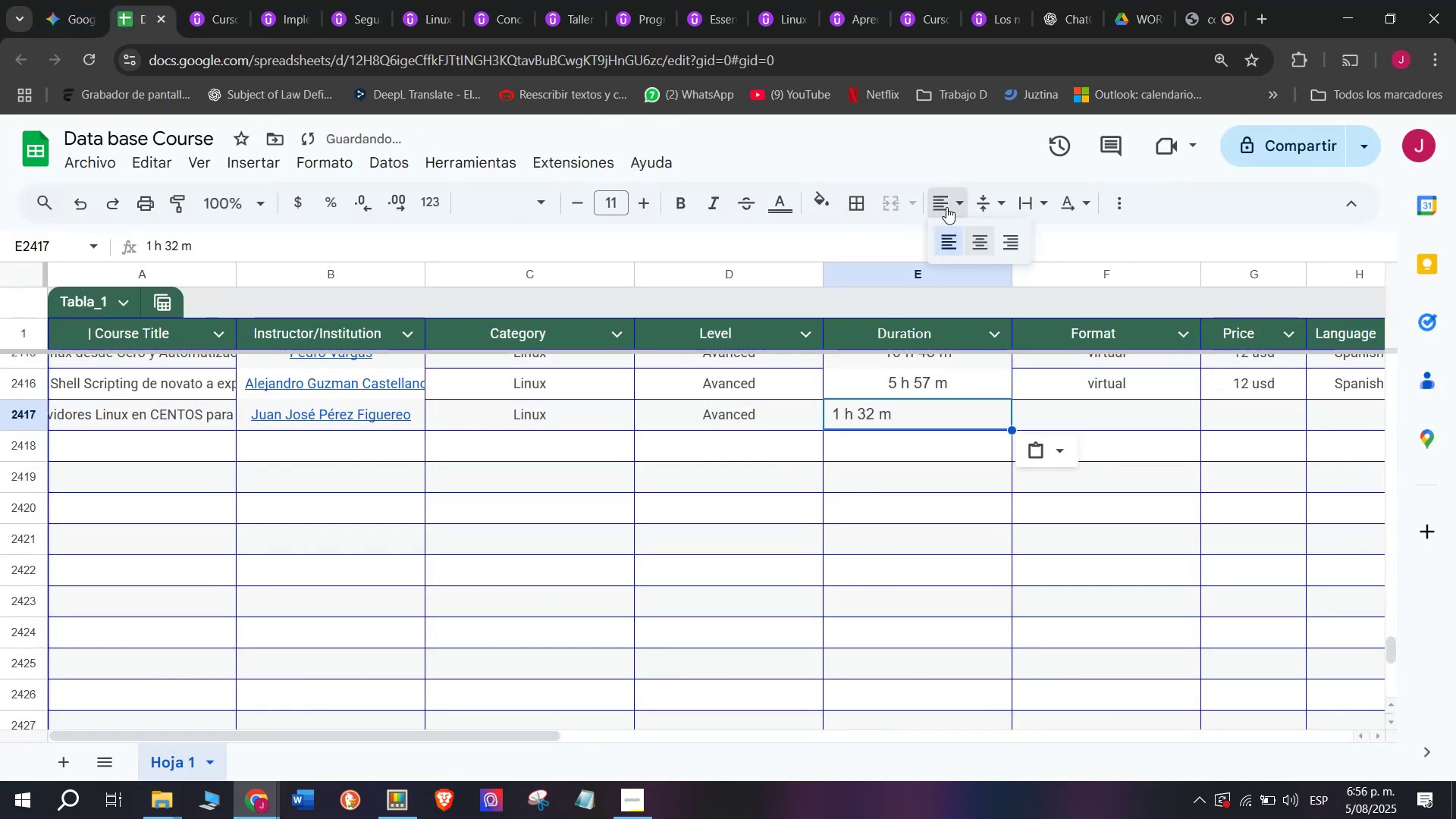 
double_click([979, 240])
 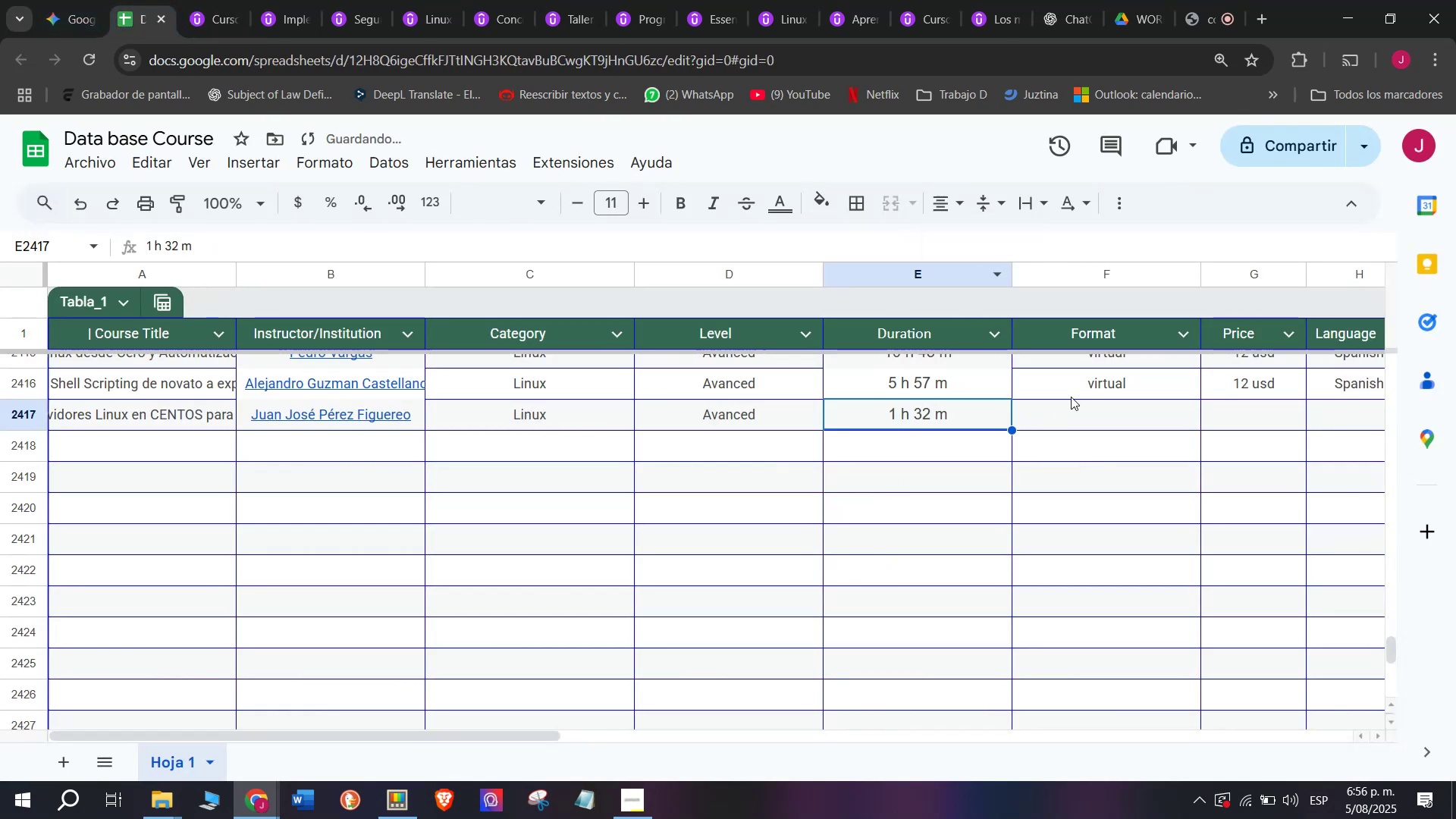 
key(Control+C)
 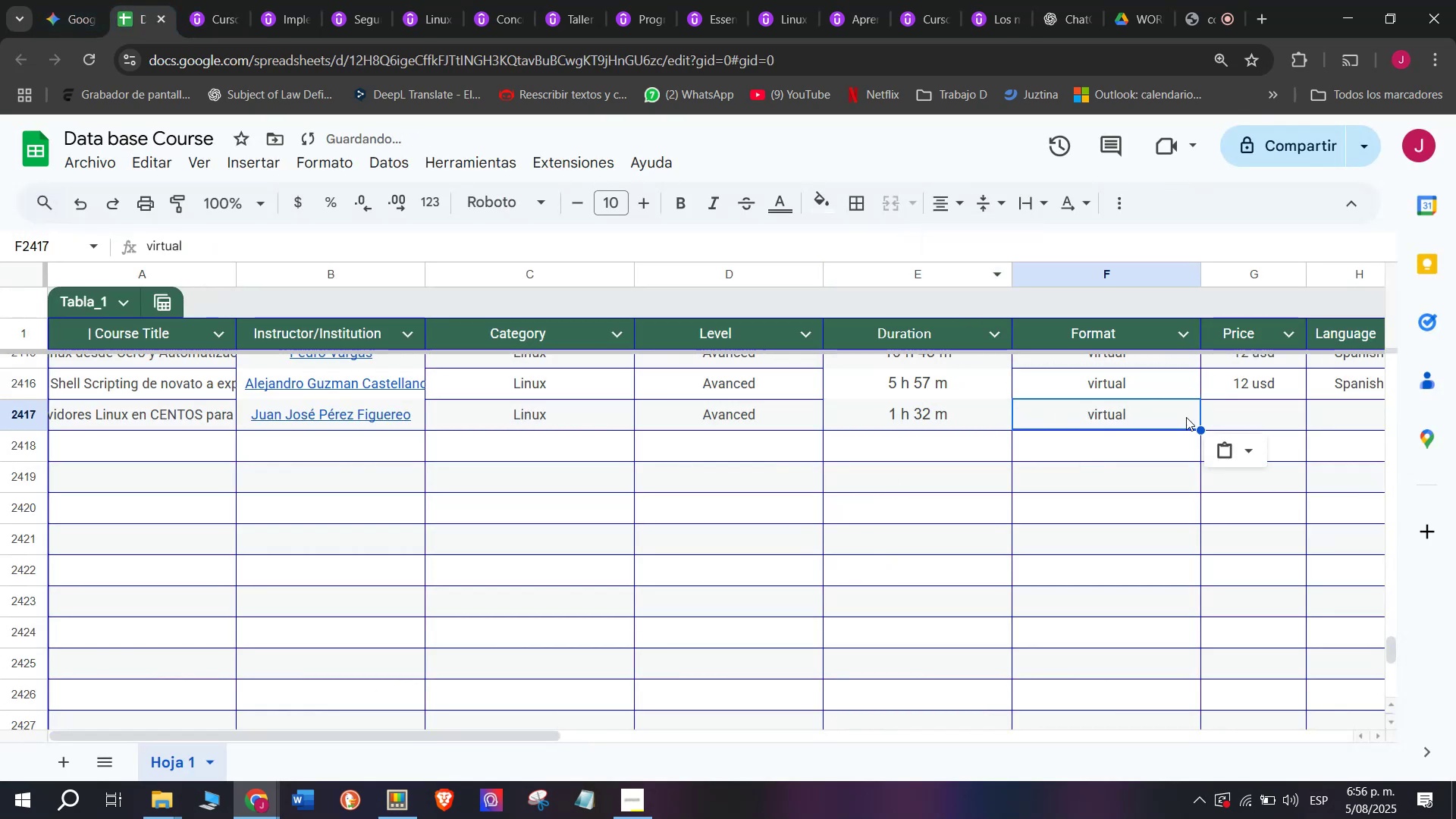 
key(Control+ControlLeft)
 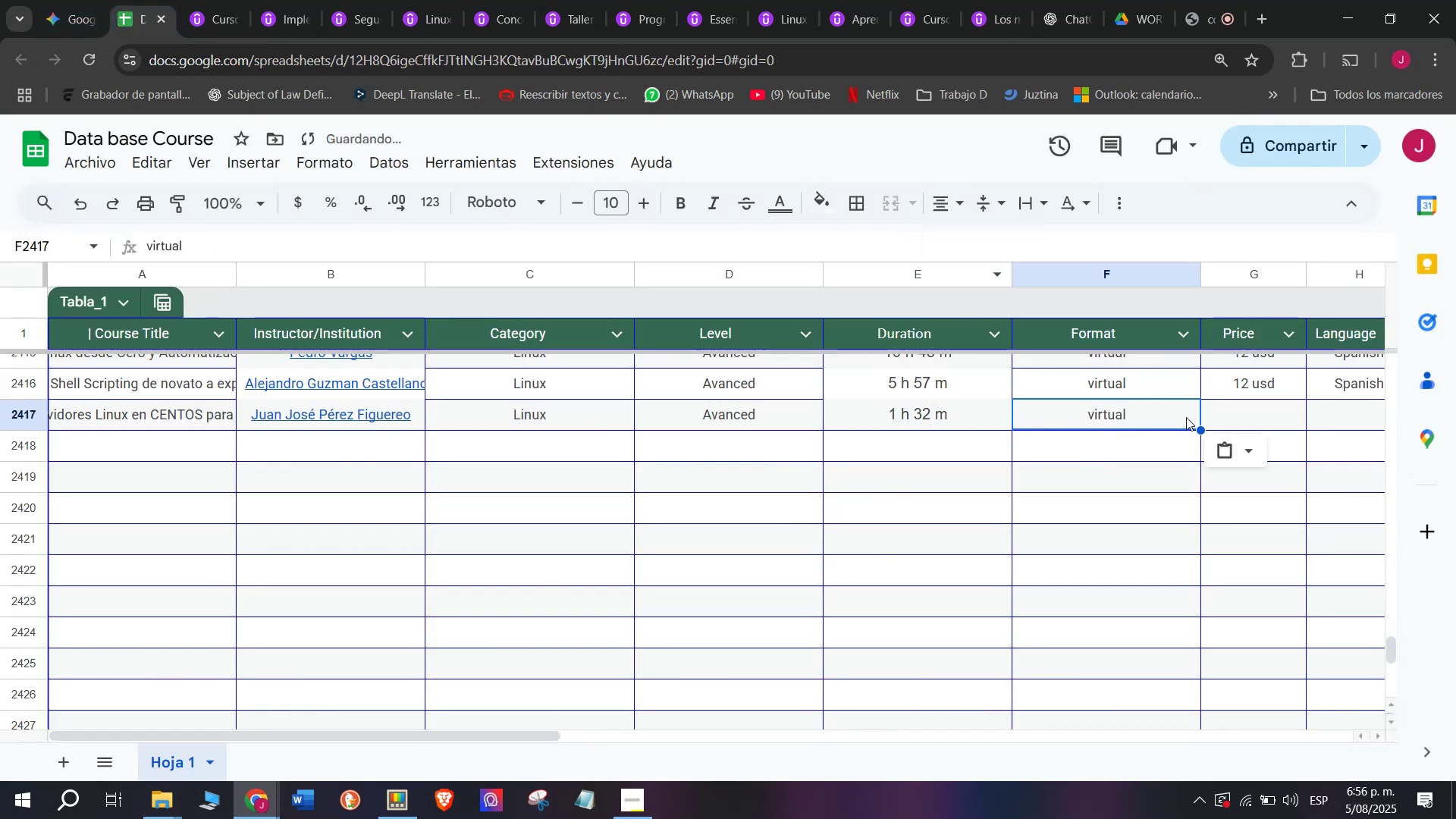 
key(Break)
 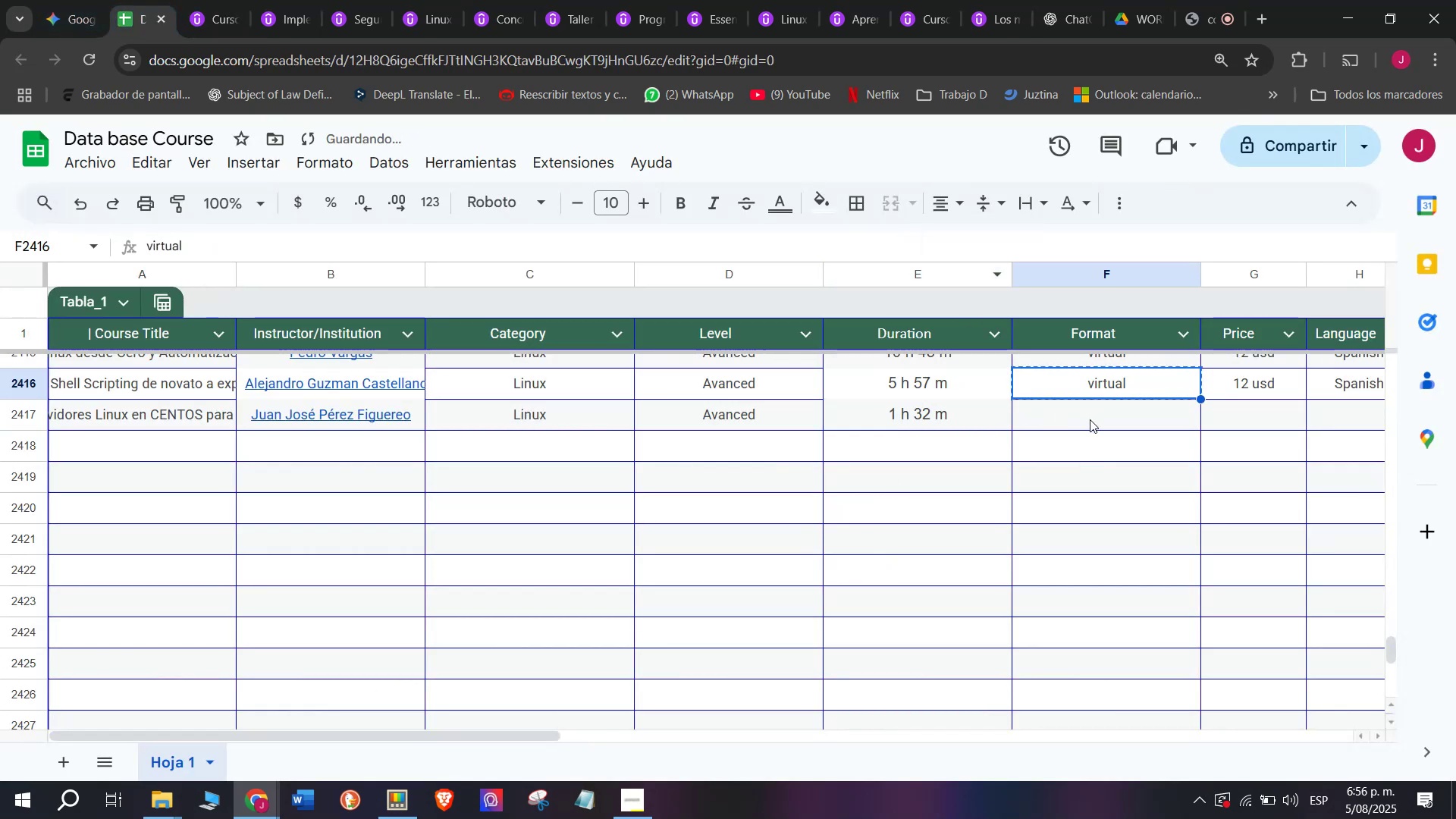 
double_click([1090, 419])
 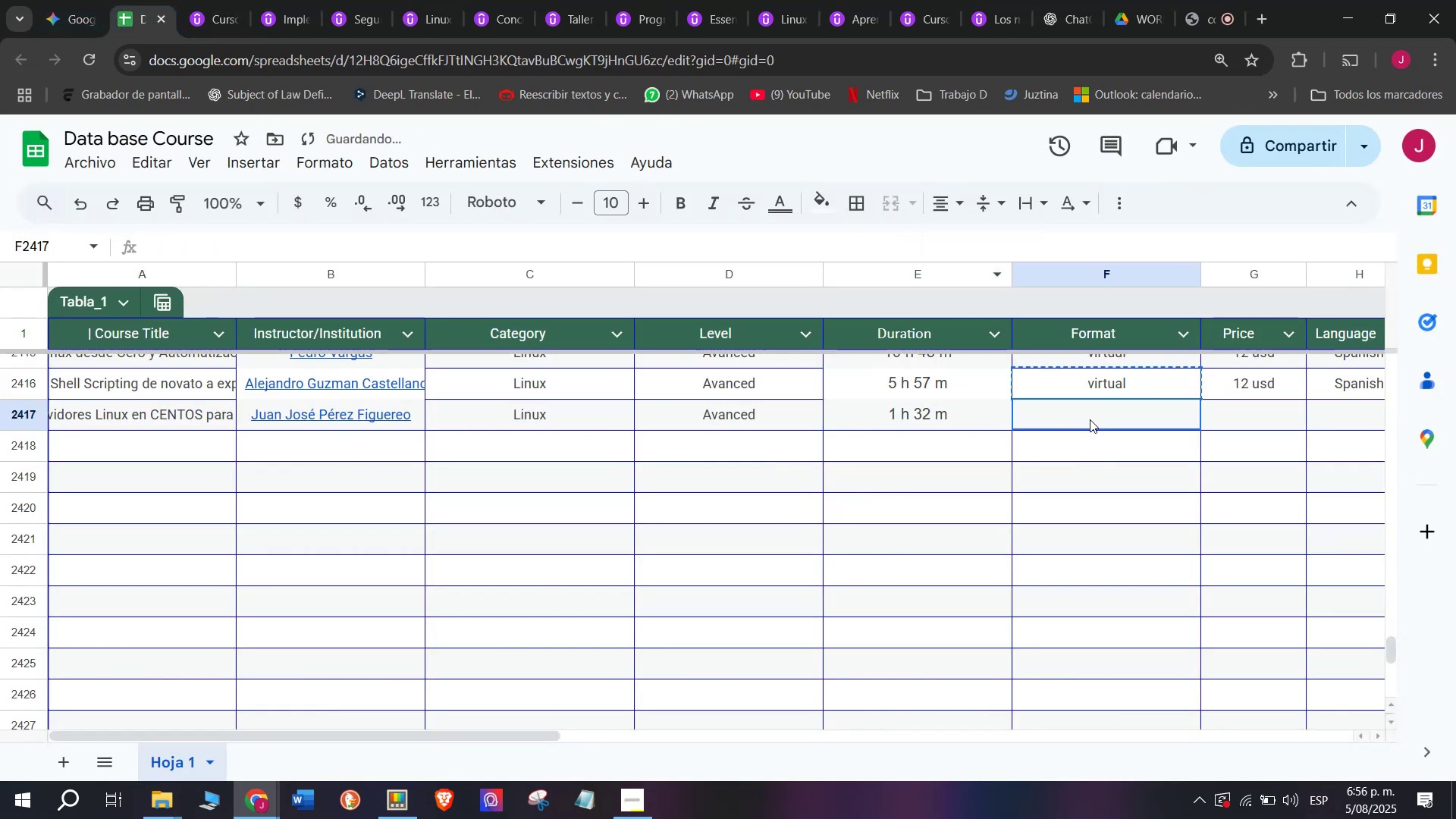 
key(Control+ControlLeft)
 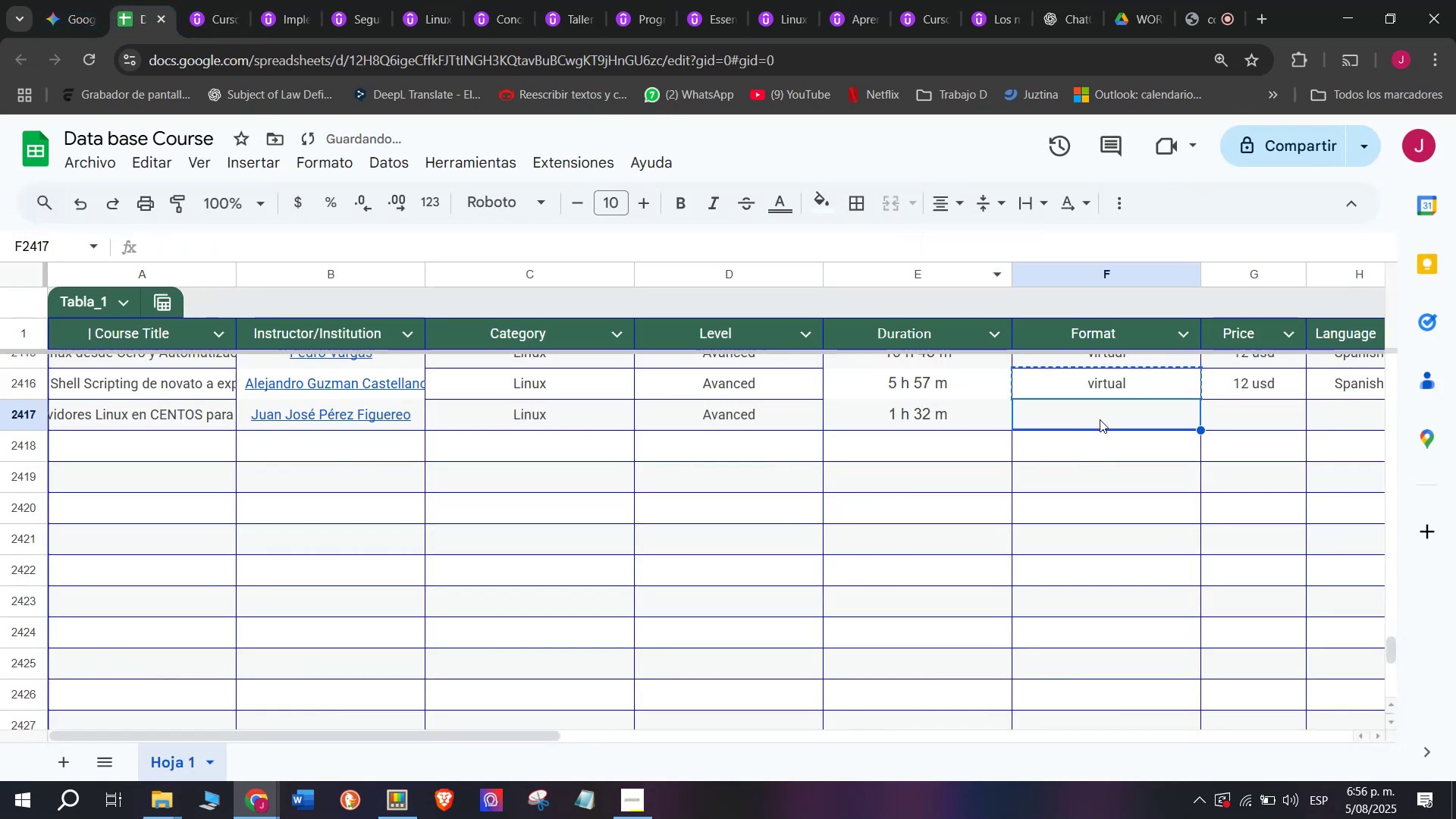 
key(Z)
 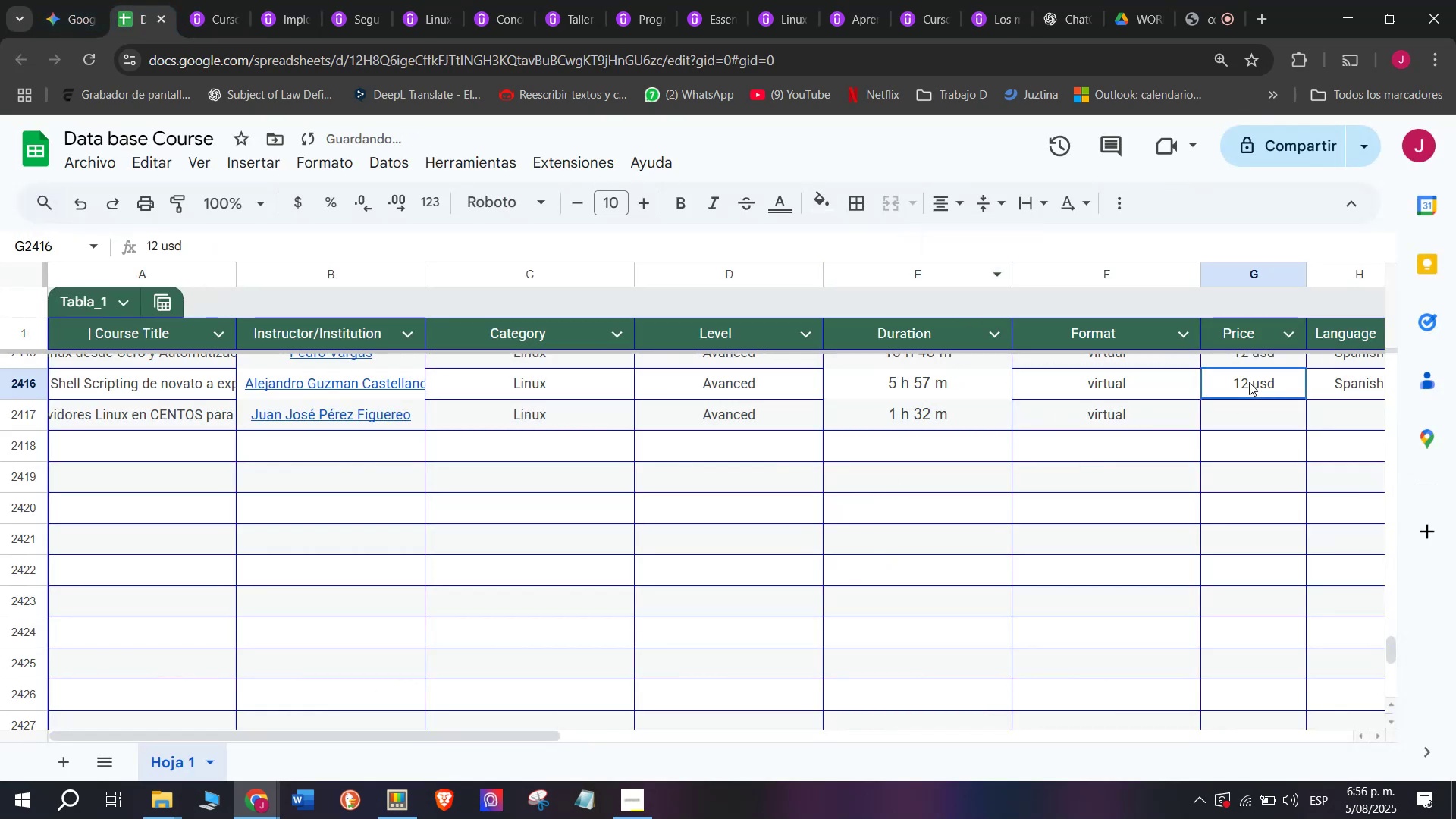 
key(Control+V)
 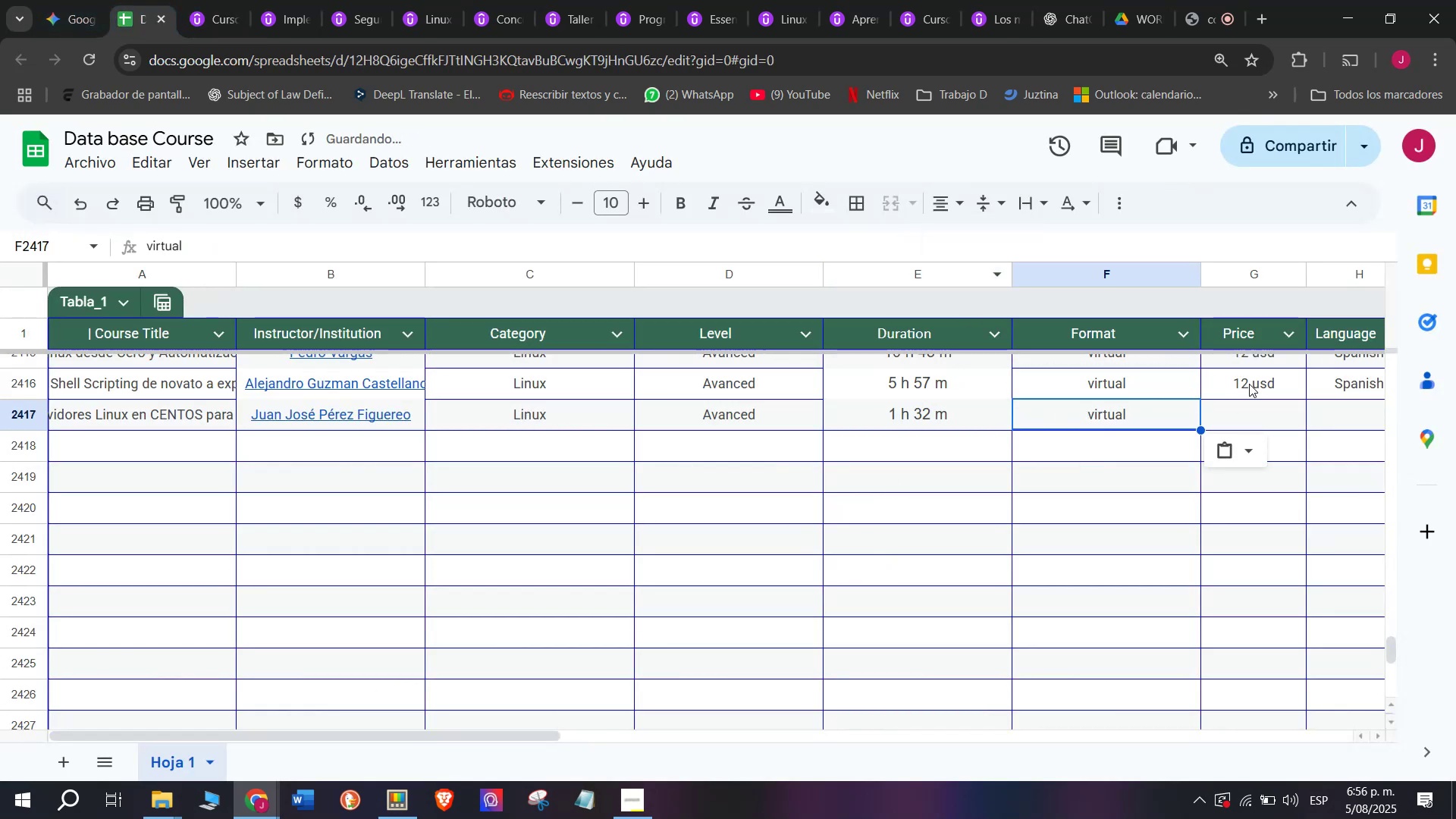 
left_click([1249, 382])
 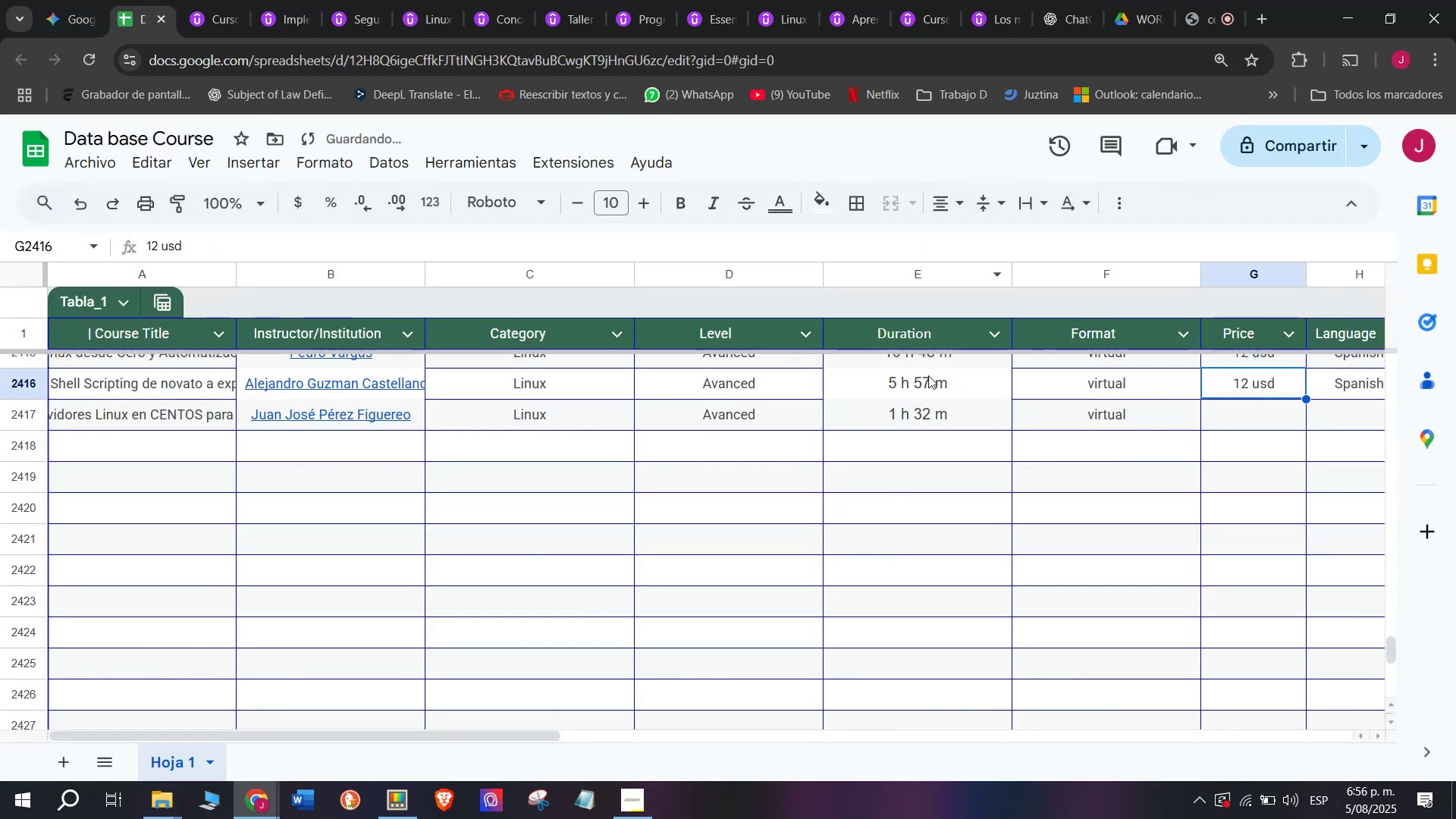 
key(Break)
 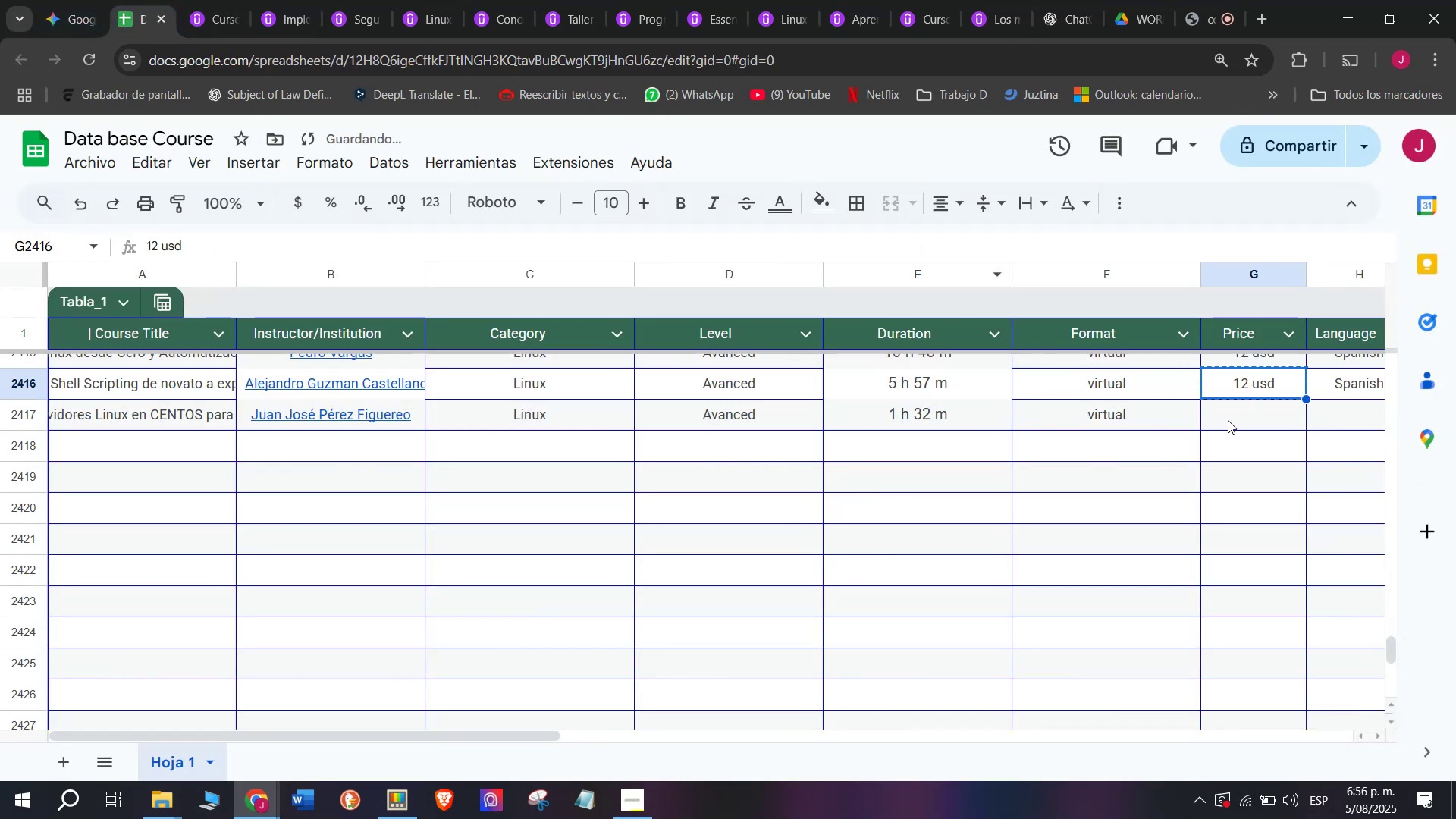 
key(Control+ControlLeft)
 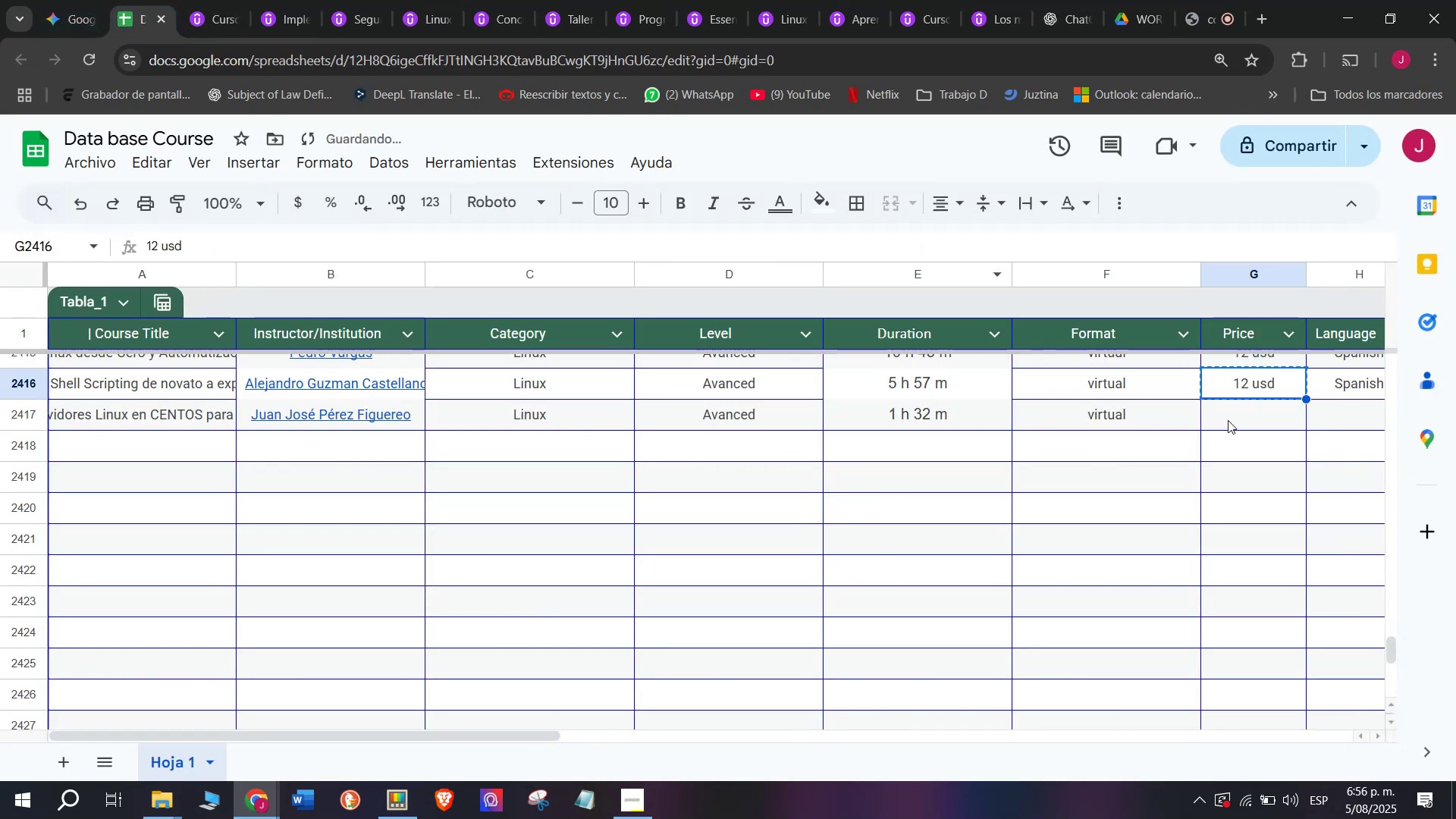 
key(Control+C)
 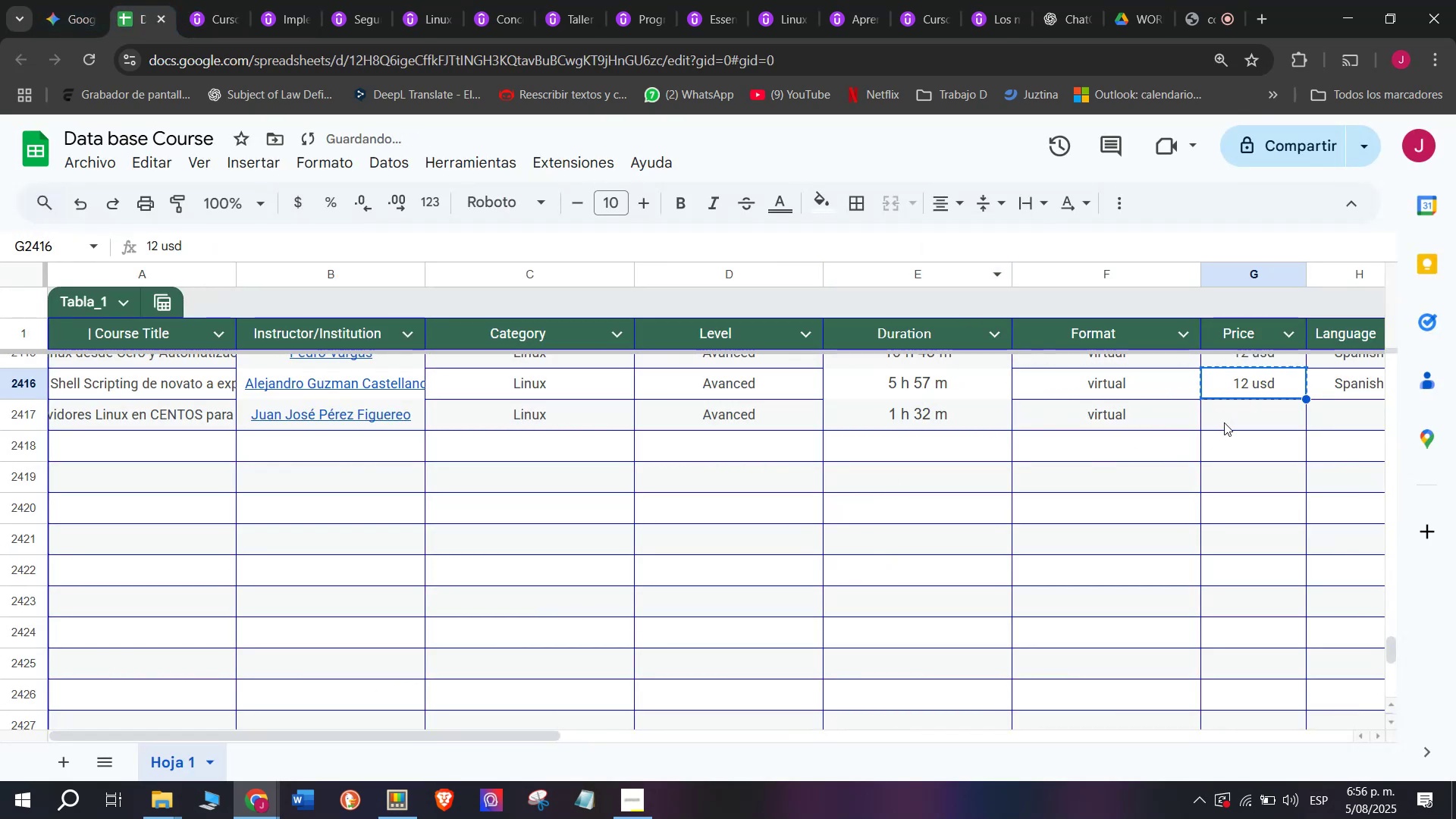 
key(Z)
 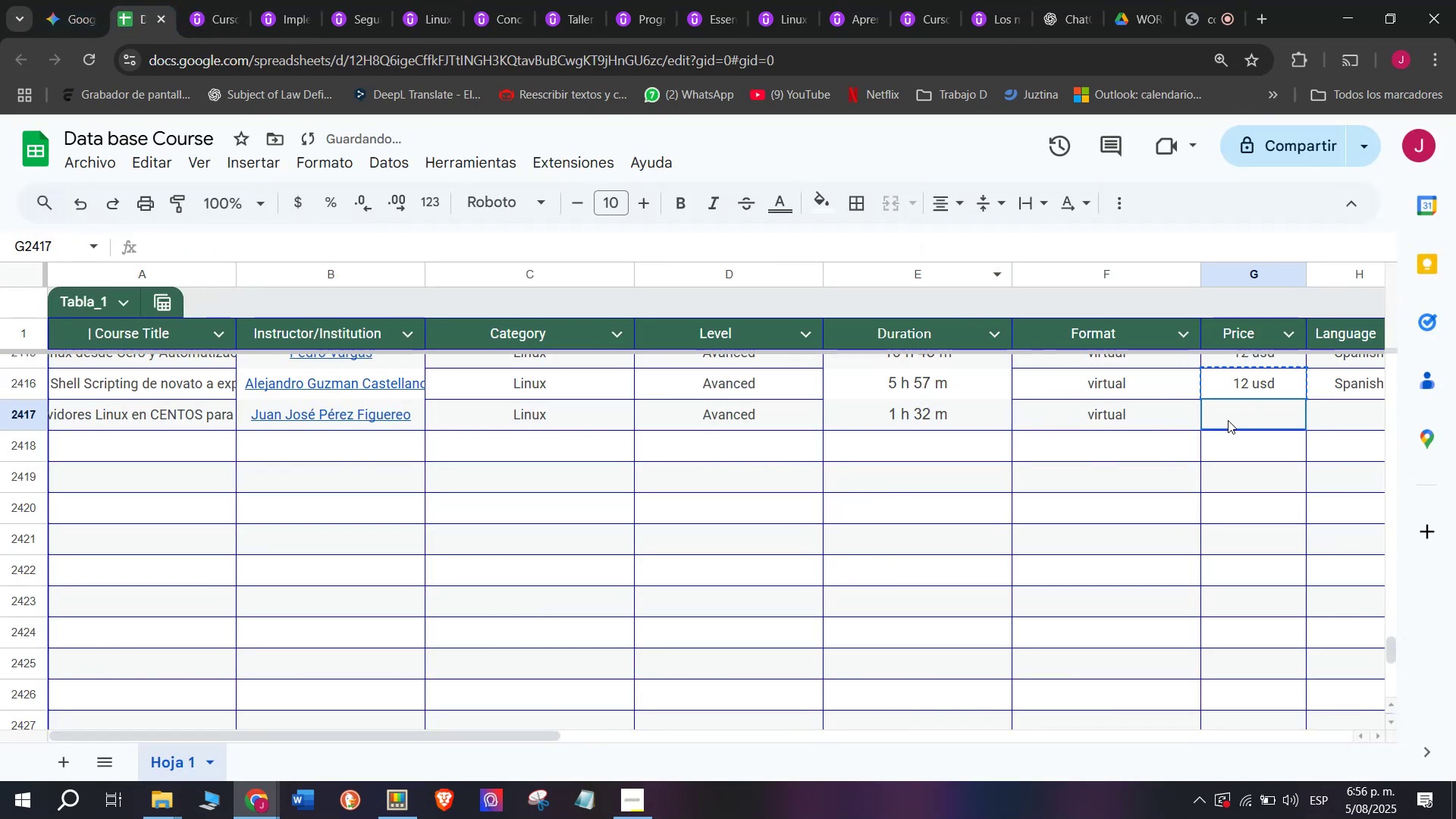 
key(Control+ControlLeft)
 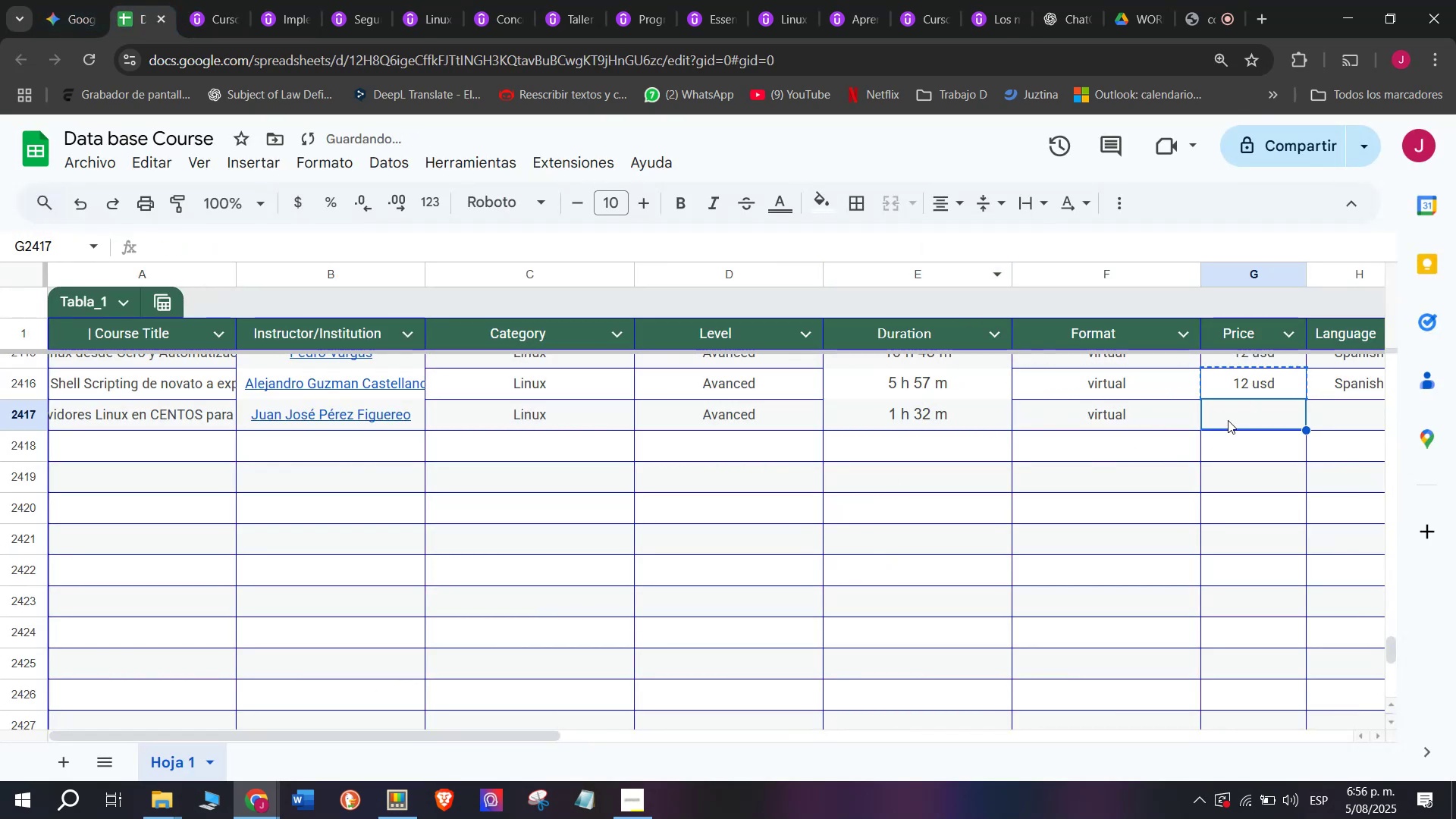 
key(Control+V)
 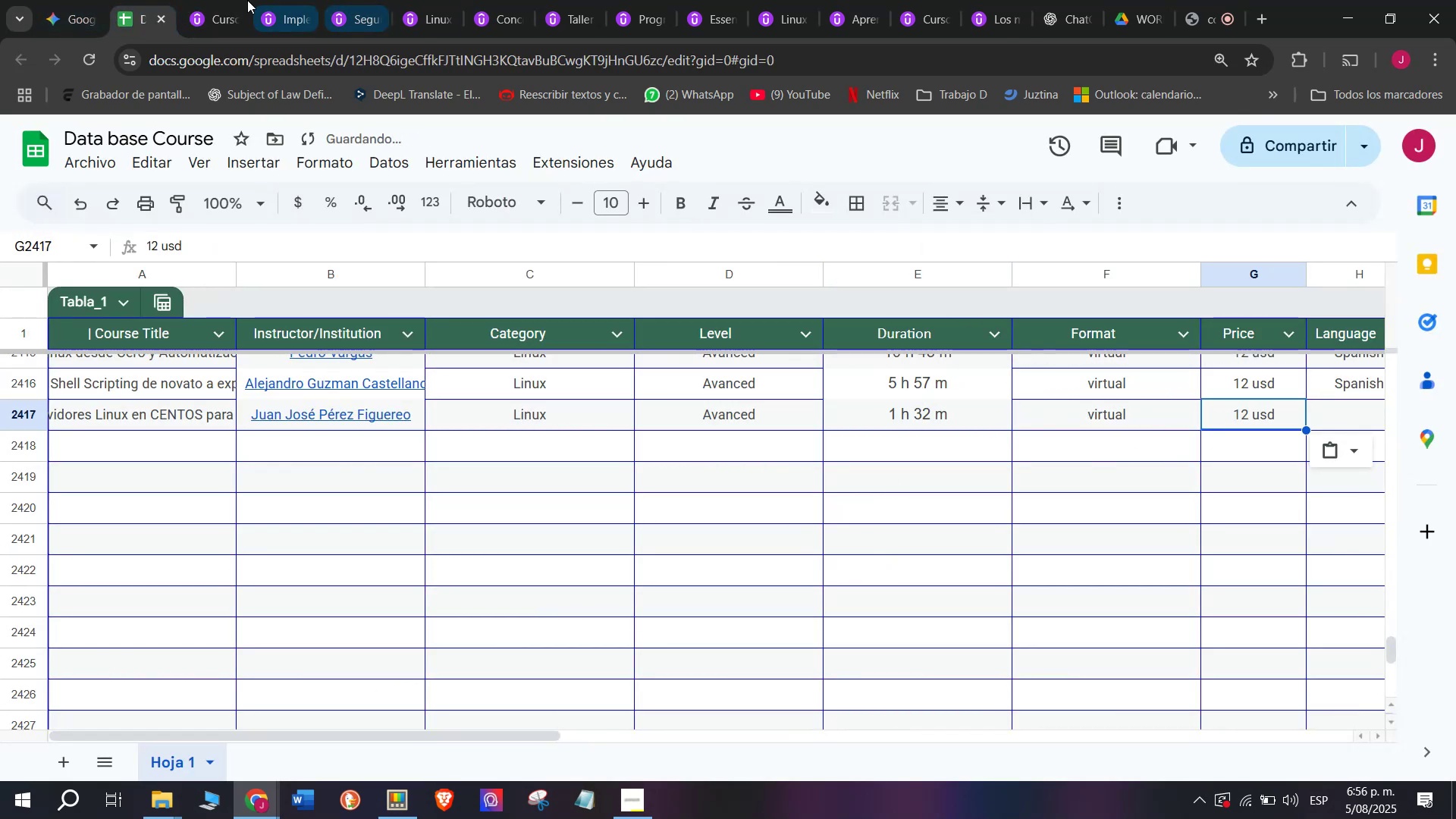 
left_click([231, 0])
 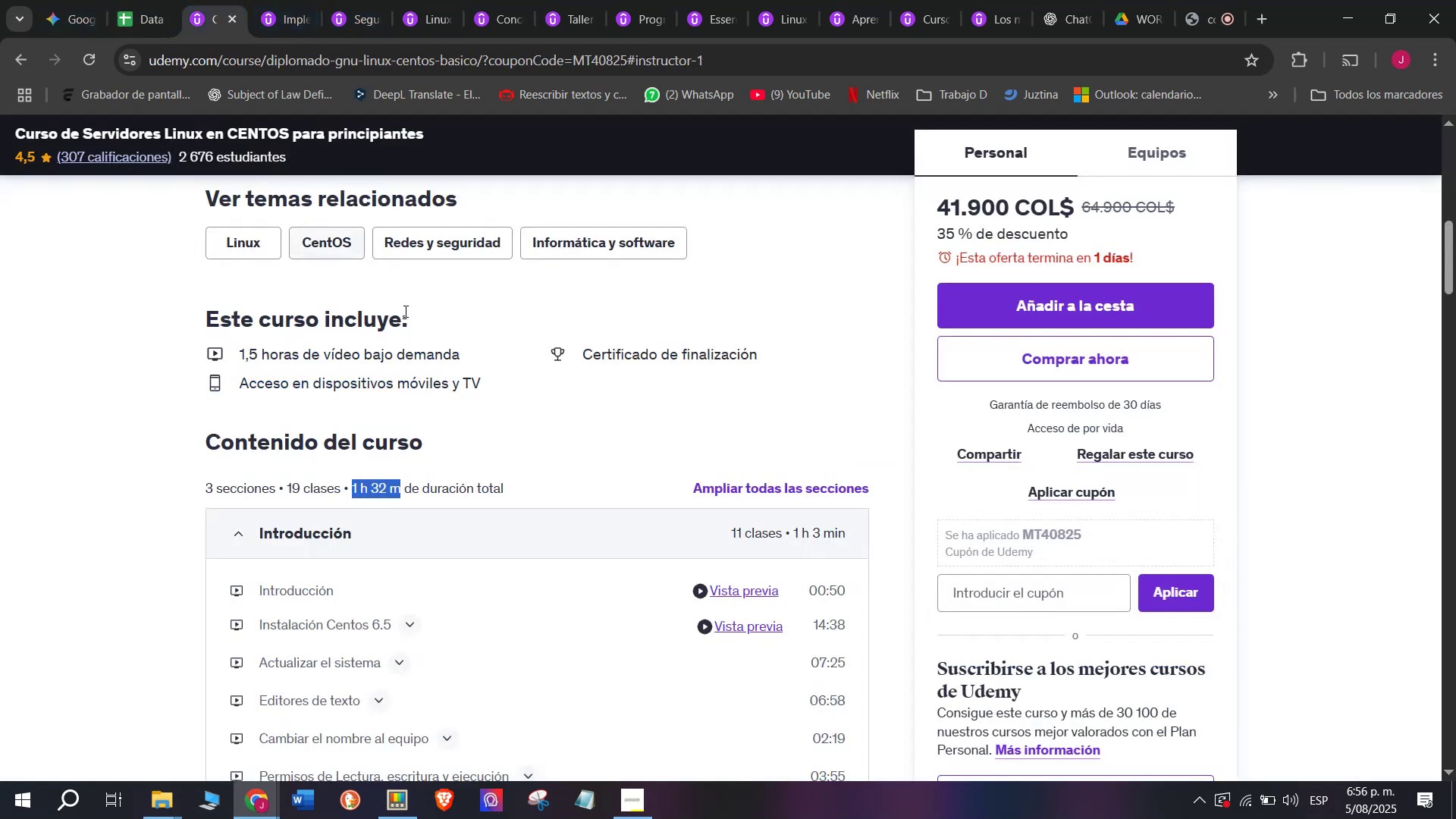 
scroll: coordinate [565, 463], scroll_direction: up, amount: 6.0
 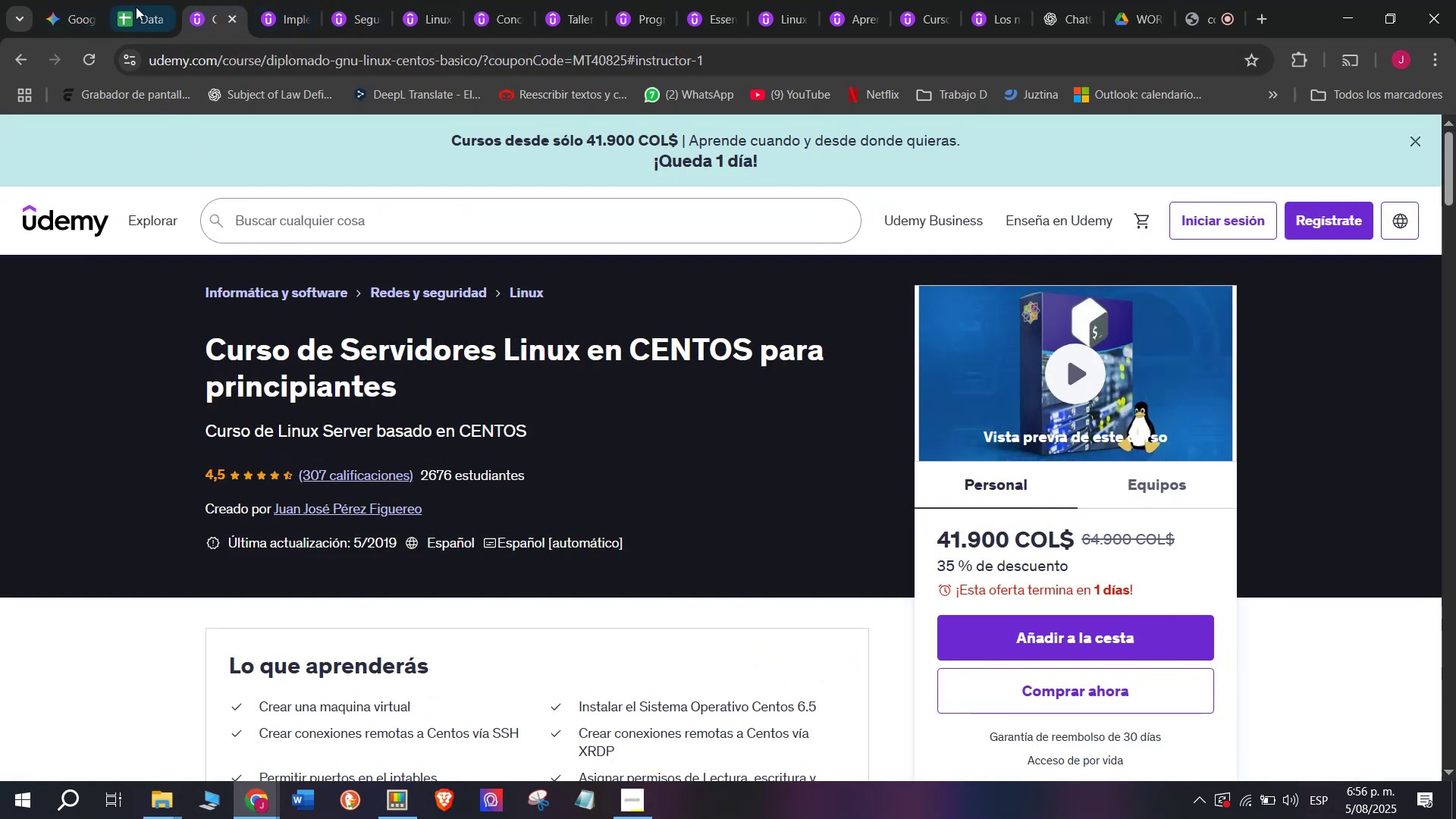 
left_click([142, 0])
 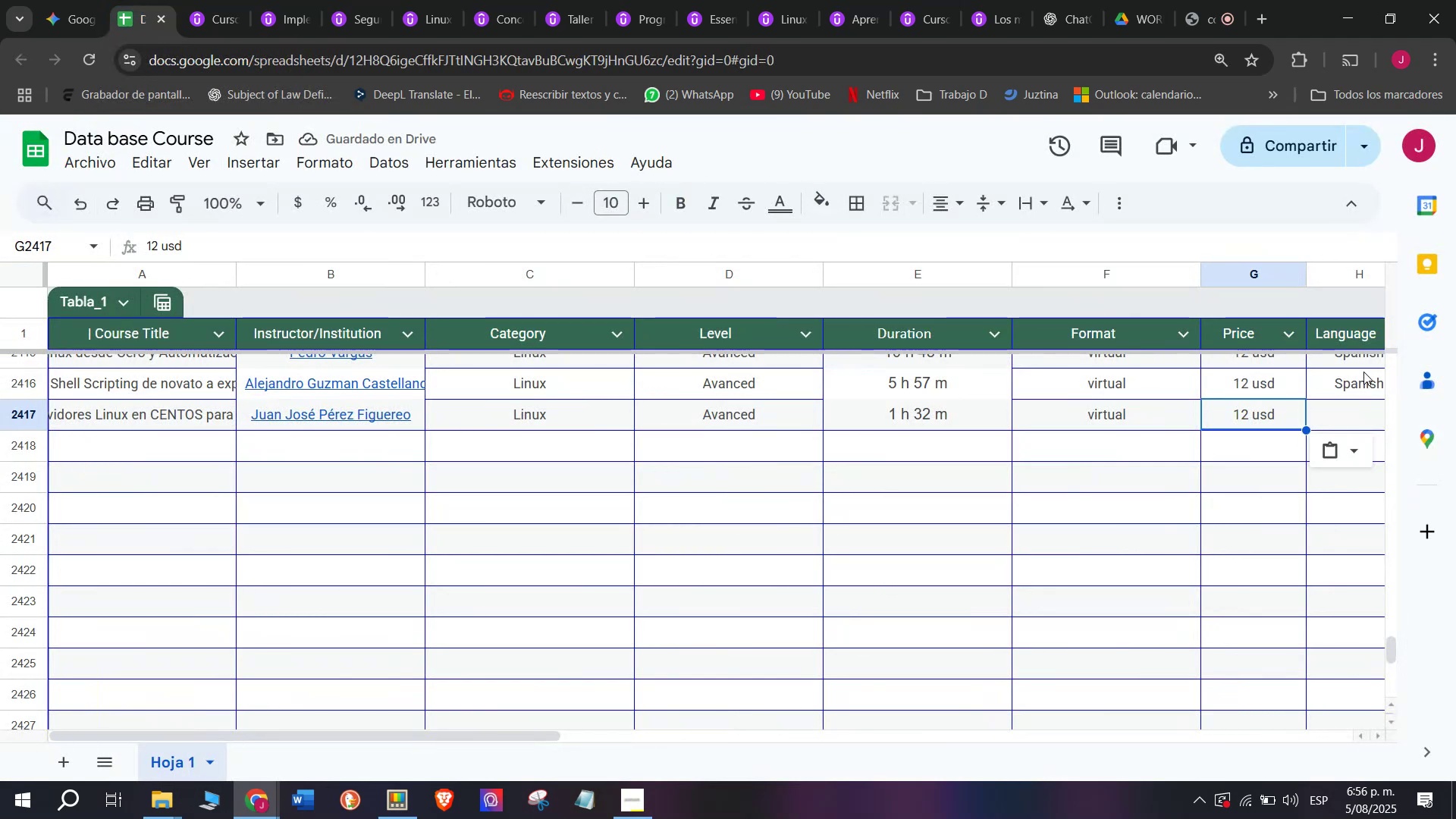 
key(Control+ControlLeft)
 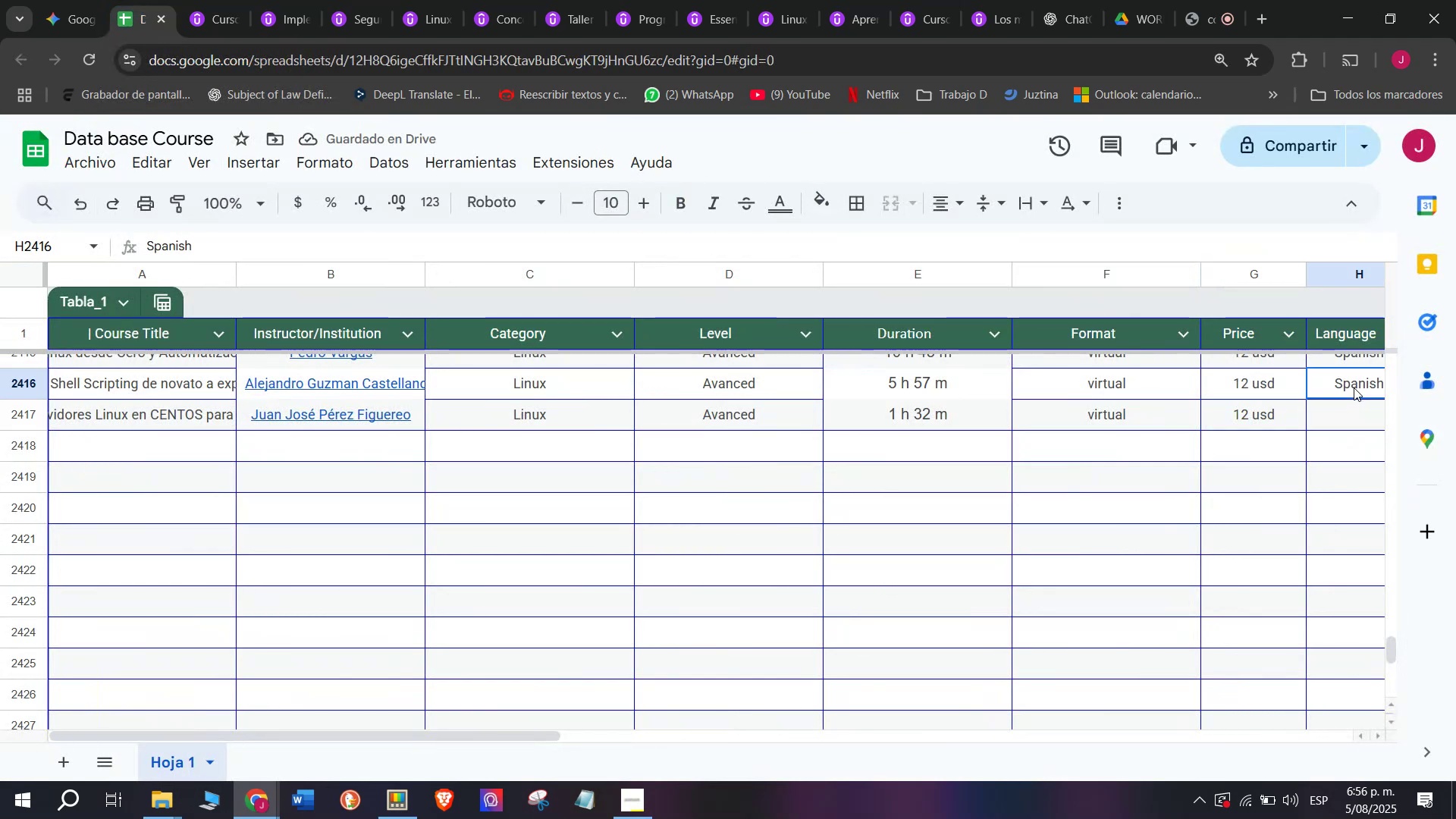 
key(Break)
 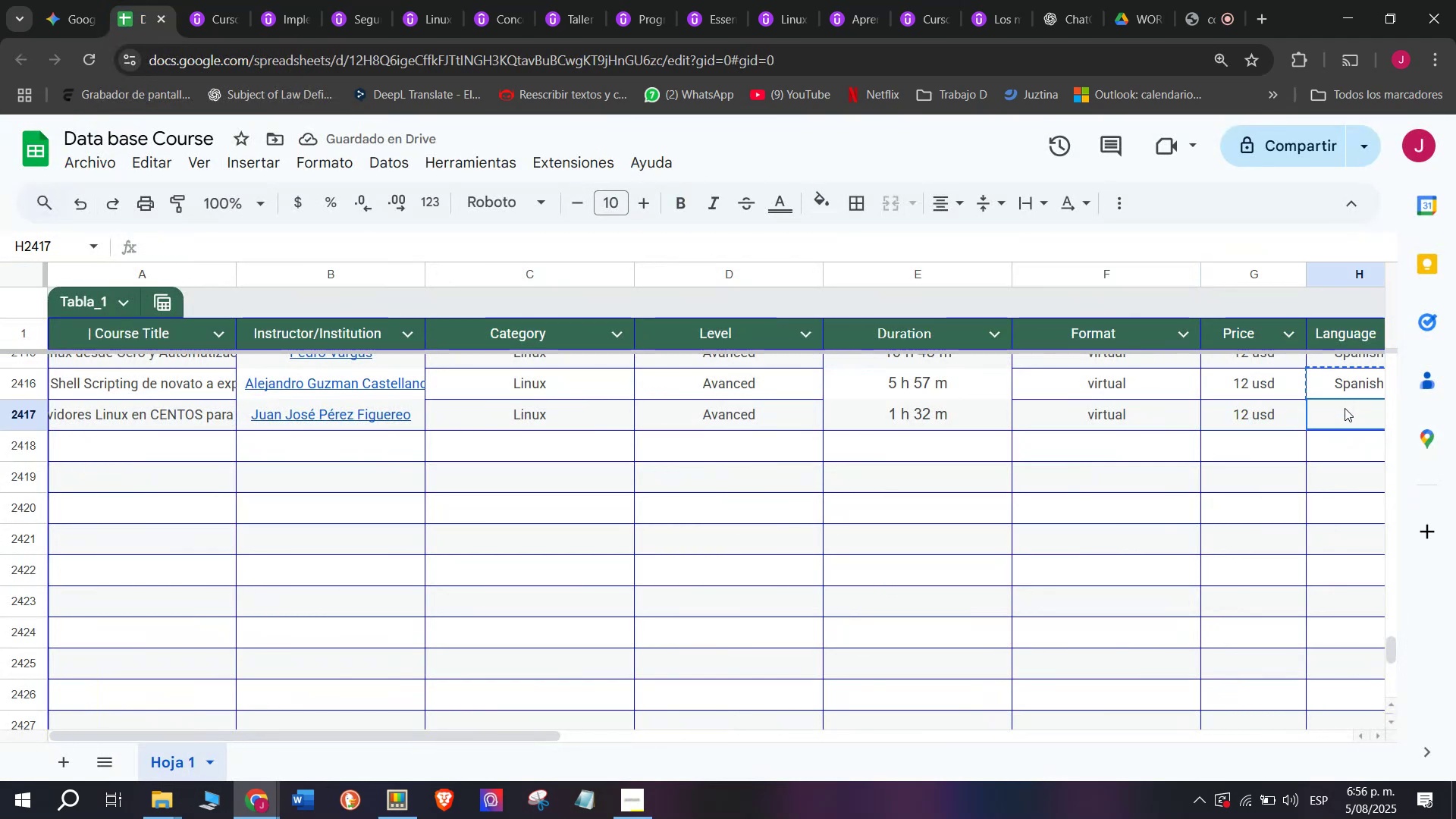 
key(Control+C)
 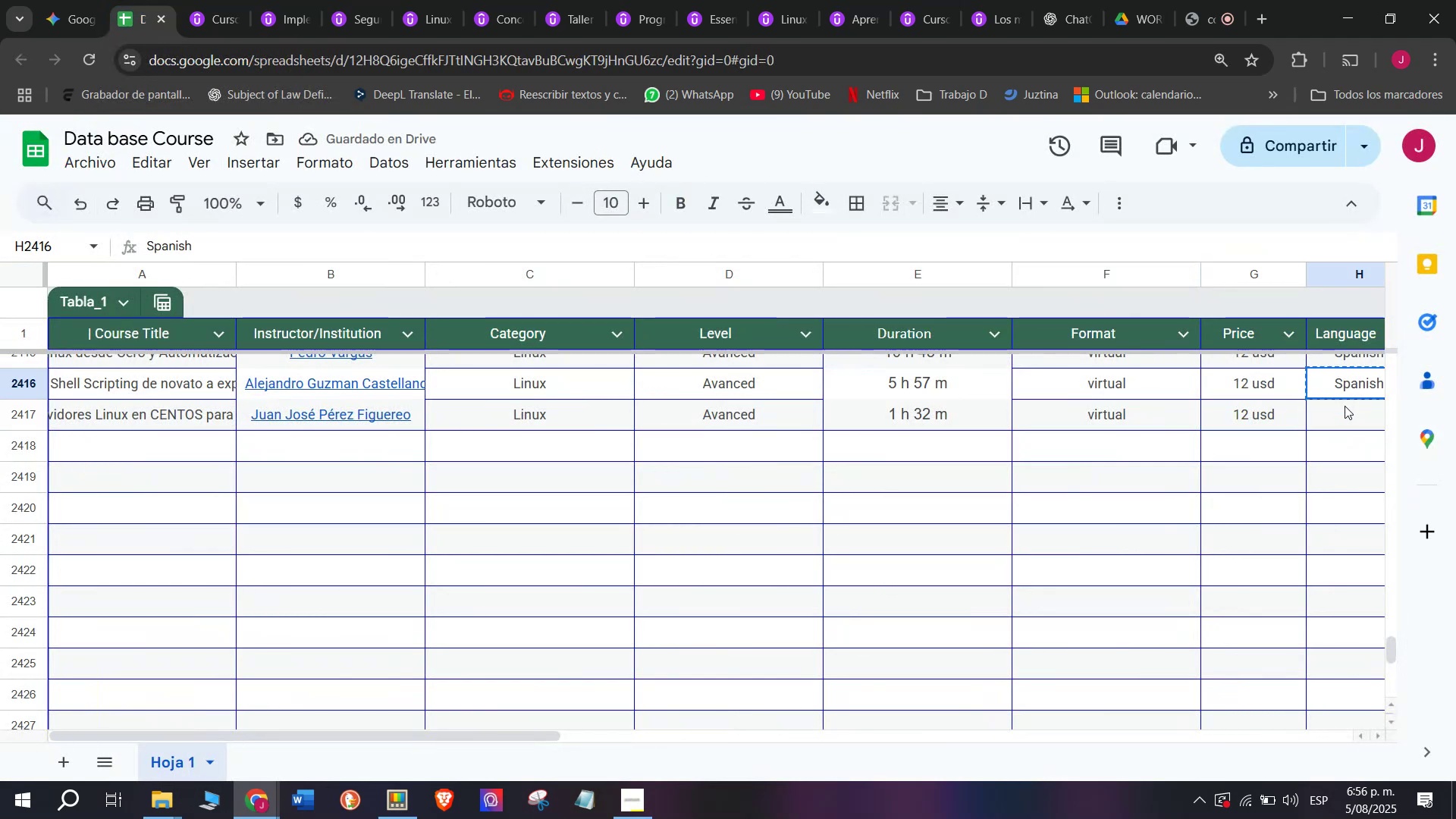 
double_click([1345, 406])
 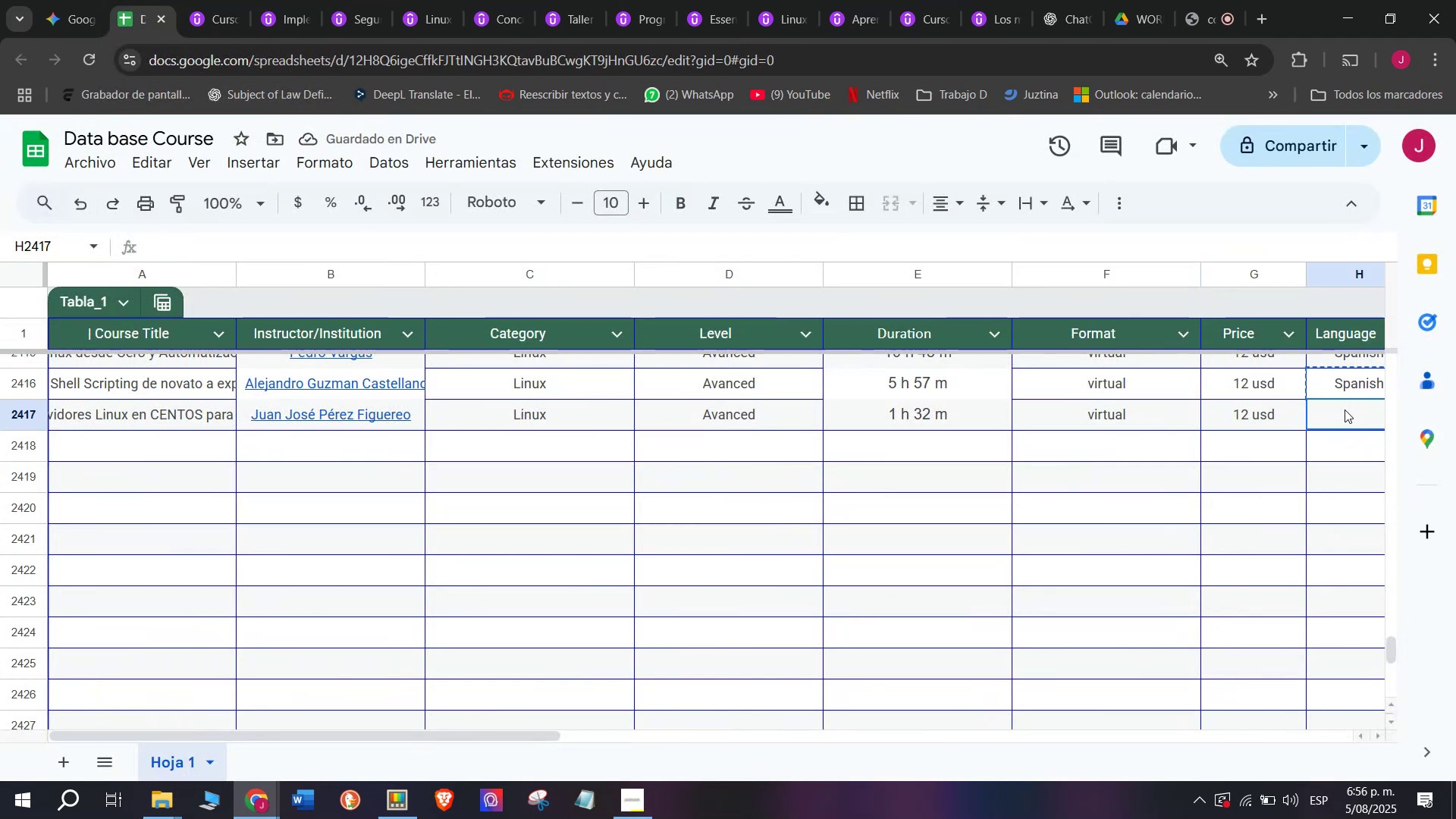 
key(Control+ControlLeft)
 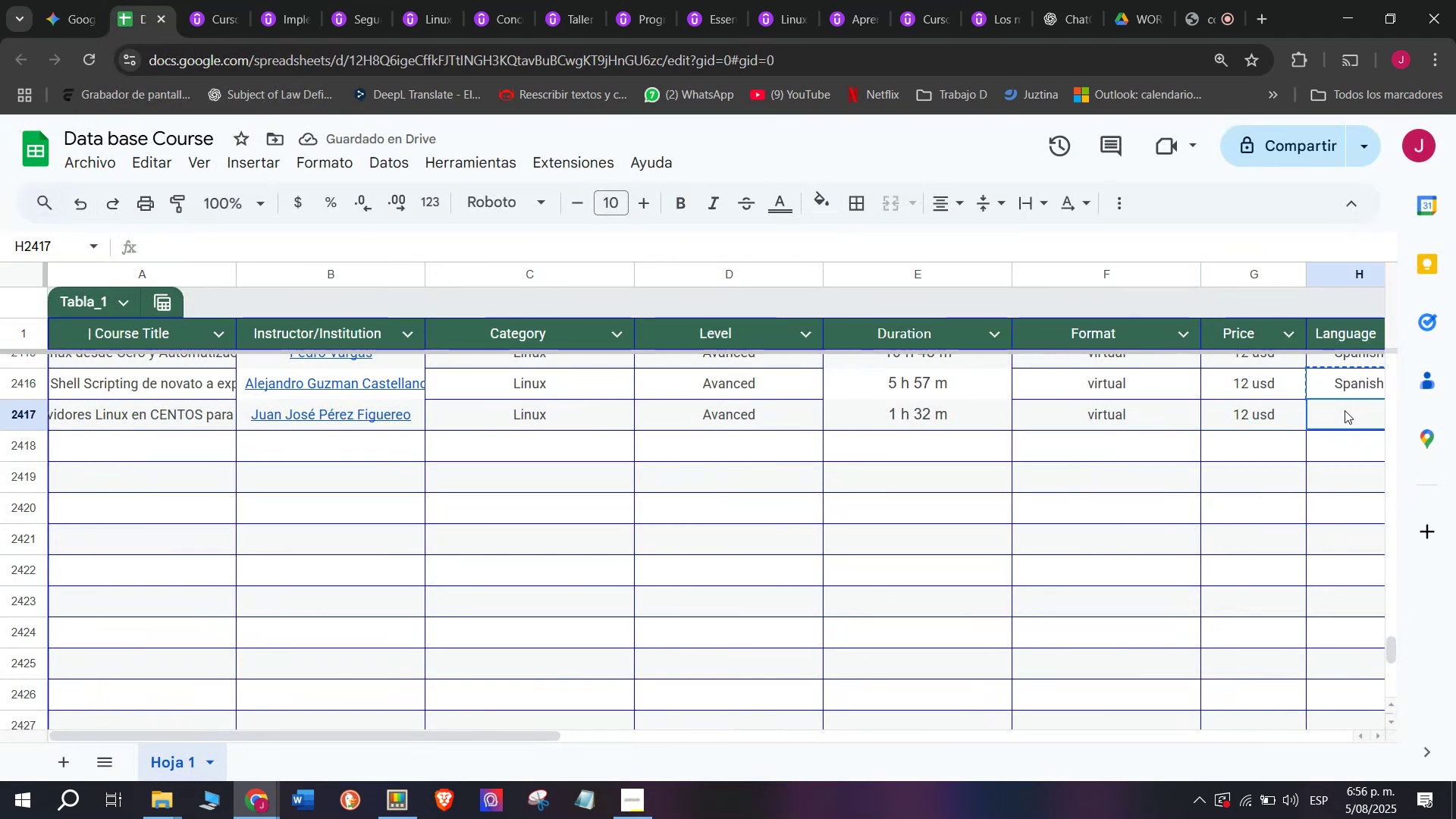 
key(Z)
 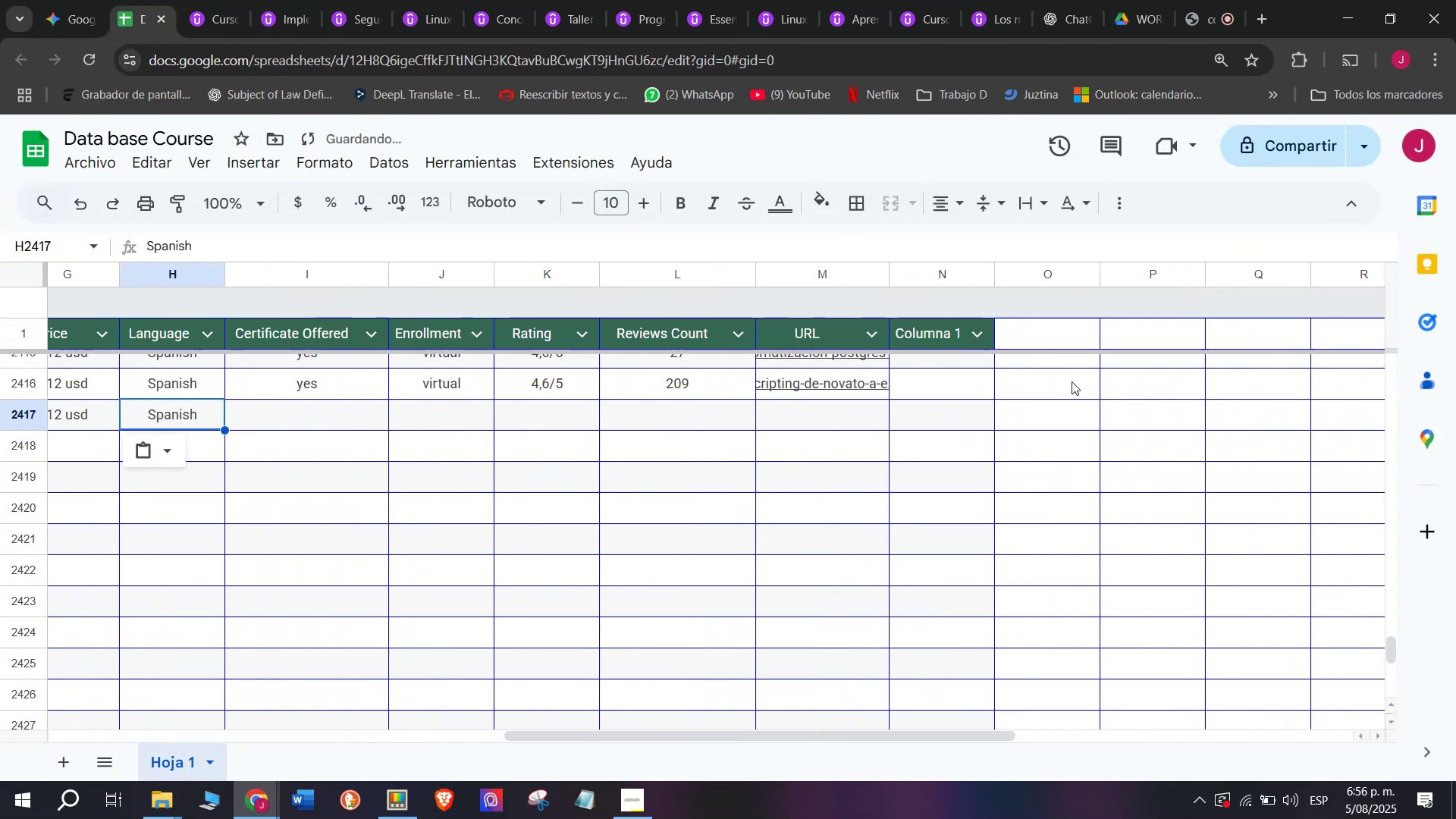 
key(Control+V)
 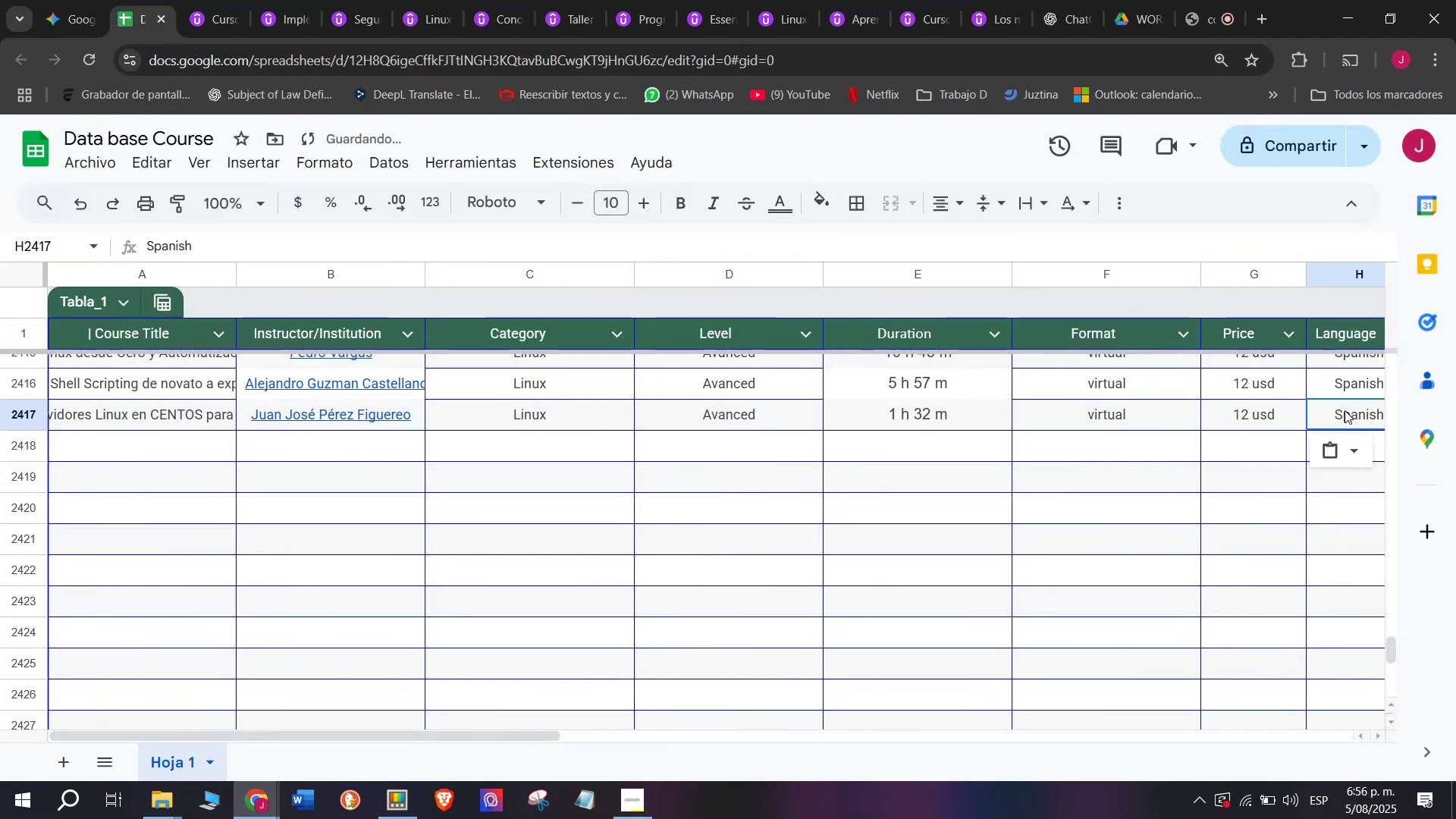 
scroll: coordinate [231, 375], scroll_direction: down, amount: 3.0
 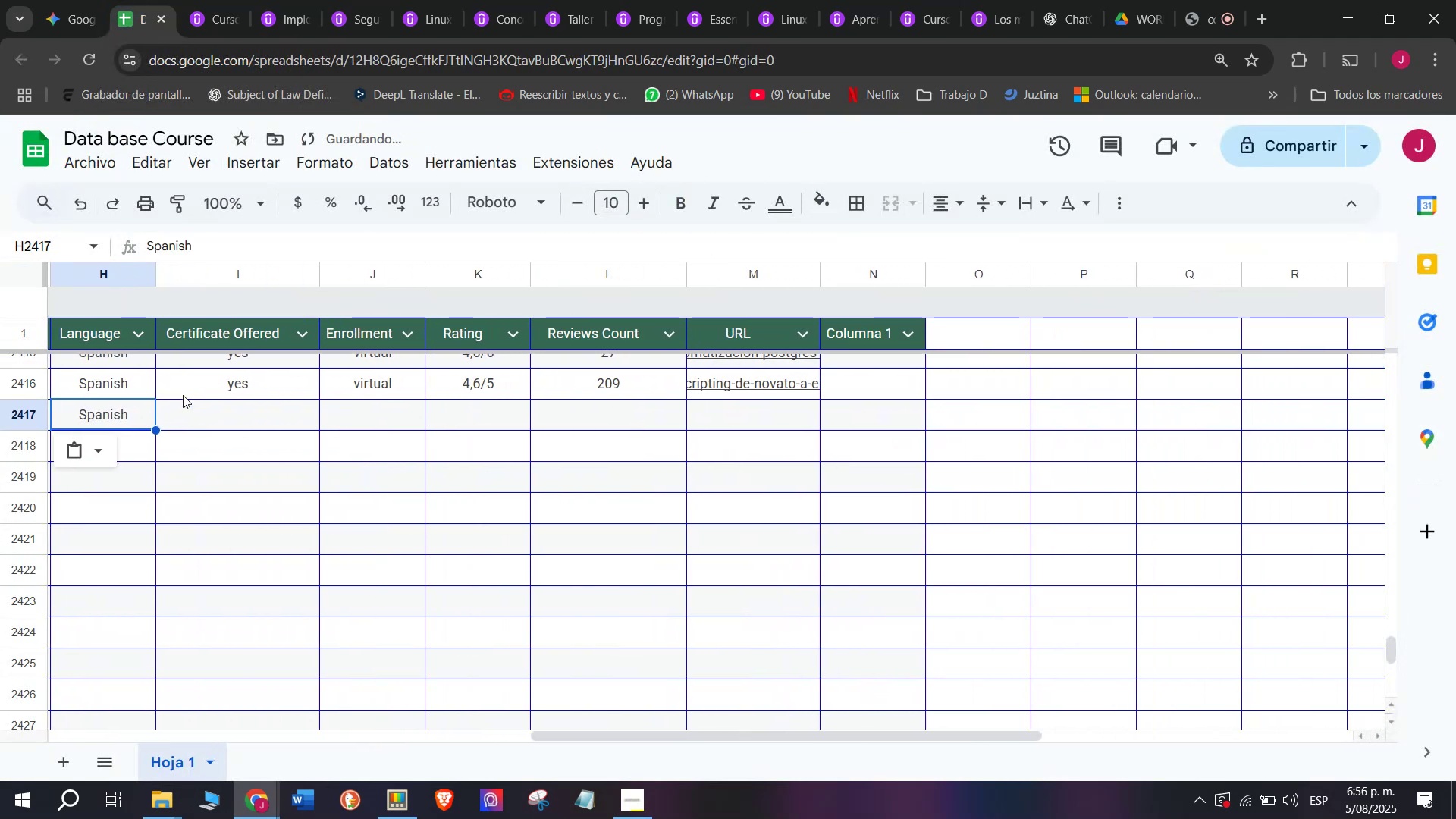 
key(Break)
 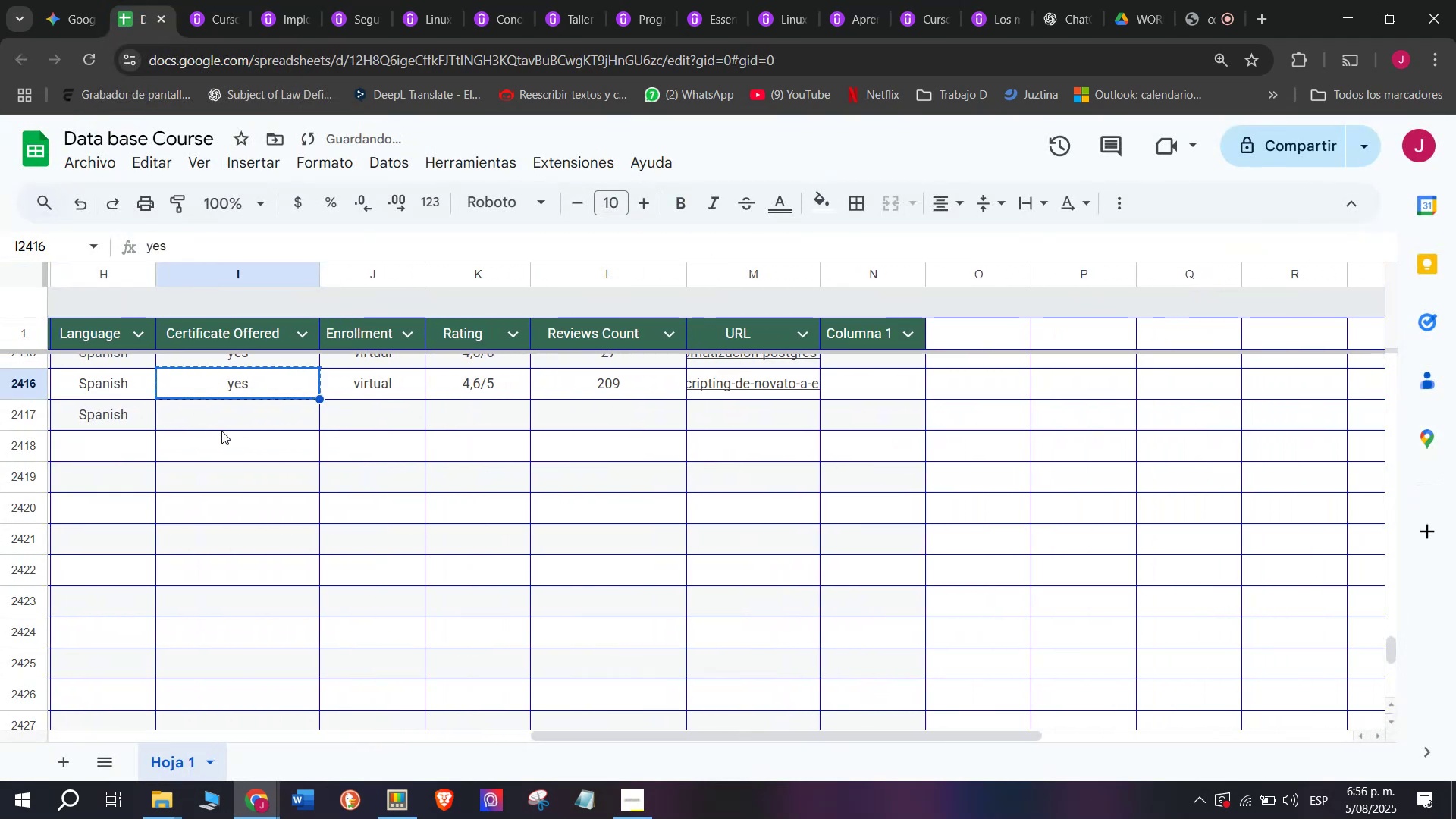 
key(Control+ControlLeft)
 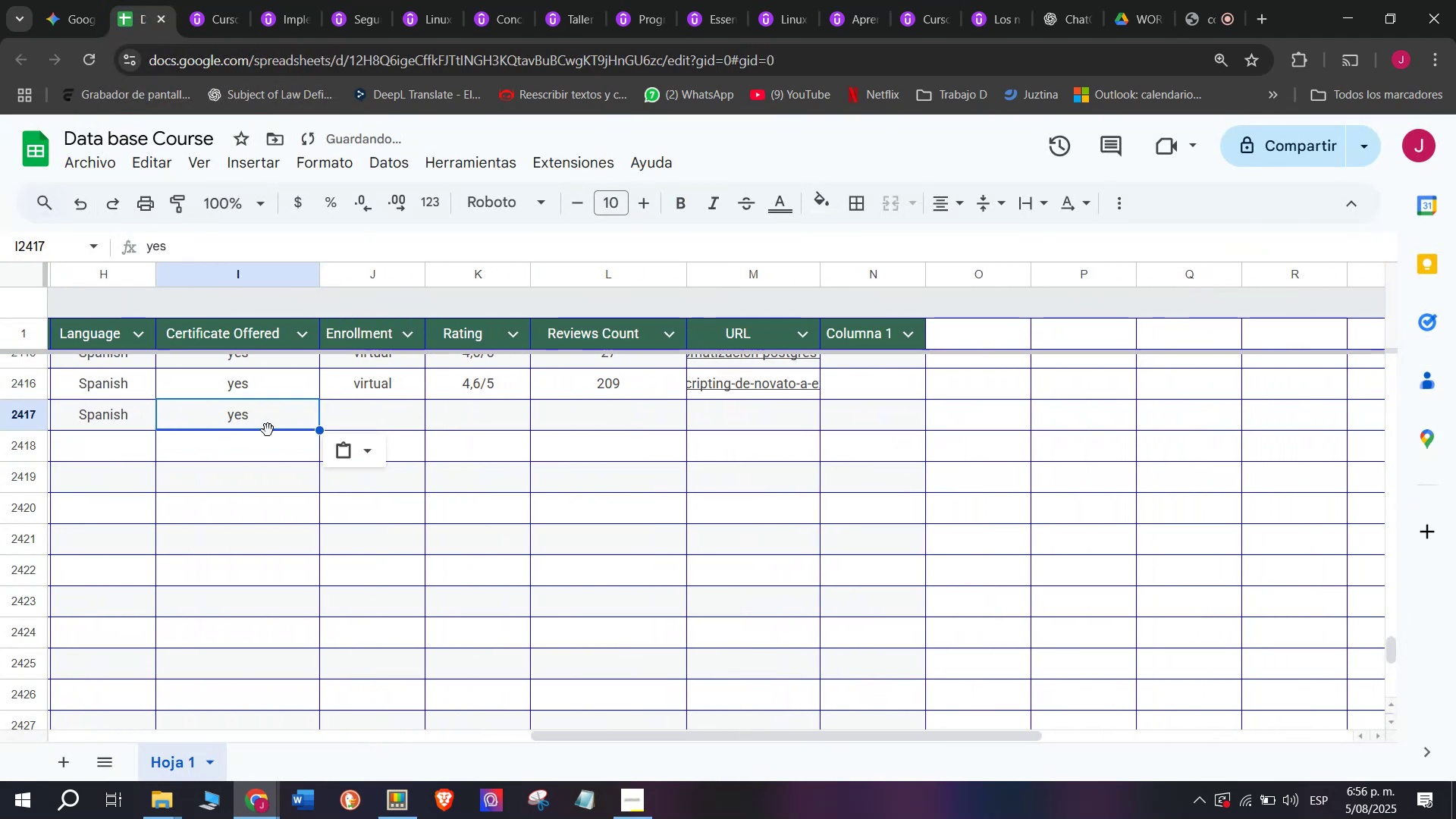 
key(Control+C)
 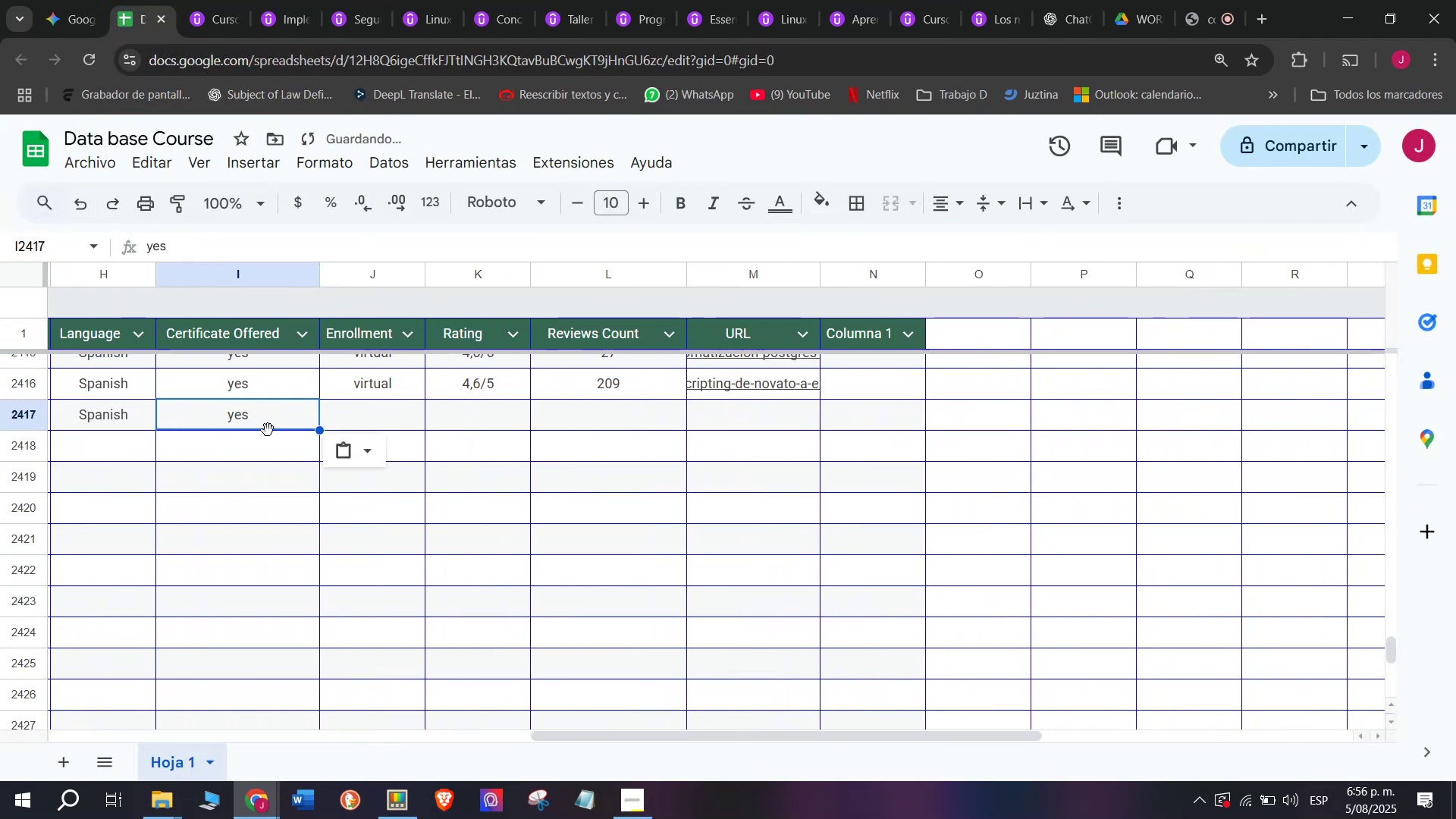 
double_click([221, 431])
 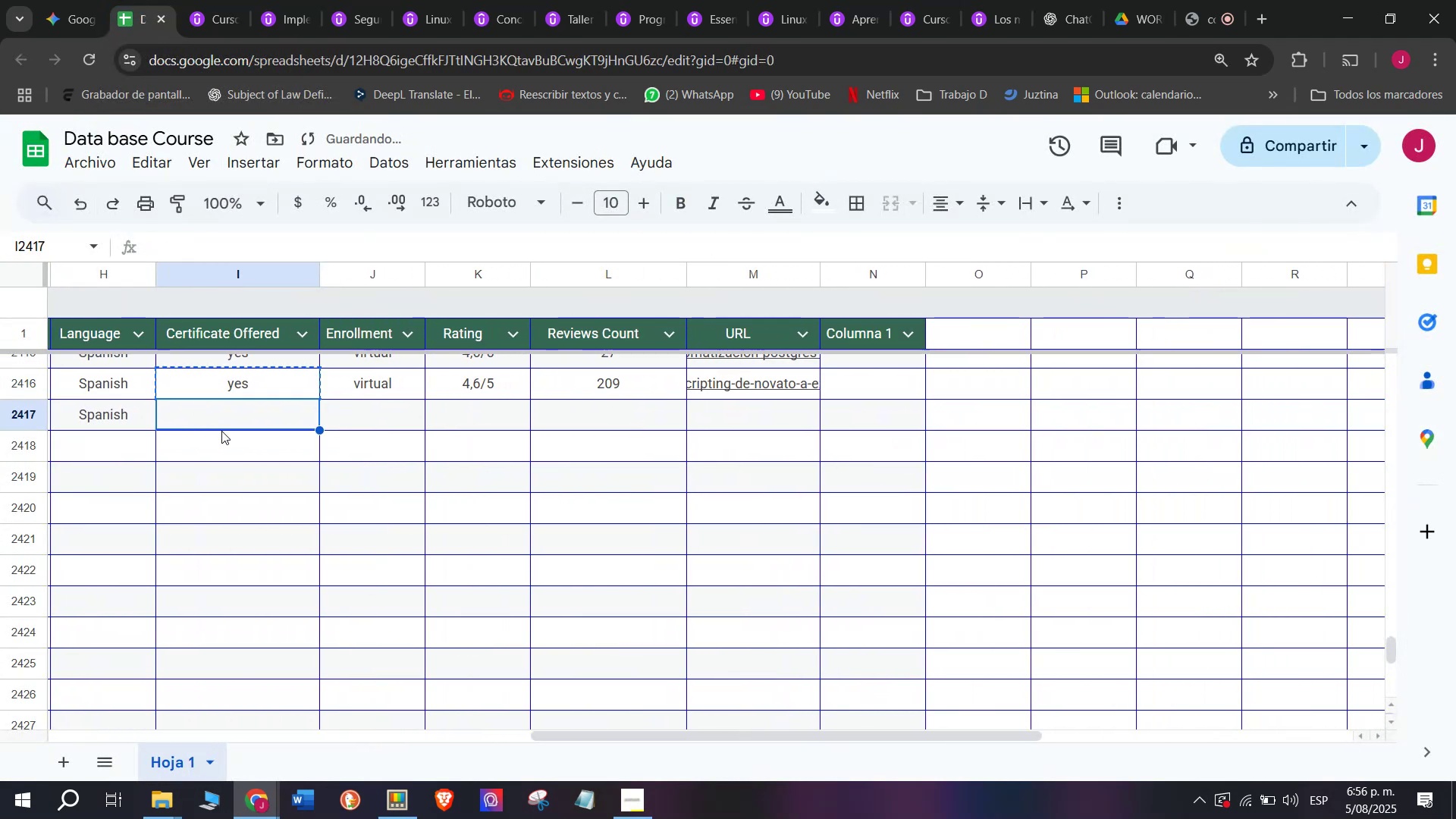 
key(Control+ControlLeft)
 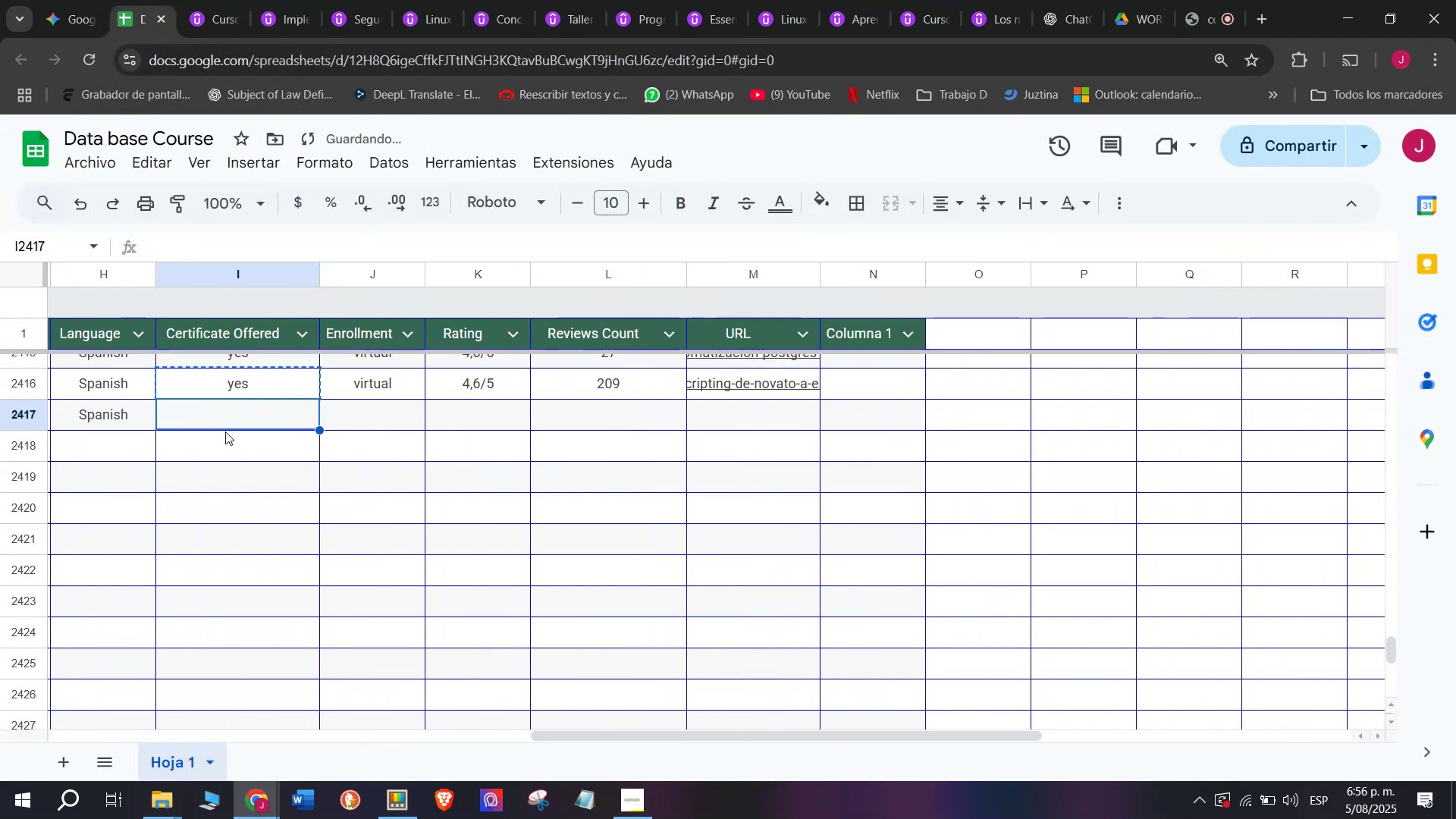 
key(Z)
 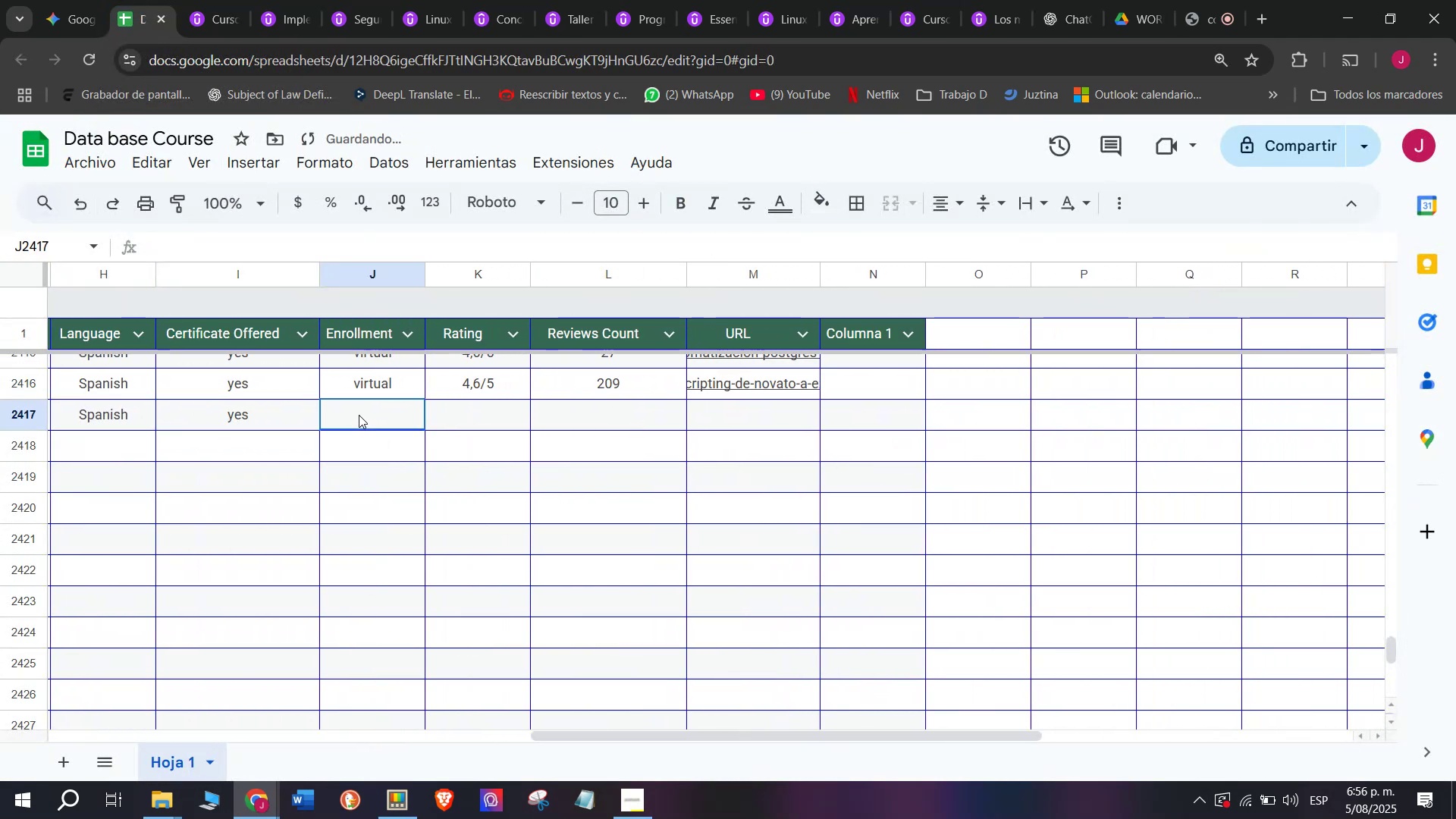 
key(Control+V)
 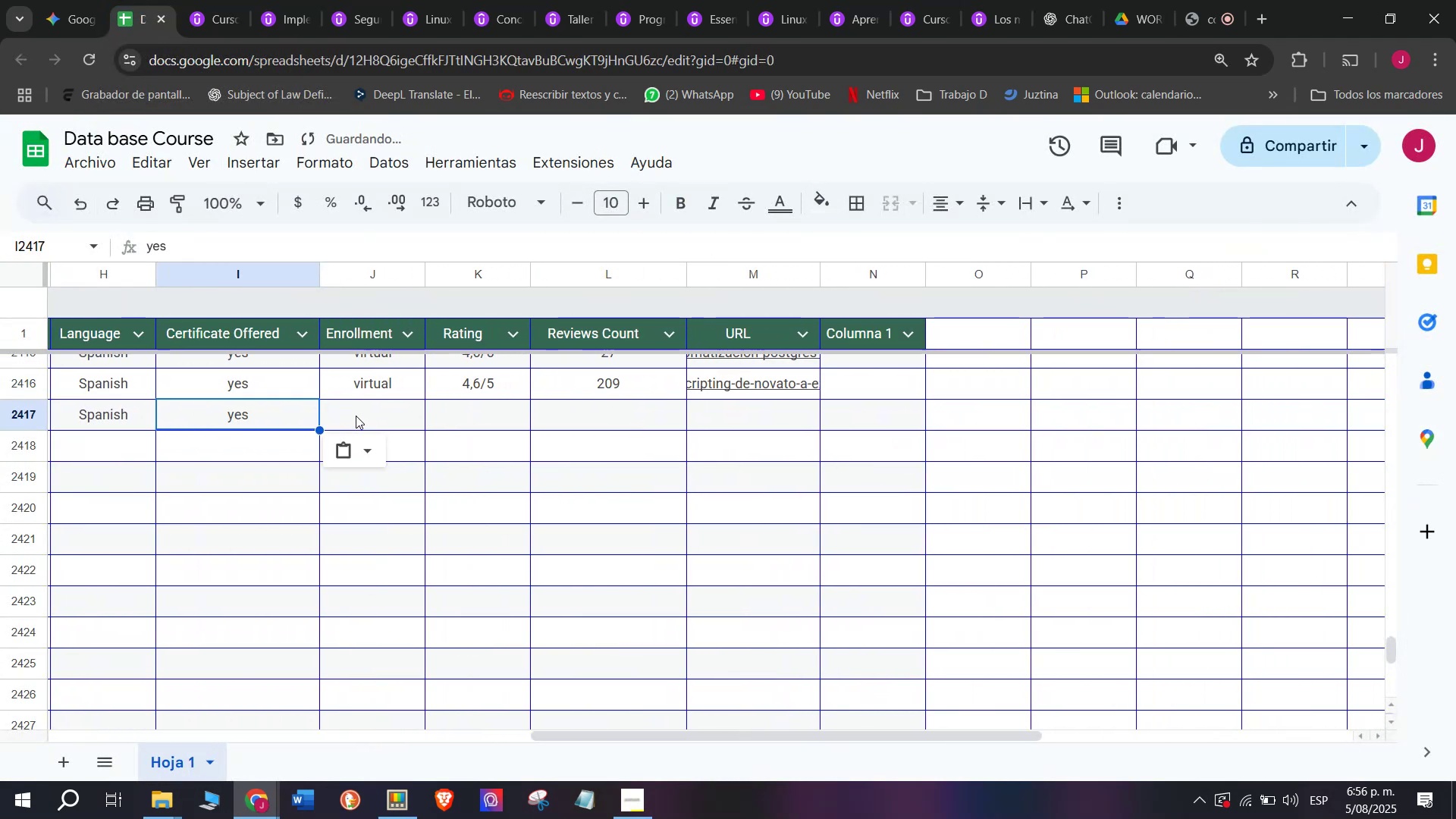 
left_click([359, 415])
 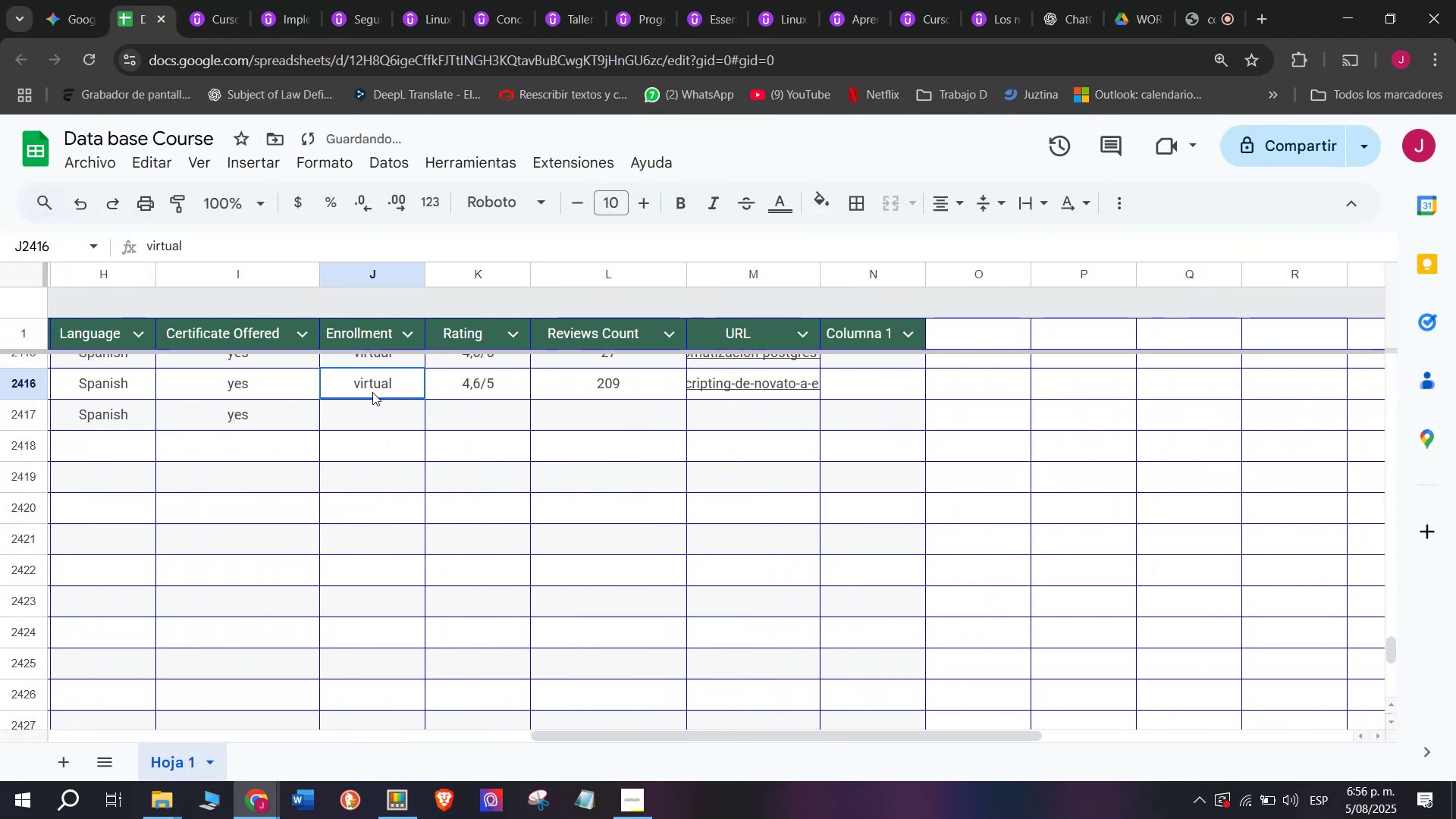 
key(Control+ControlLeft)
 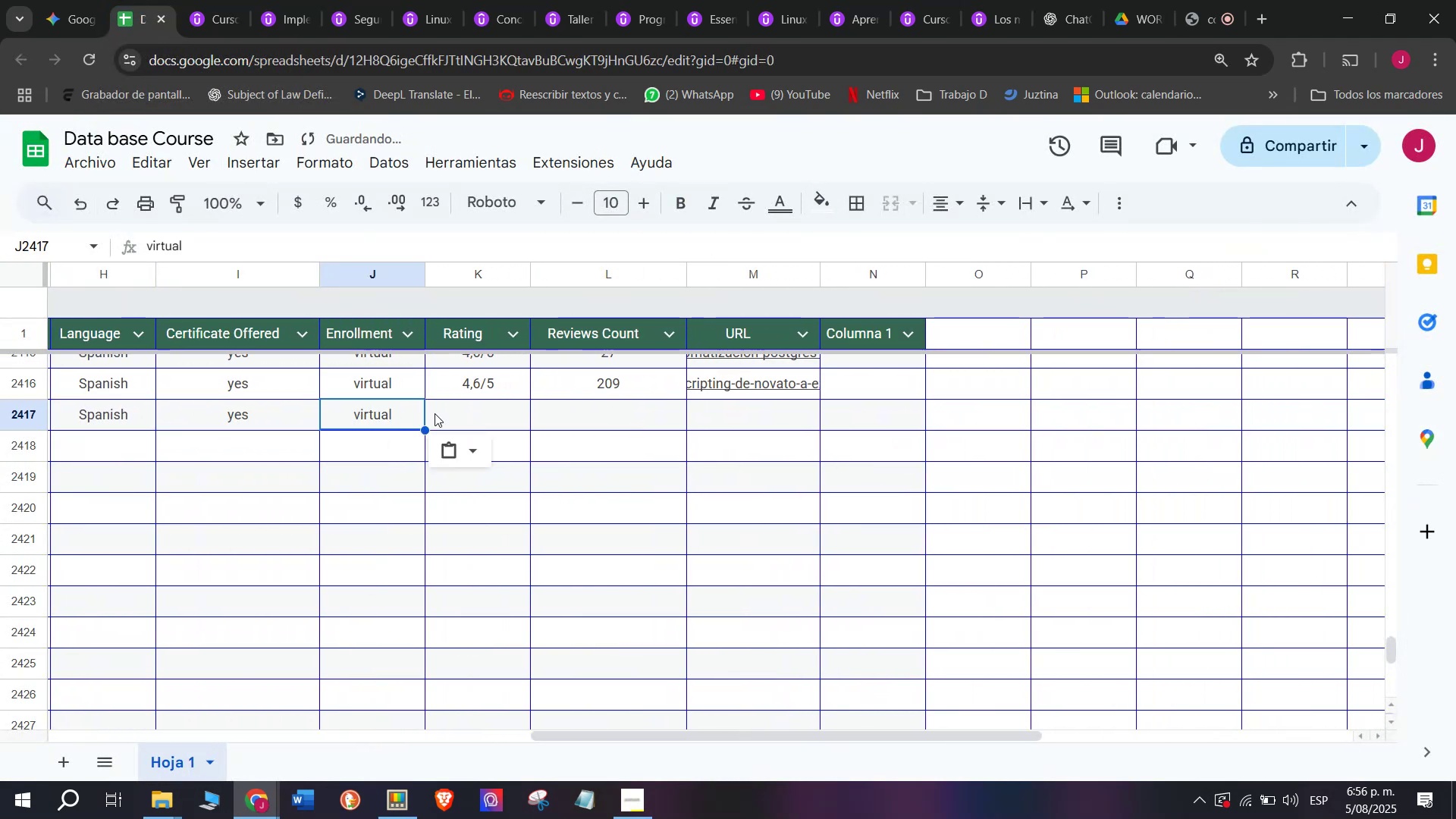 
key(Break)
 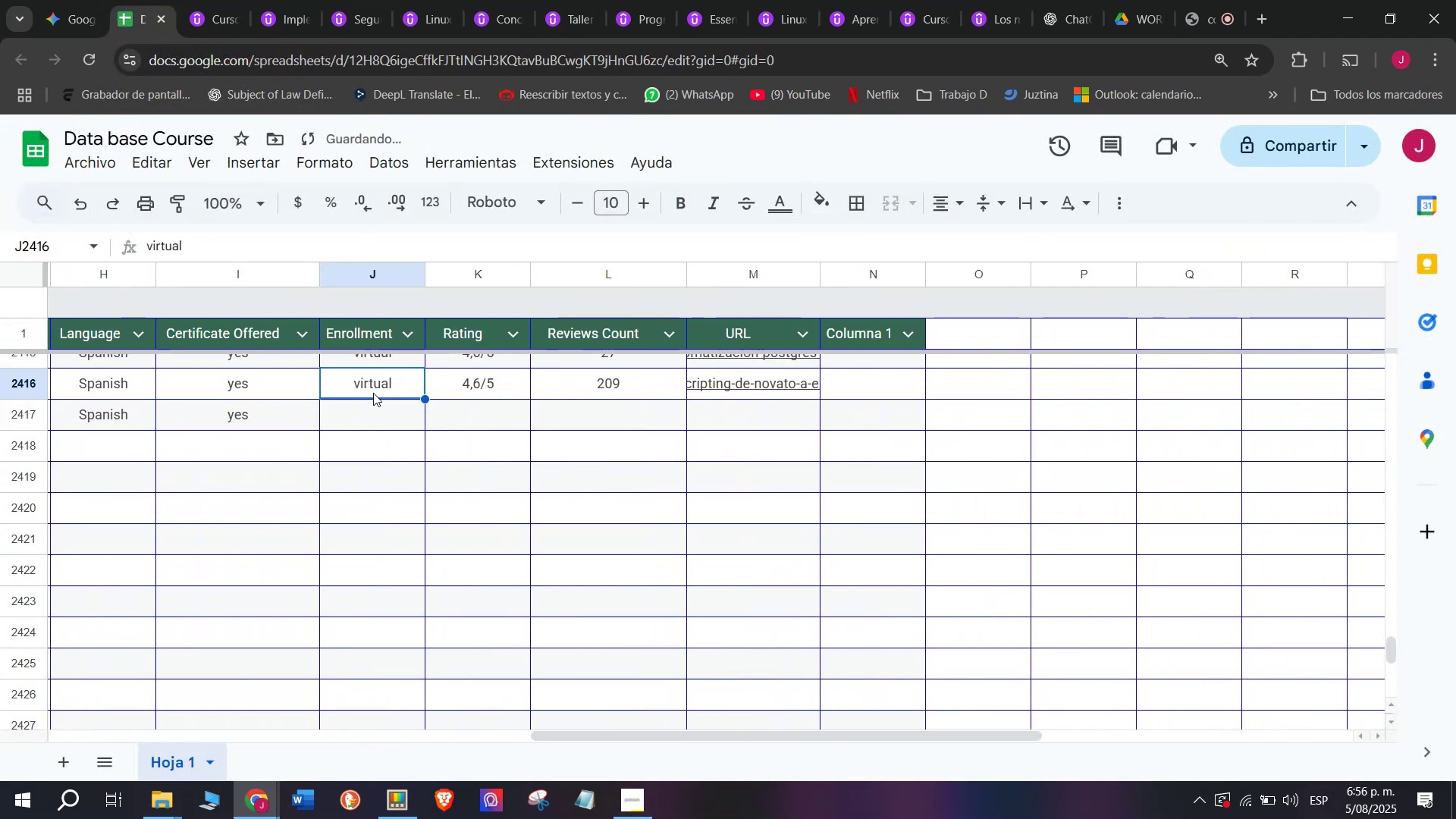 
key(Control+C)
 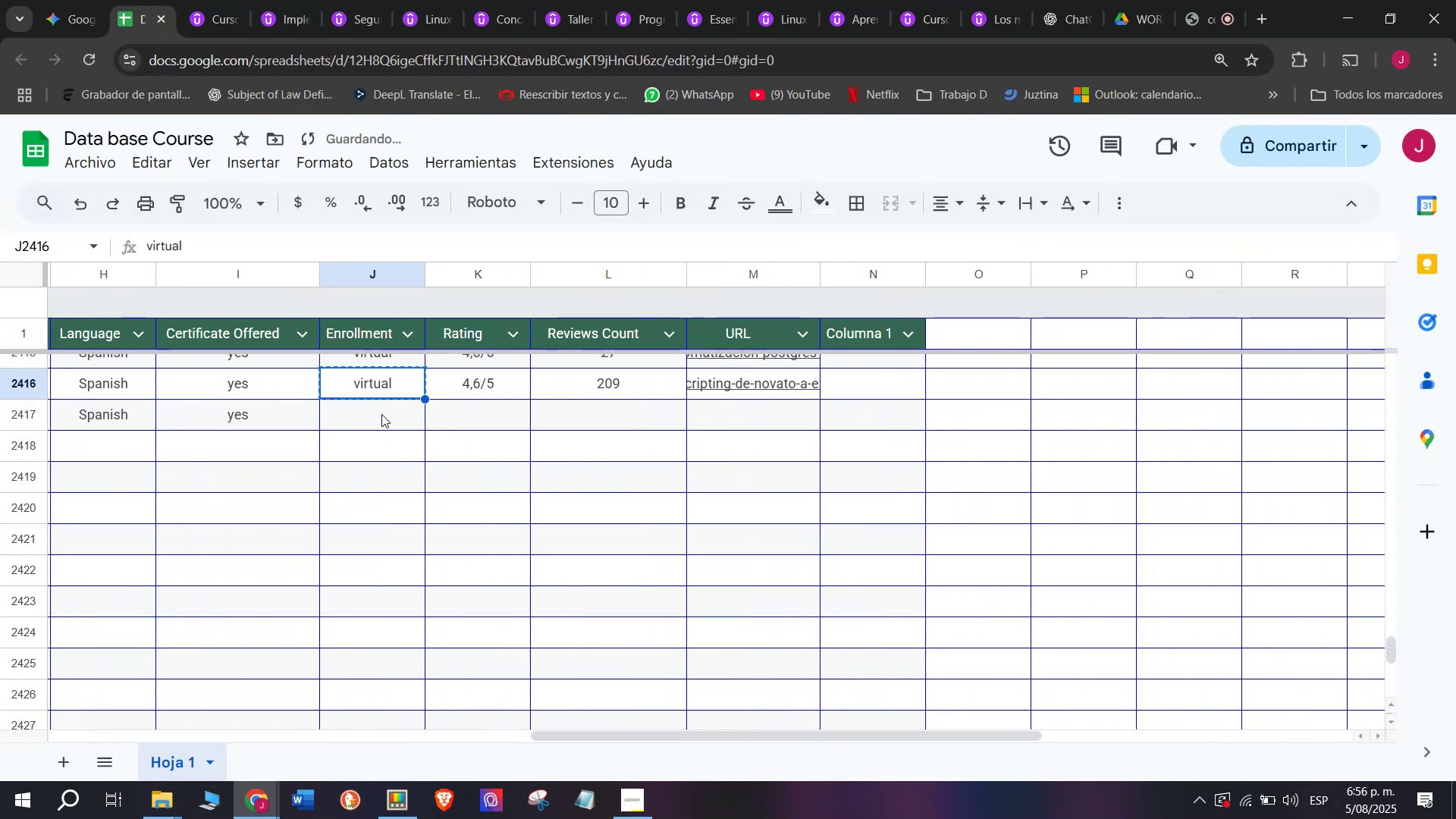 
triple_click([381, 414])
 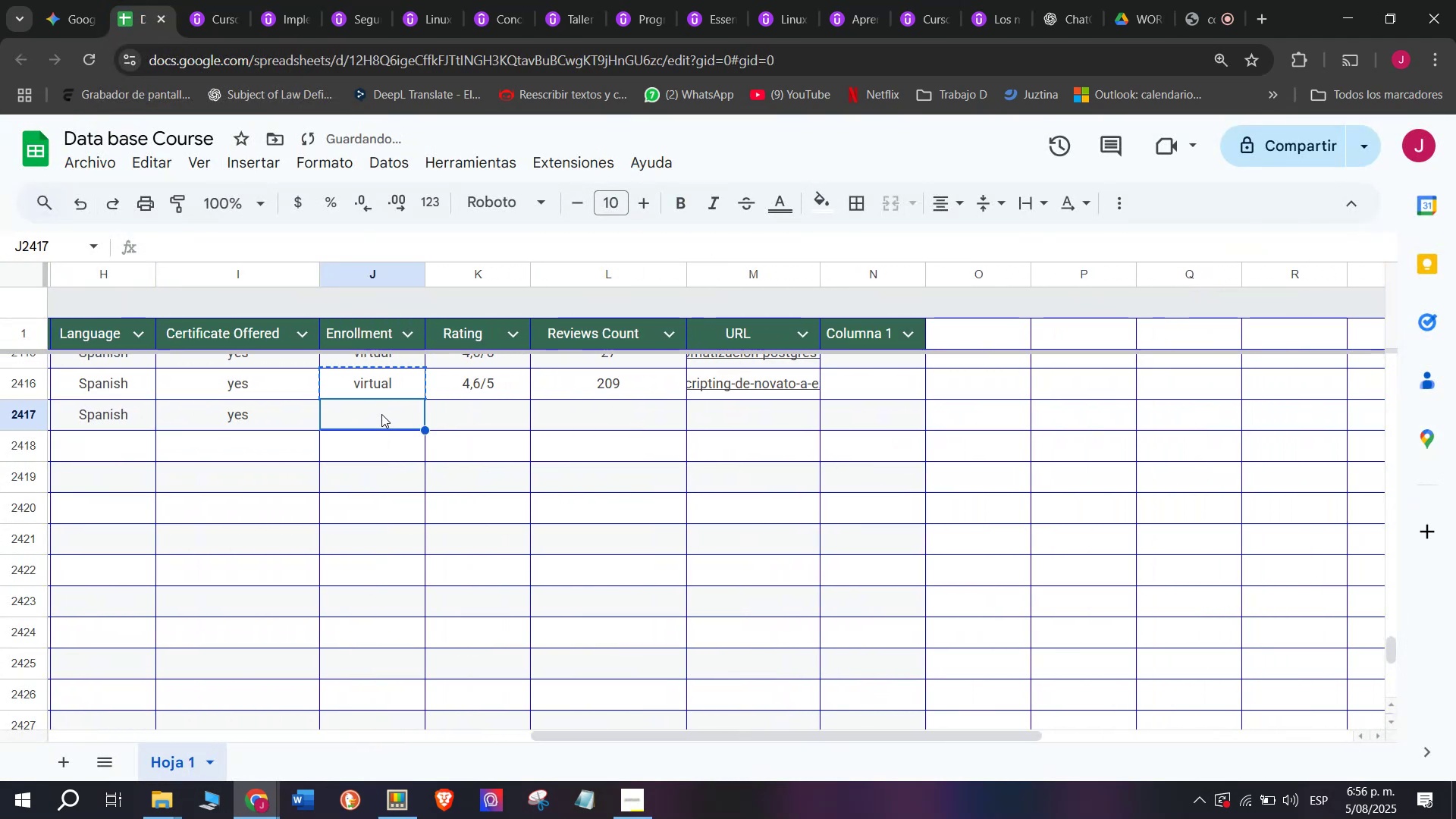 
key(Control+ControlLeft)
 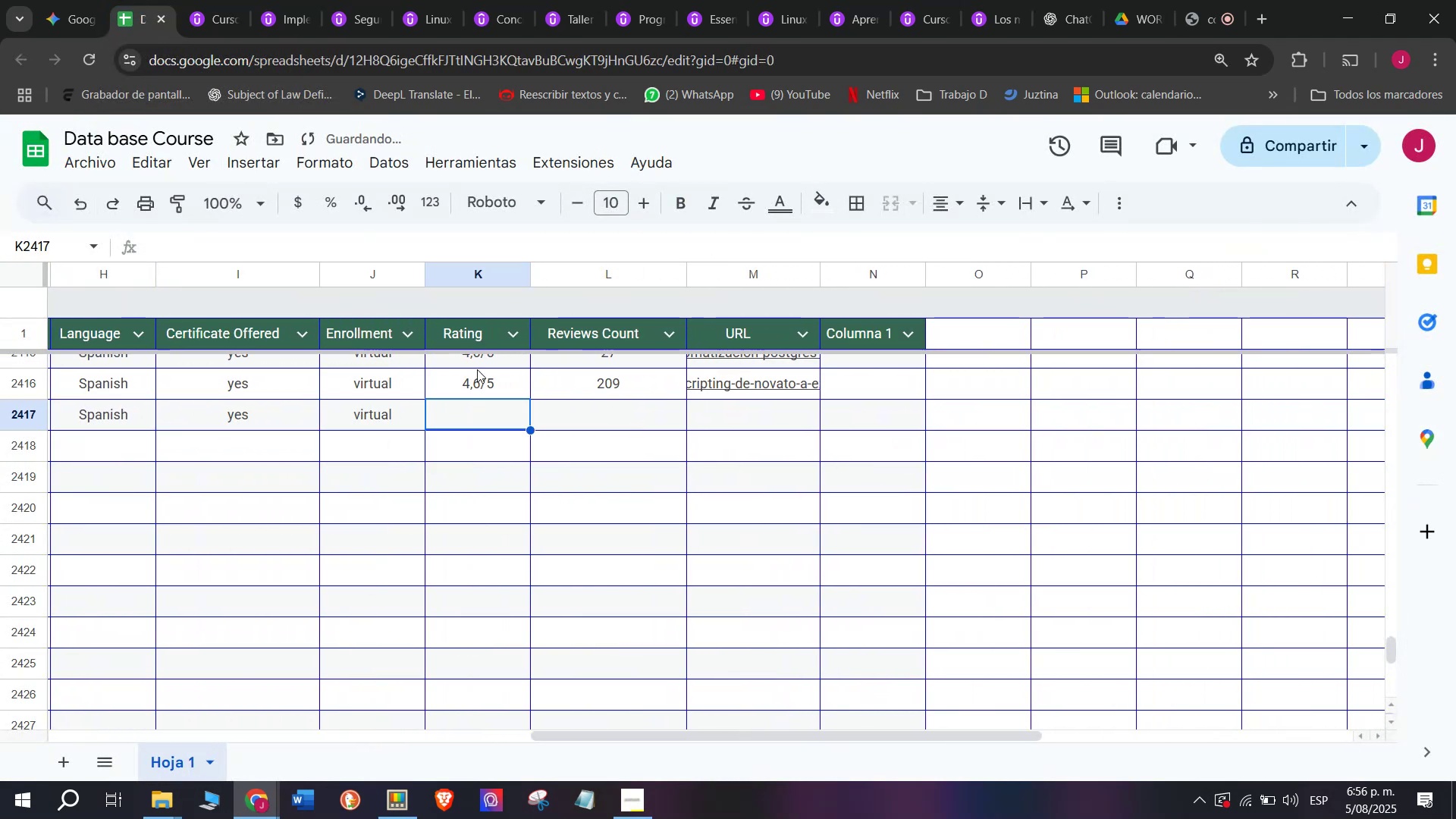 
key(Z)
 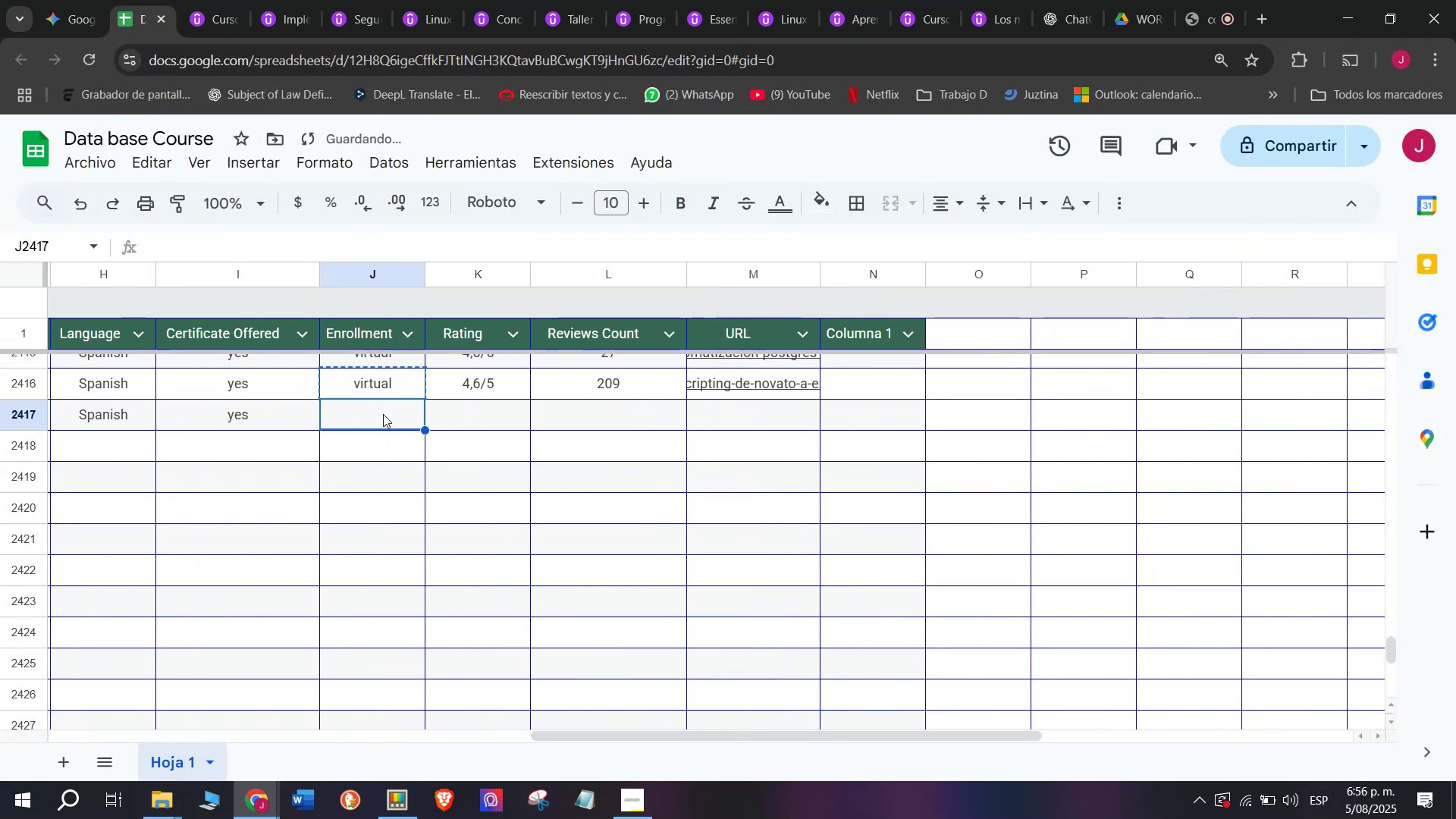 
key(Control+V)
 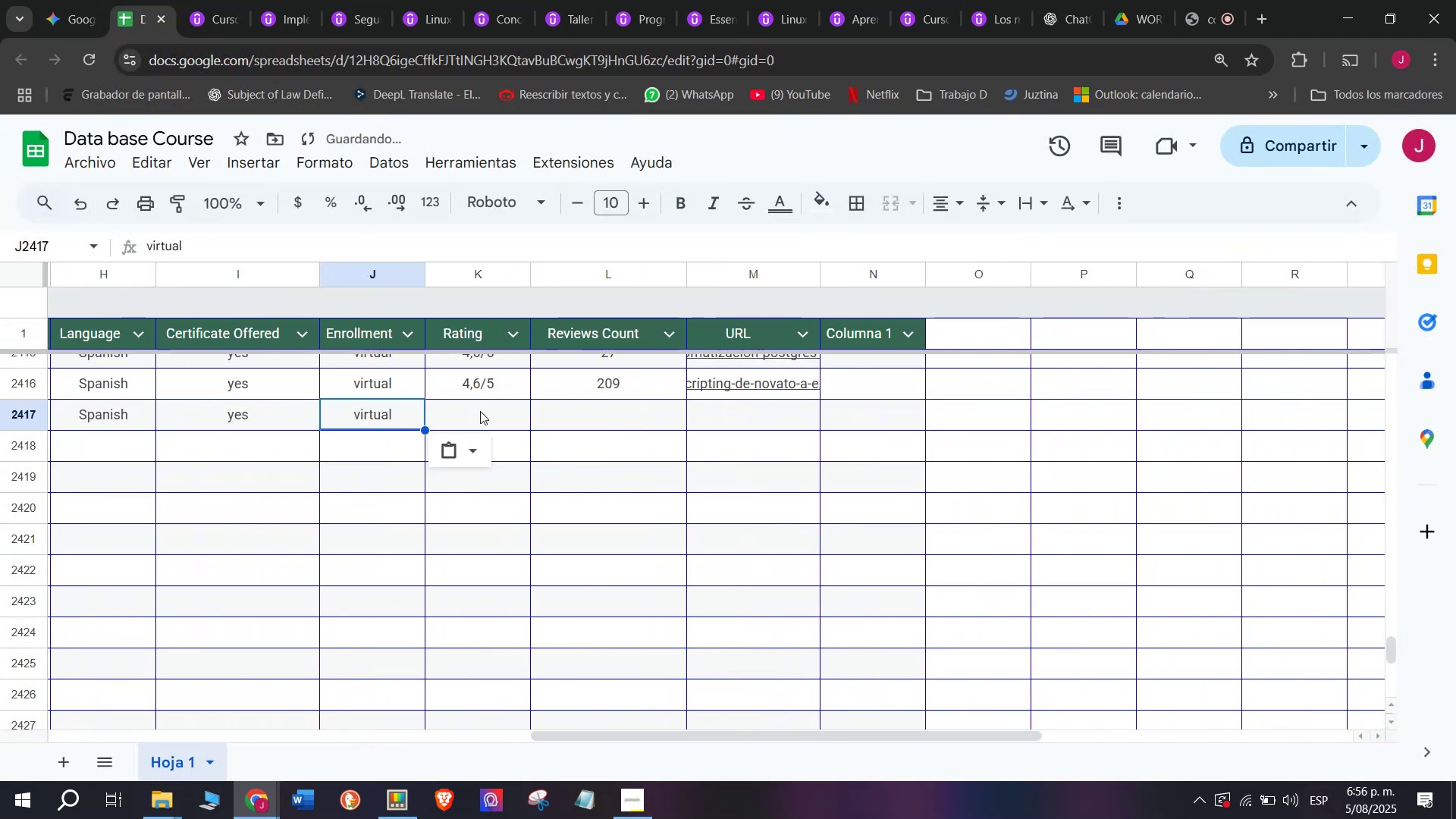 
triple_click([480, 411])
 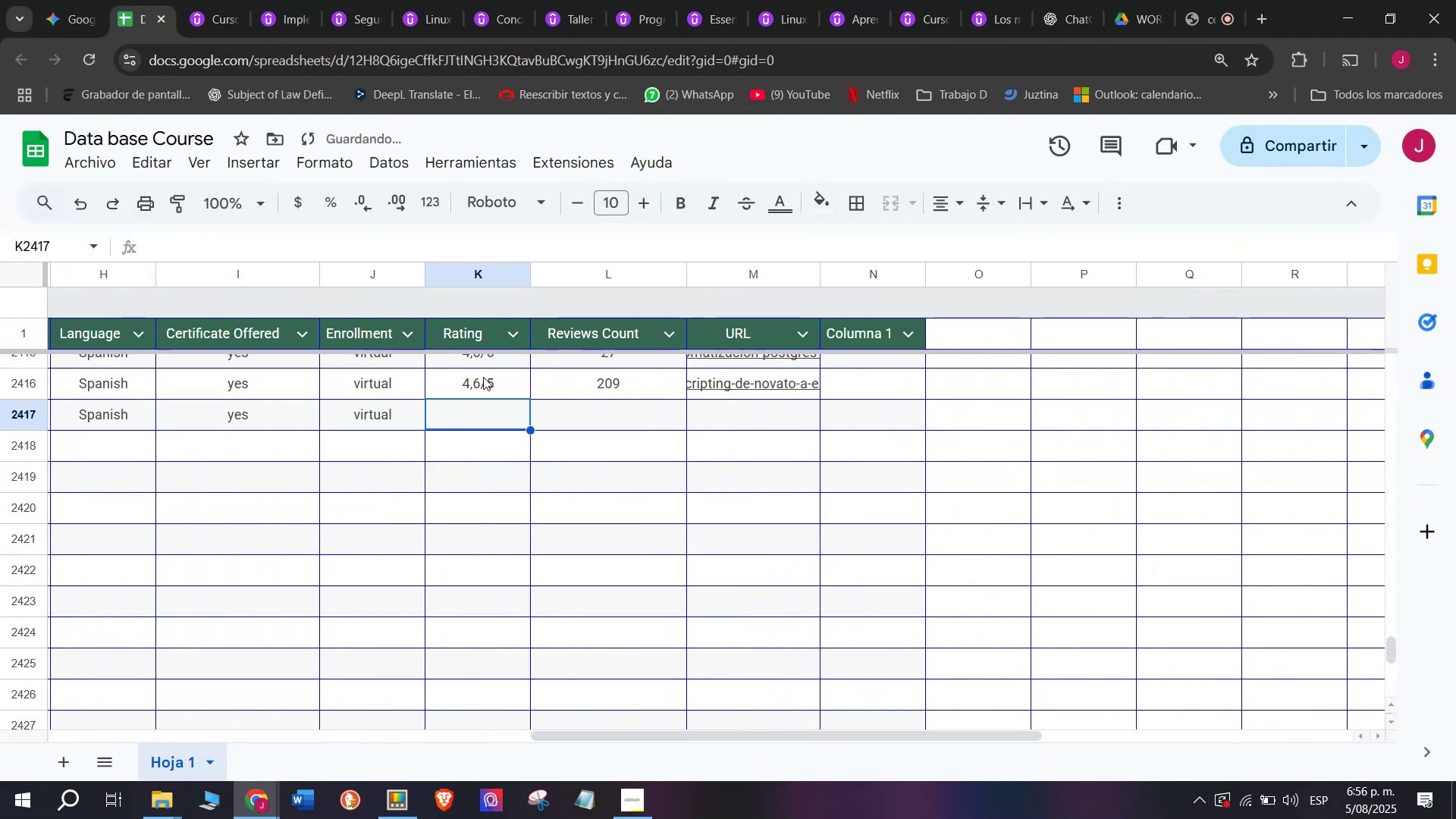 
key(Break)
 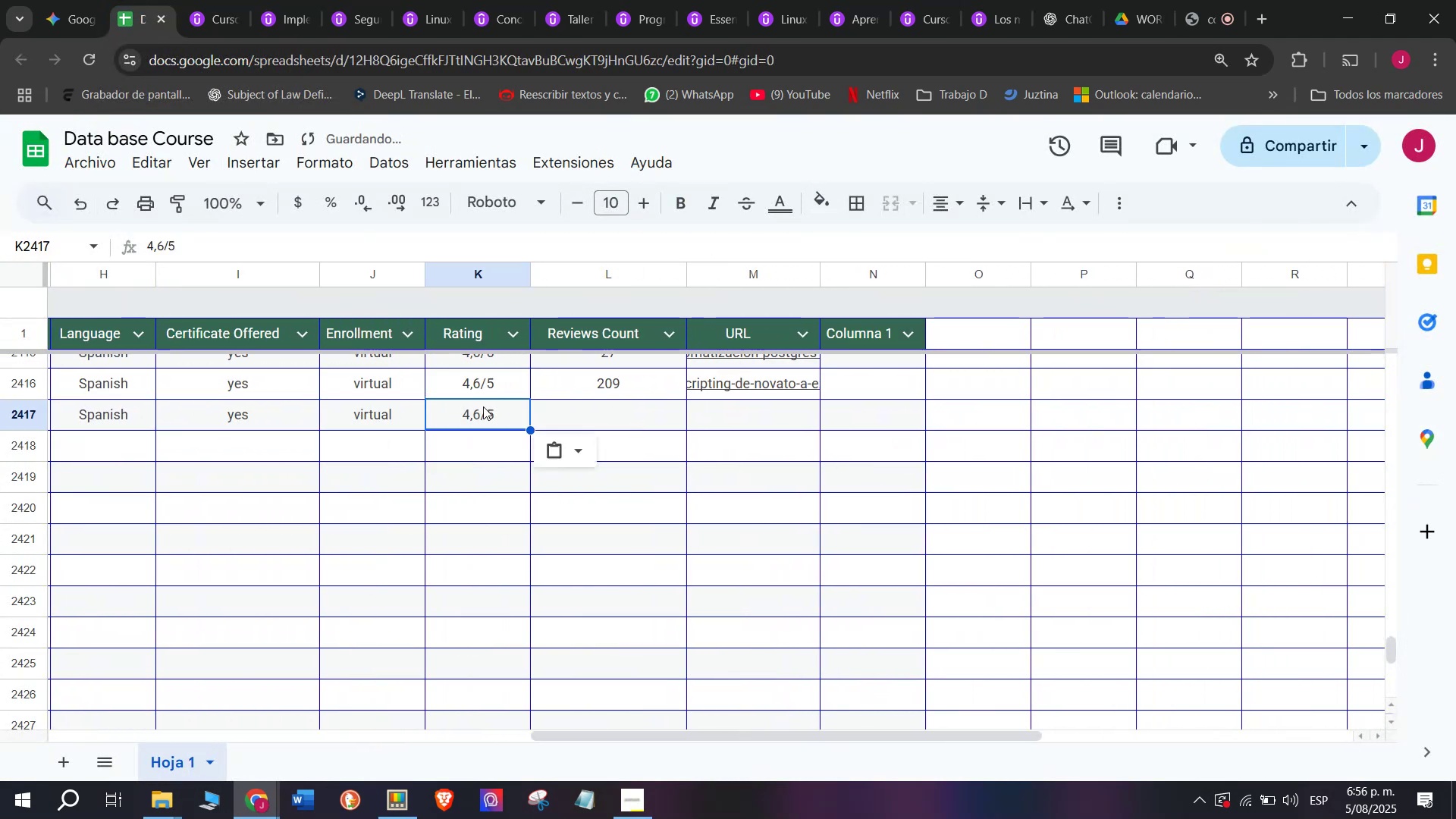 
key(Control+ControlLeft)
 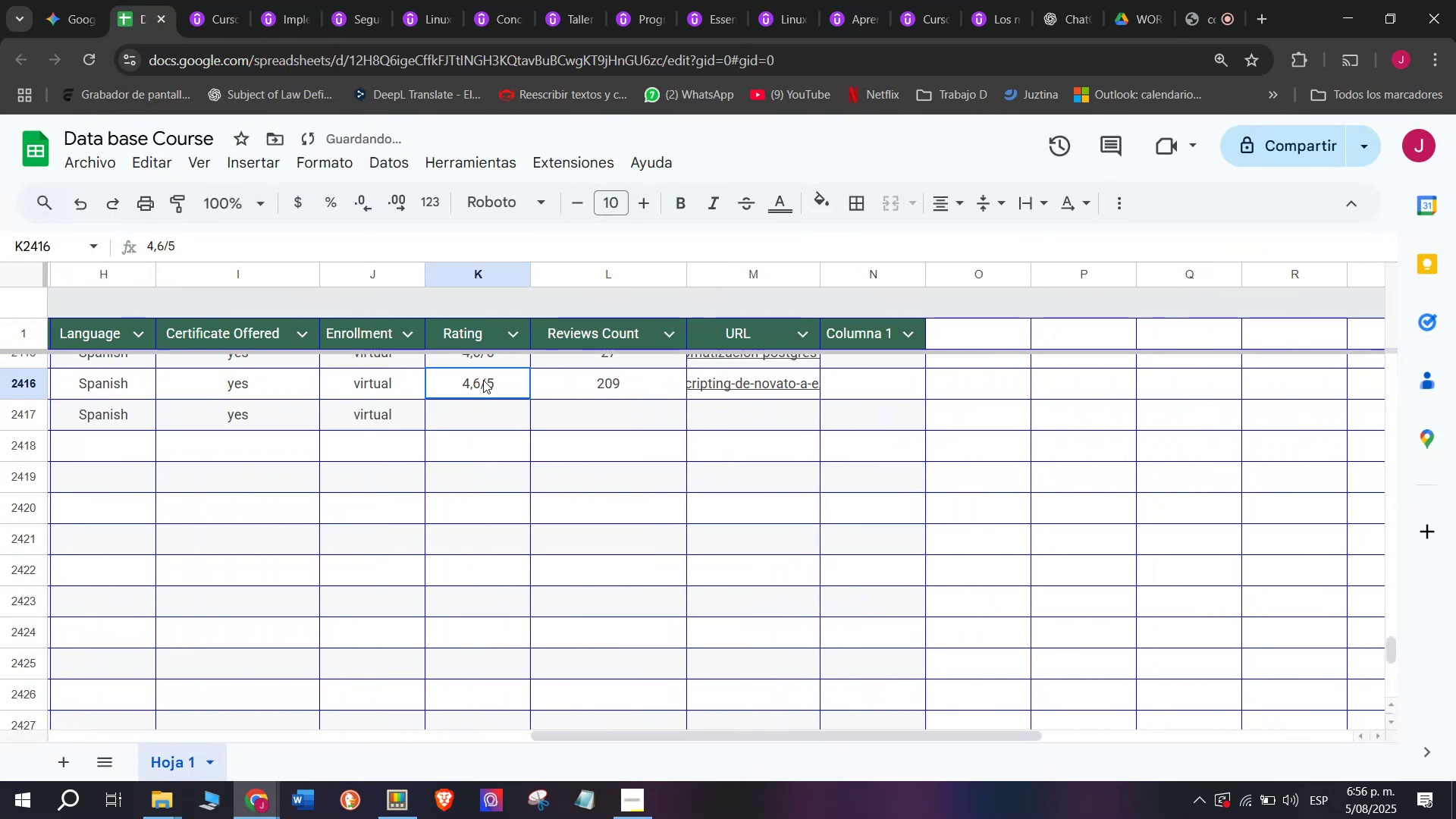 
key(Control+C)
 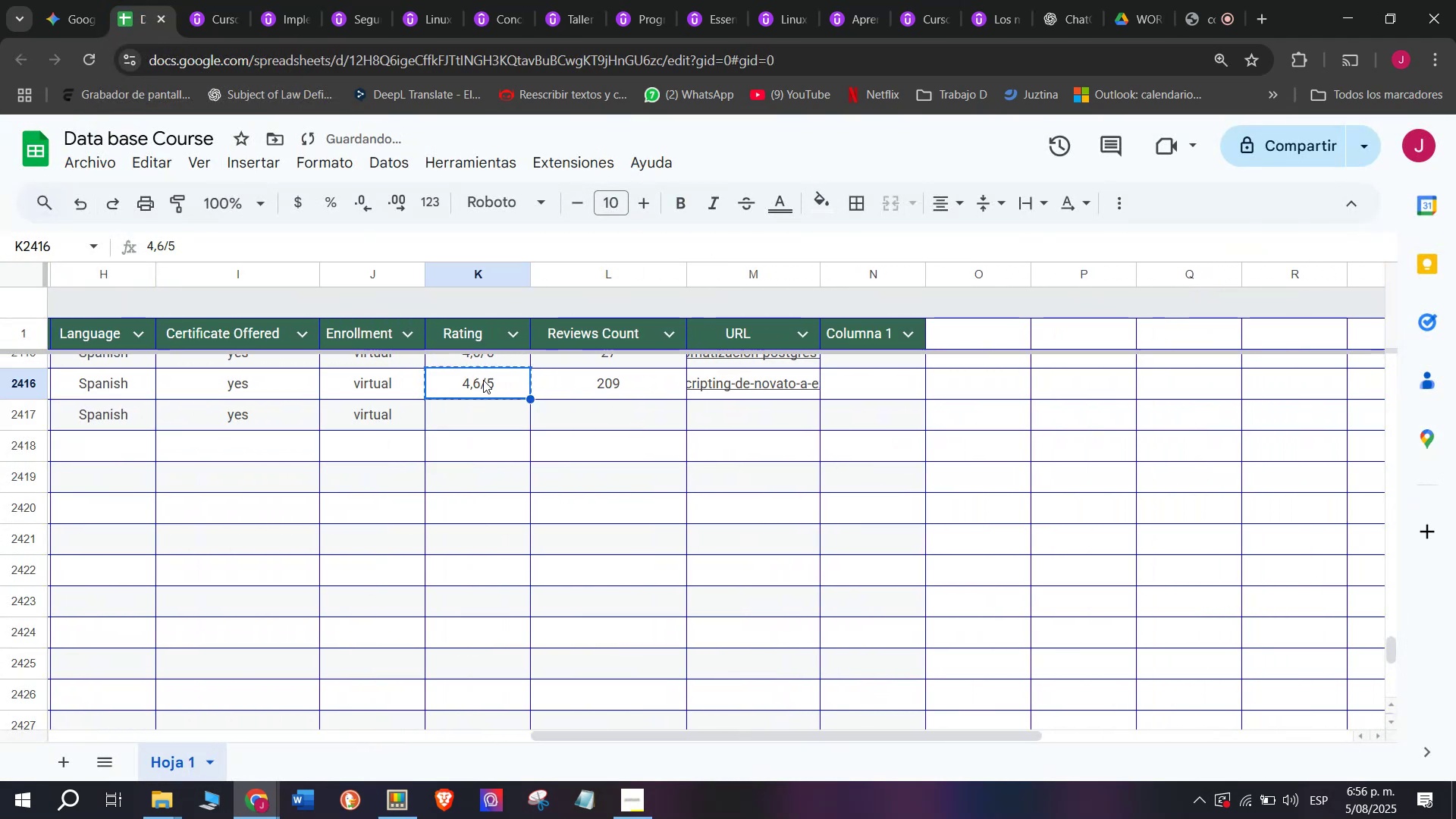 
left_click([483, 380])
 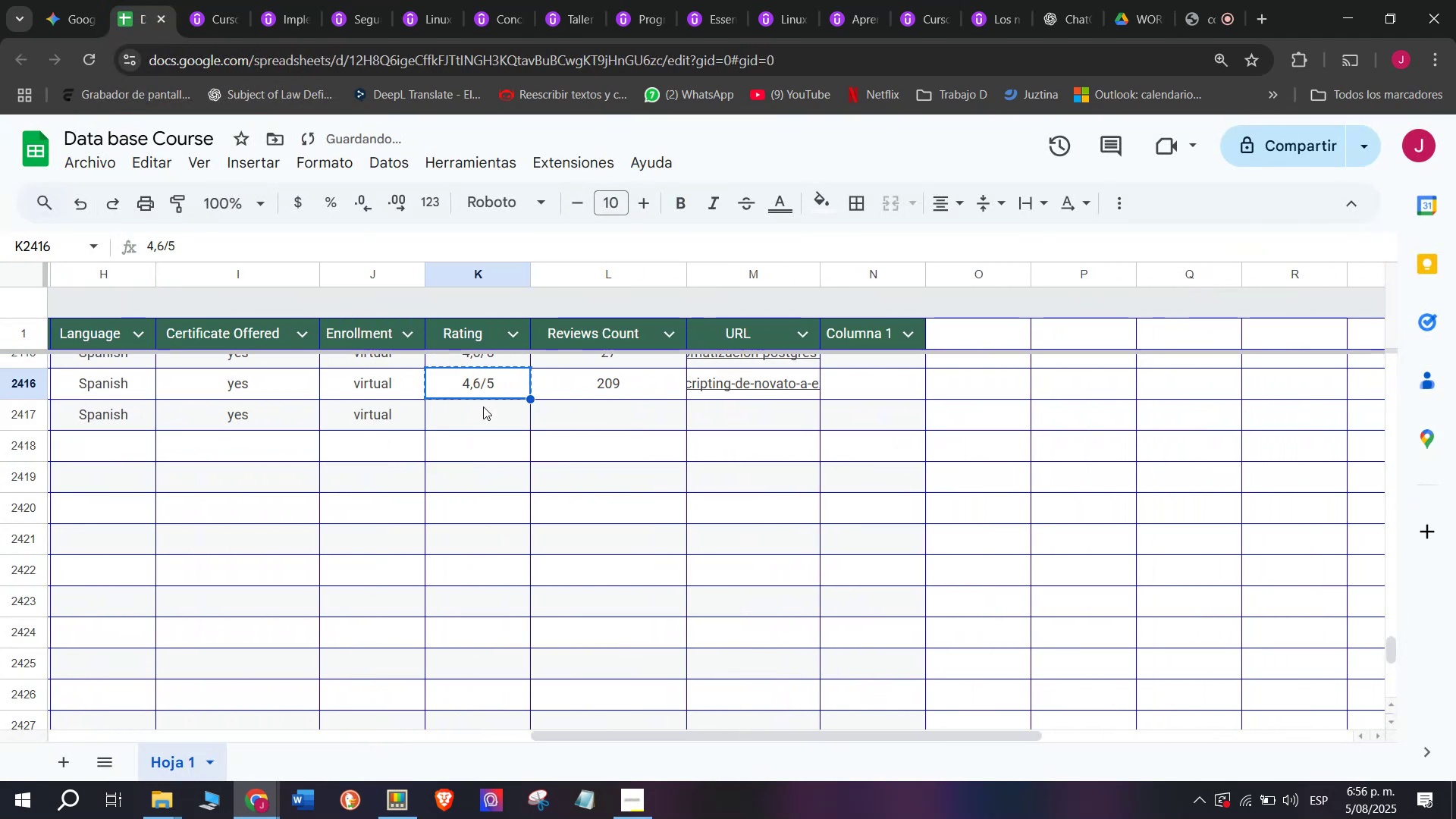 
double_click([483, 406])
 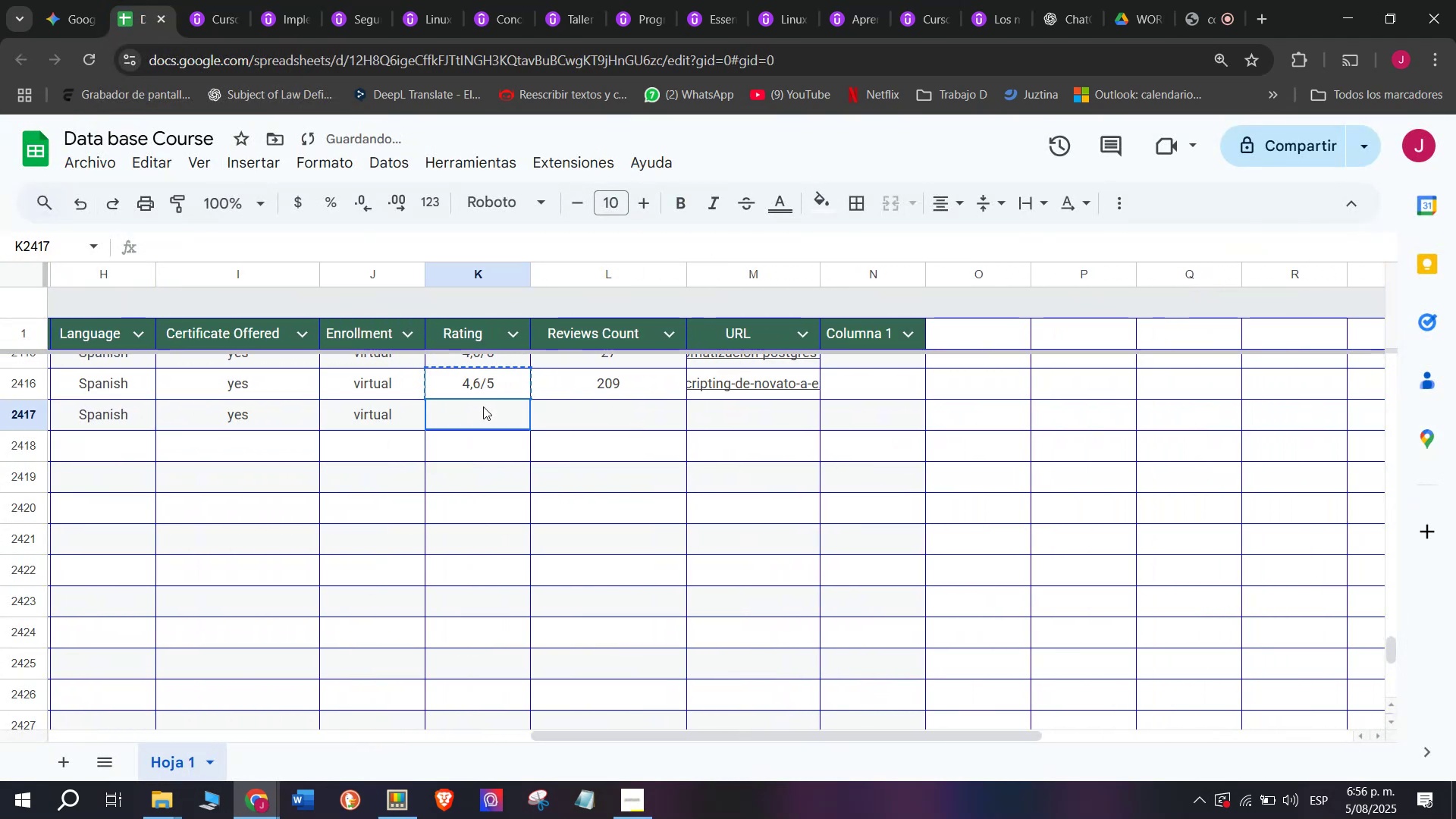 
key(Z)
 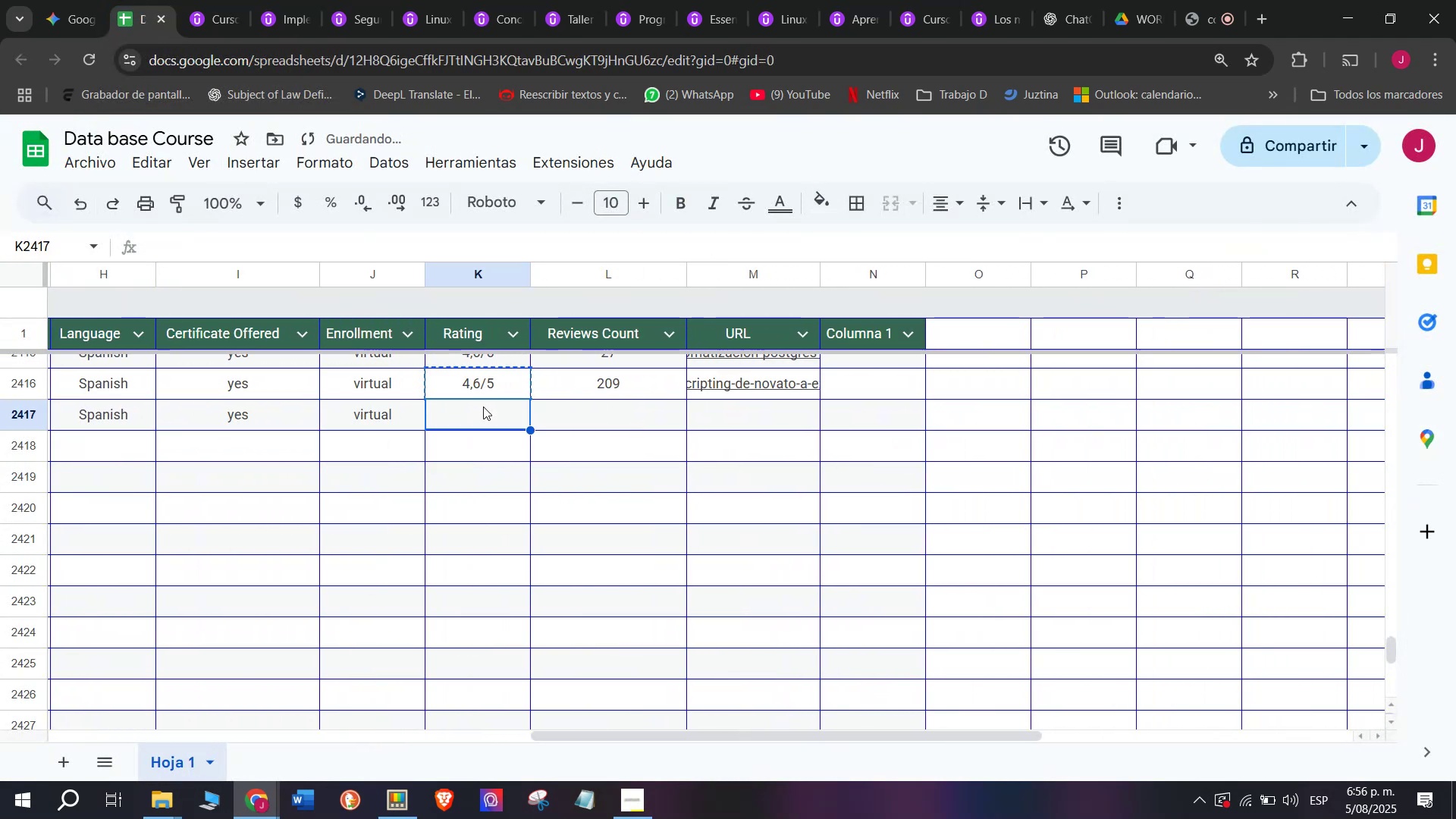 
key(Control+ControlLeft)
 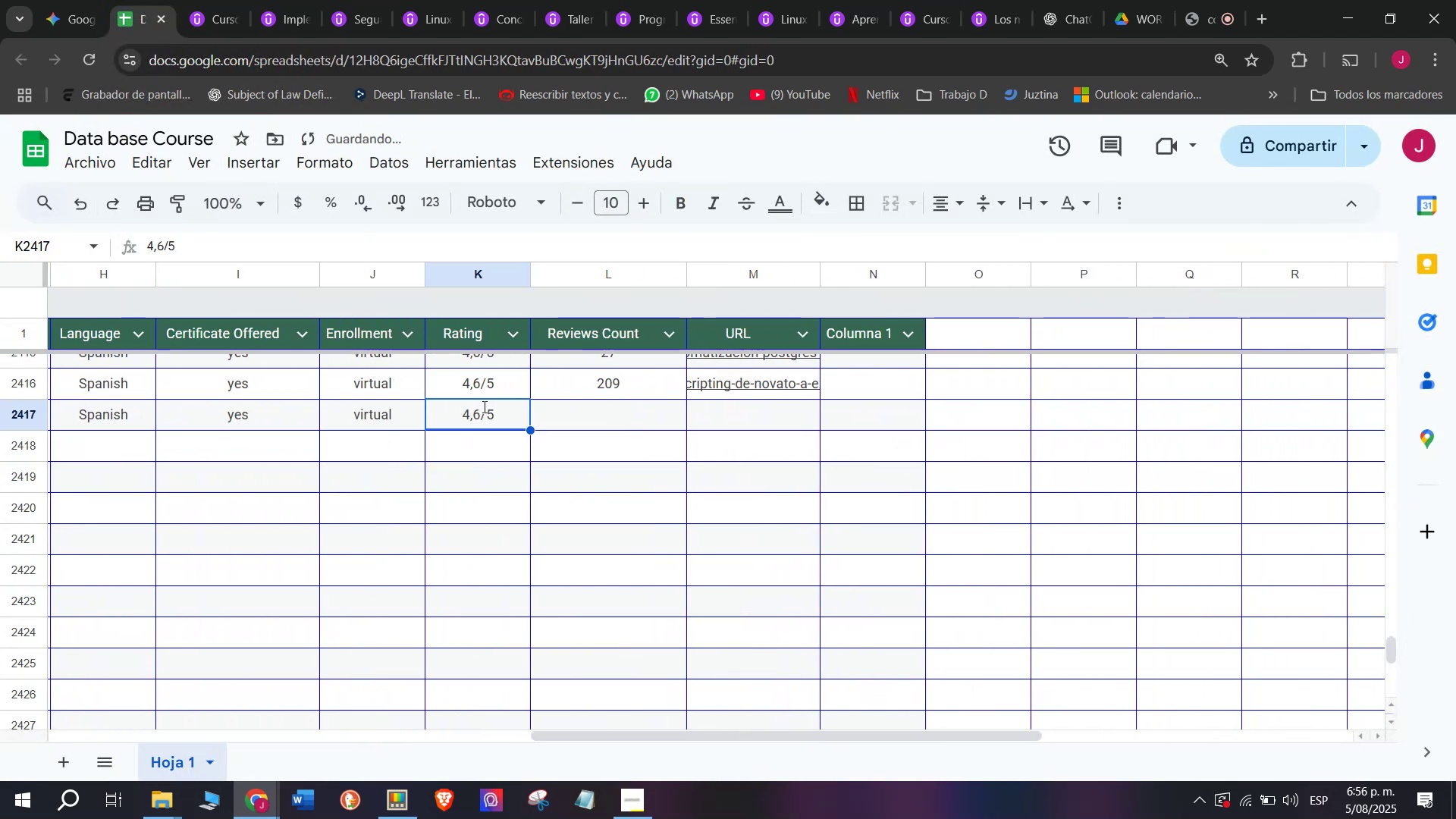 
key(Control+V)
 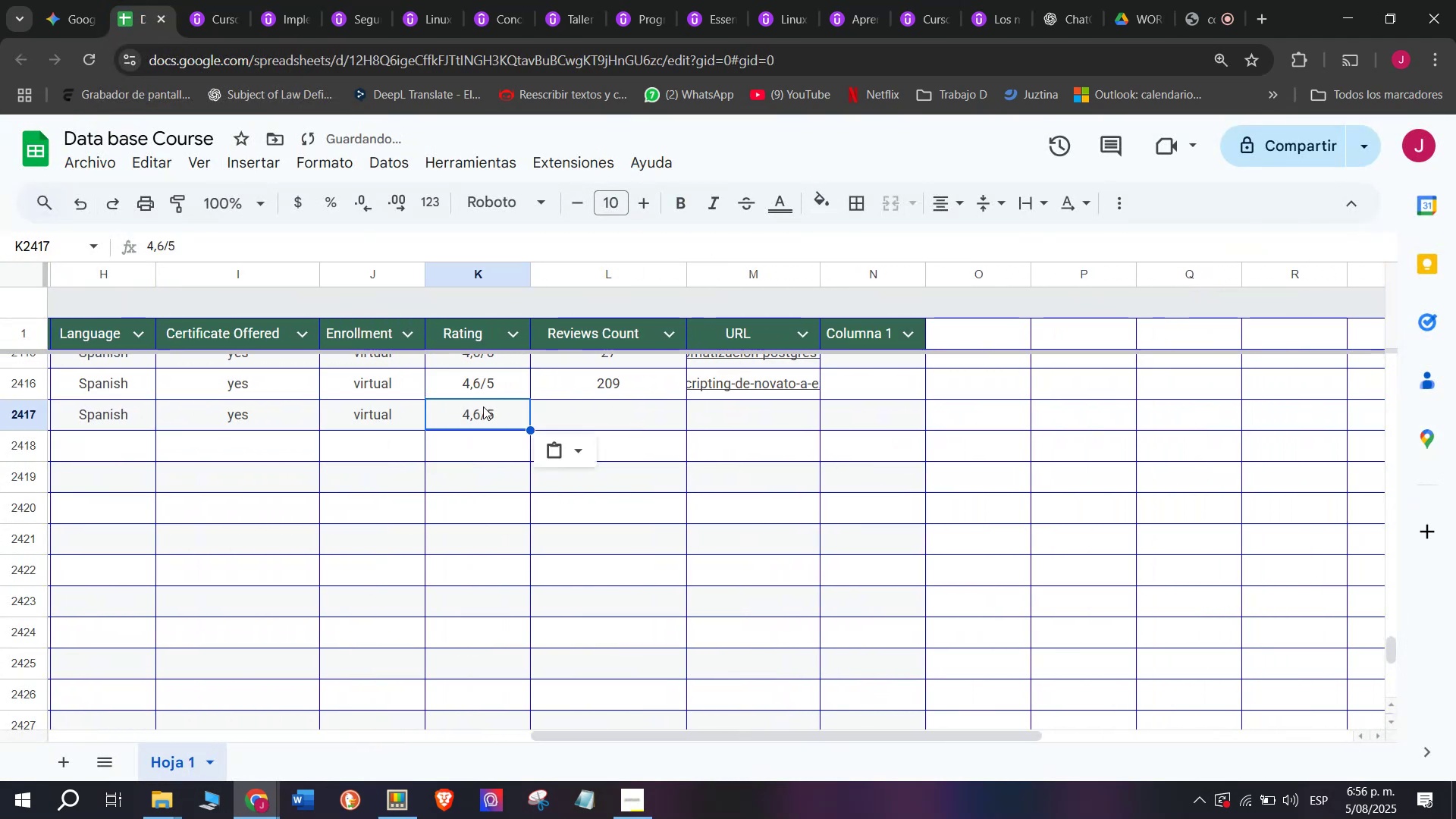 
triple_click([483, 406])
 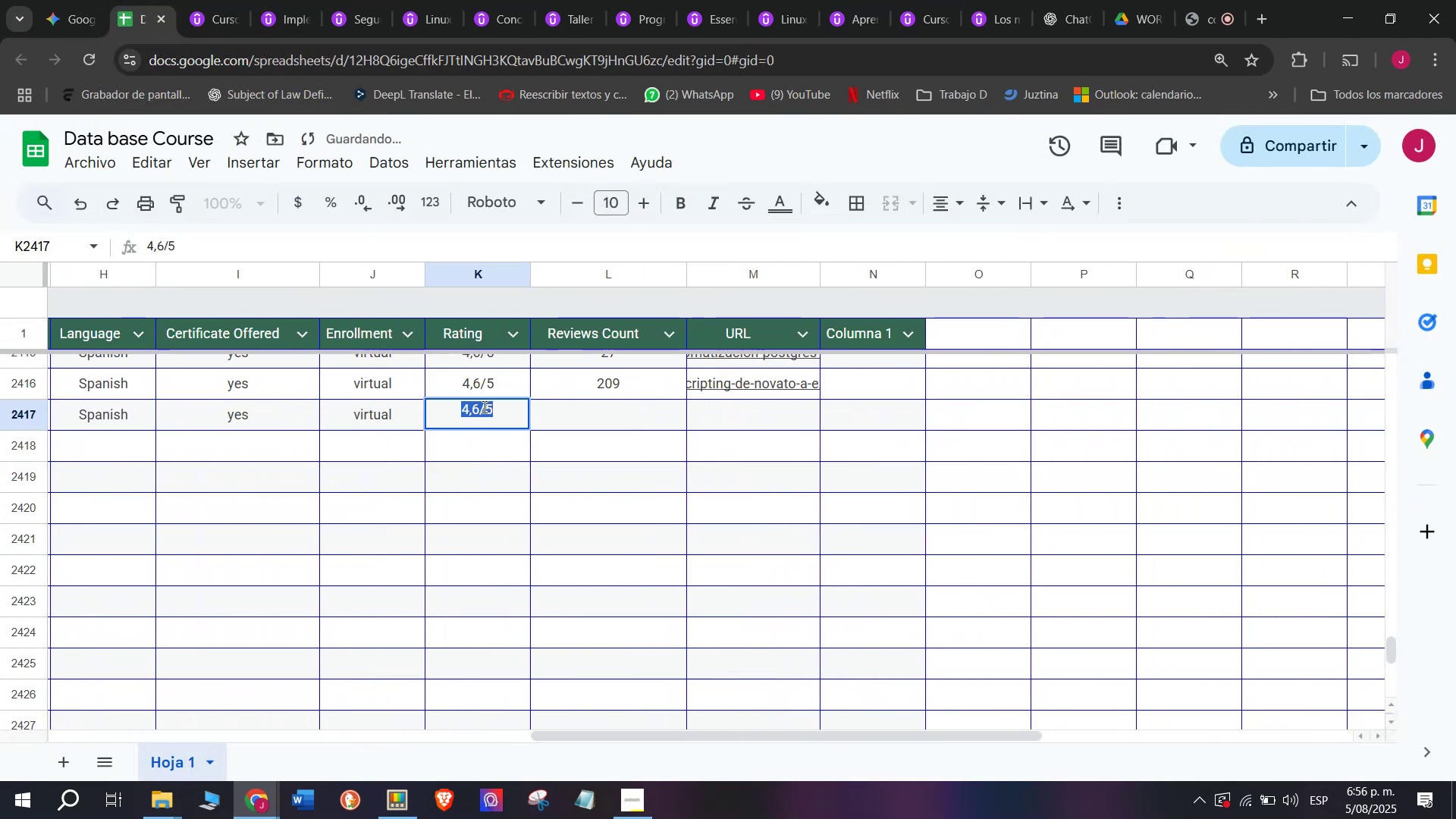 
triple_click([483, 406])
 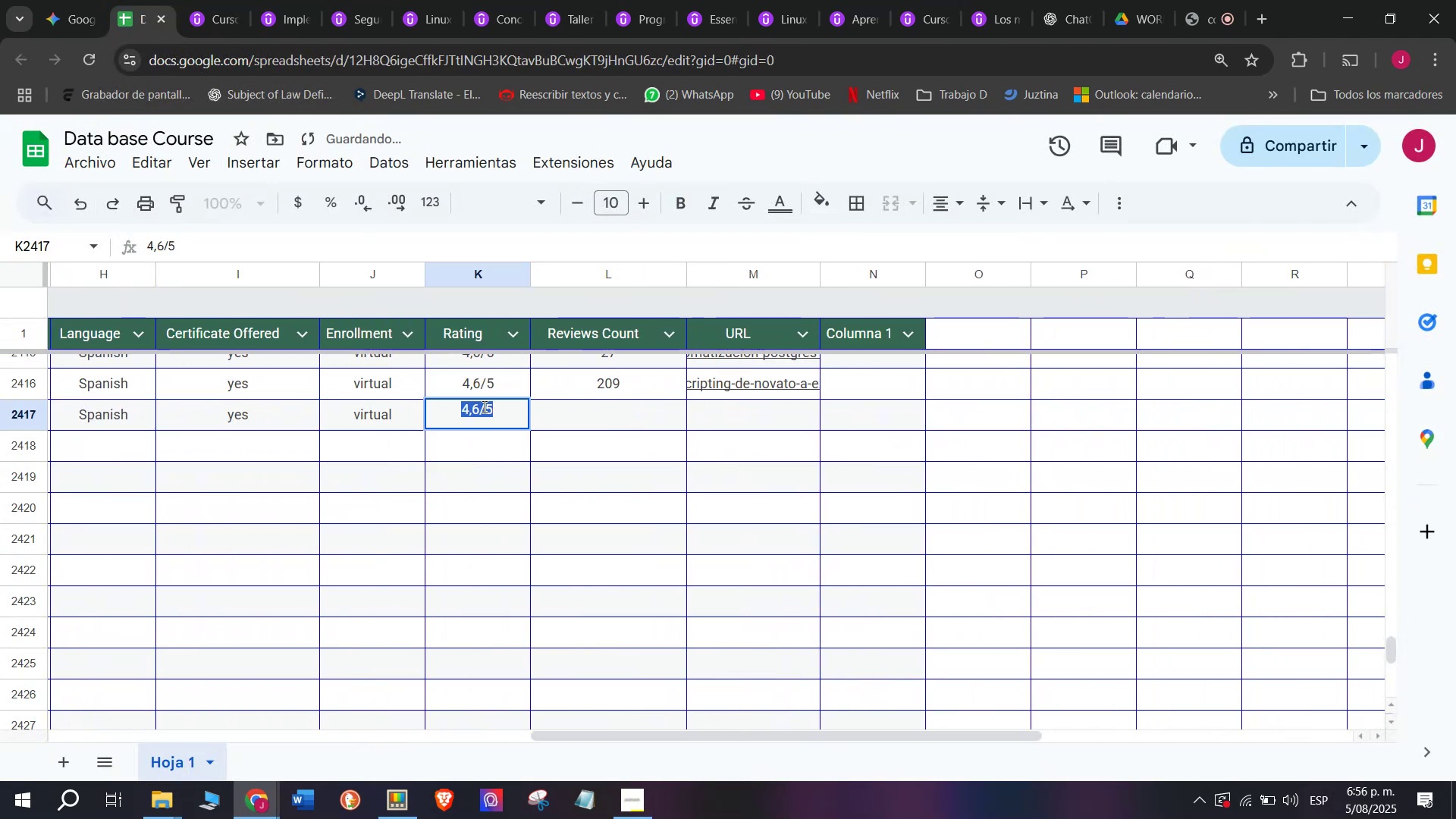 
left_click([483, 406])
 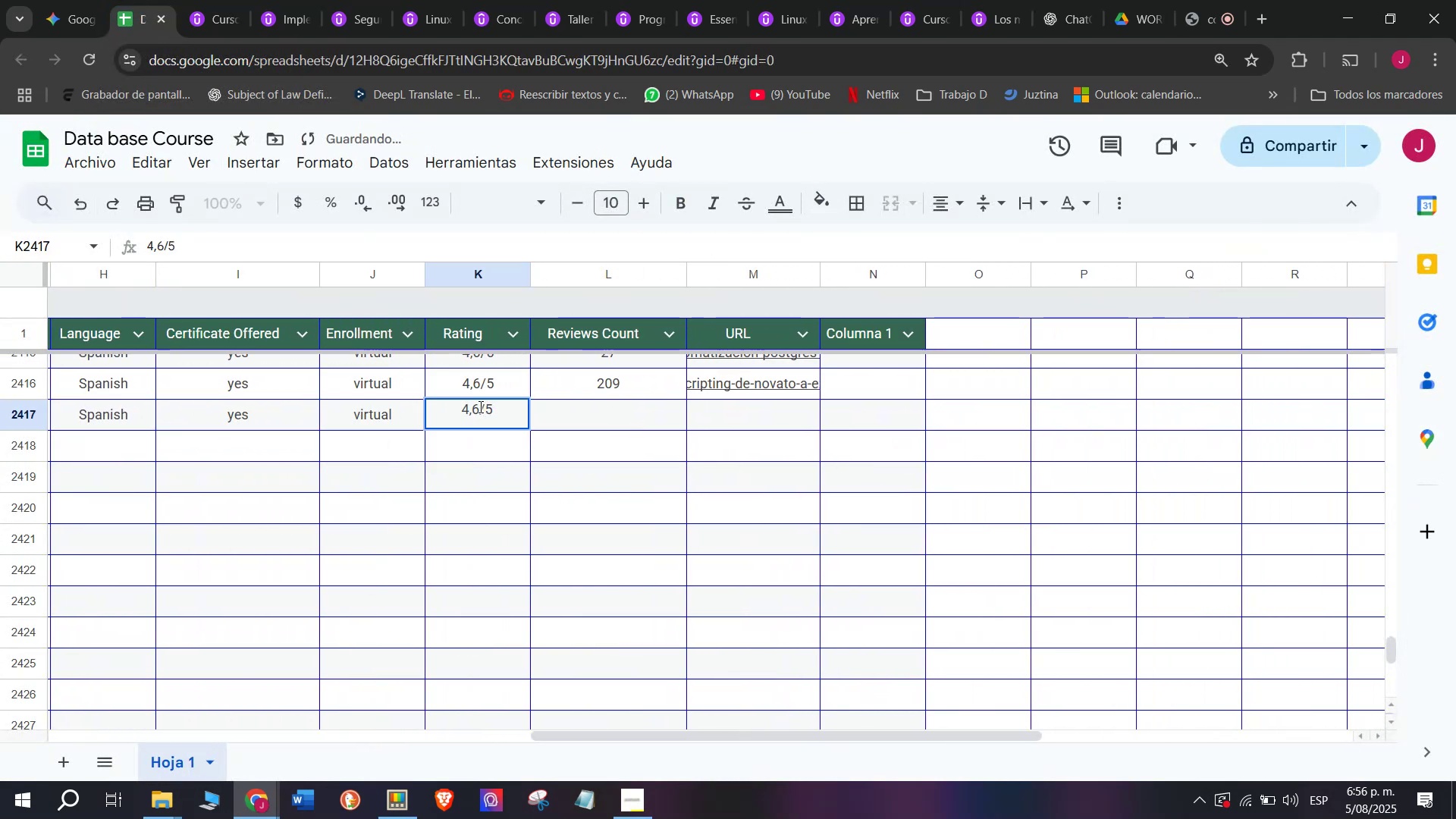 
left_click([479, 406])
 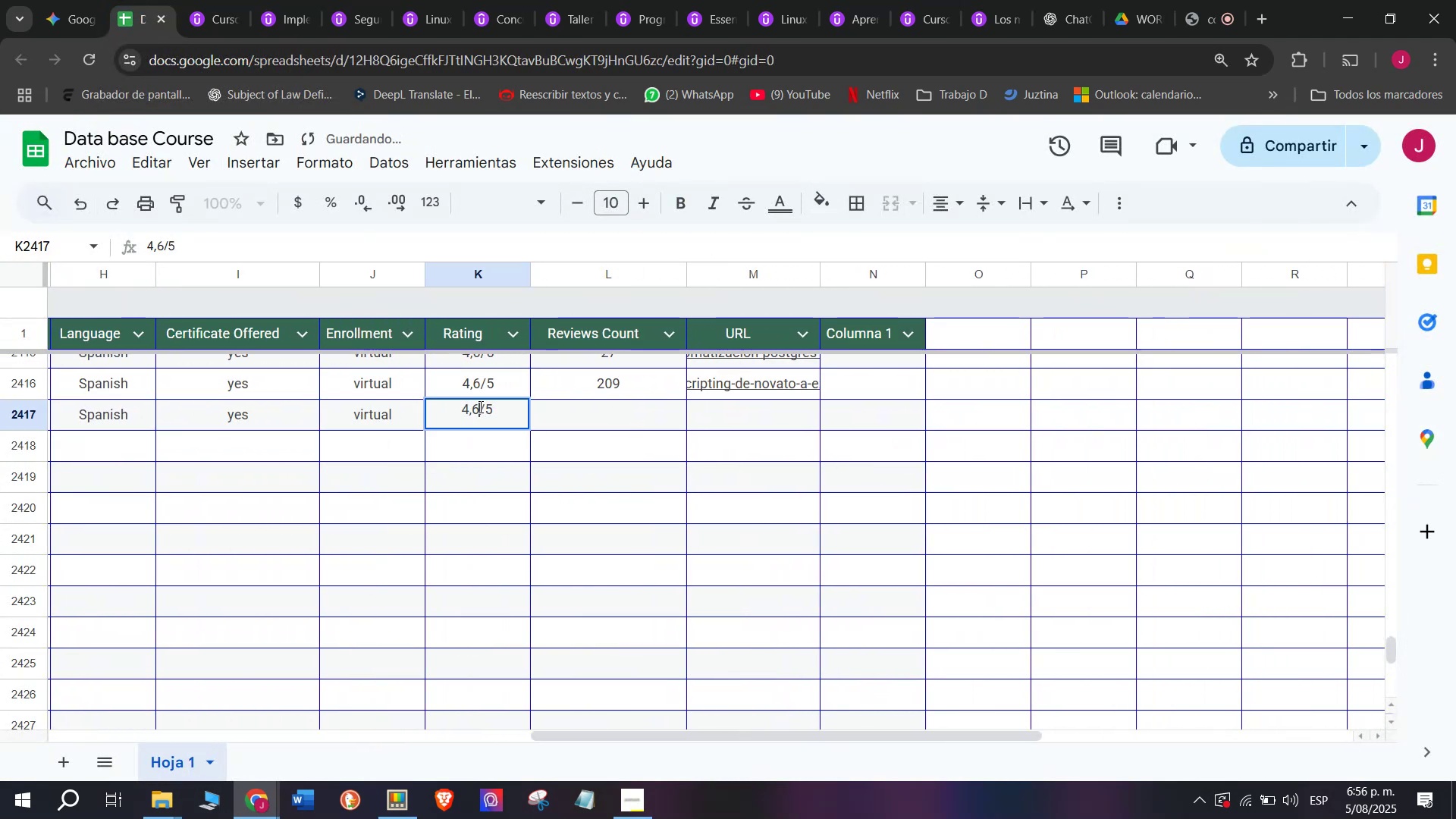 
key(Backspace)
type(q5)
 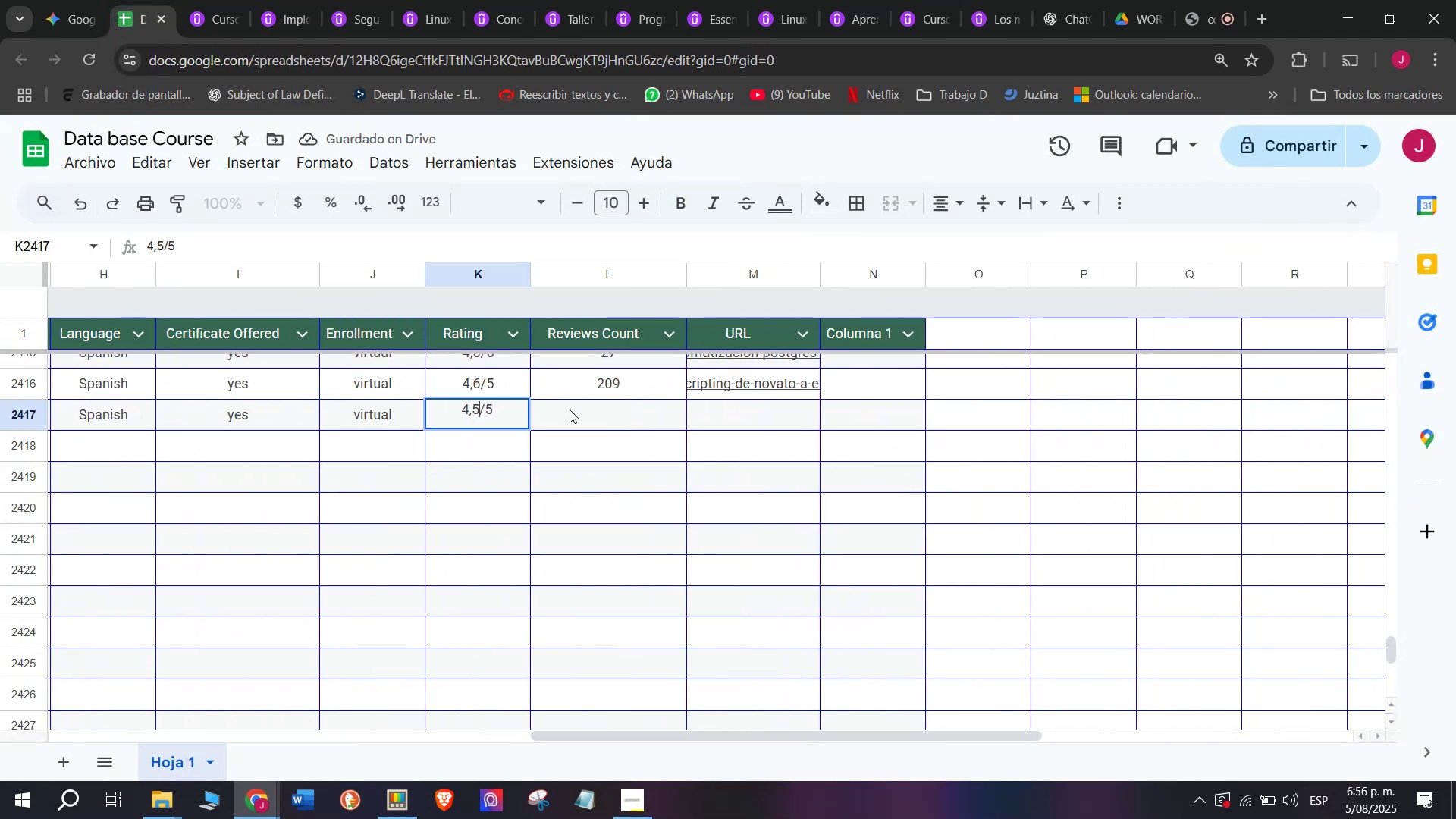 
left_click([571, 410])
 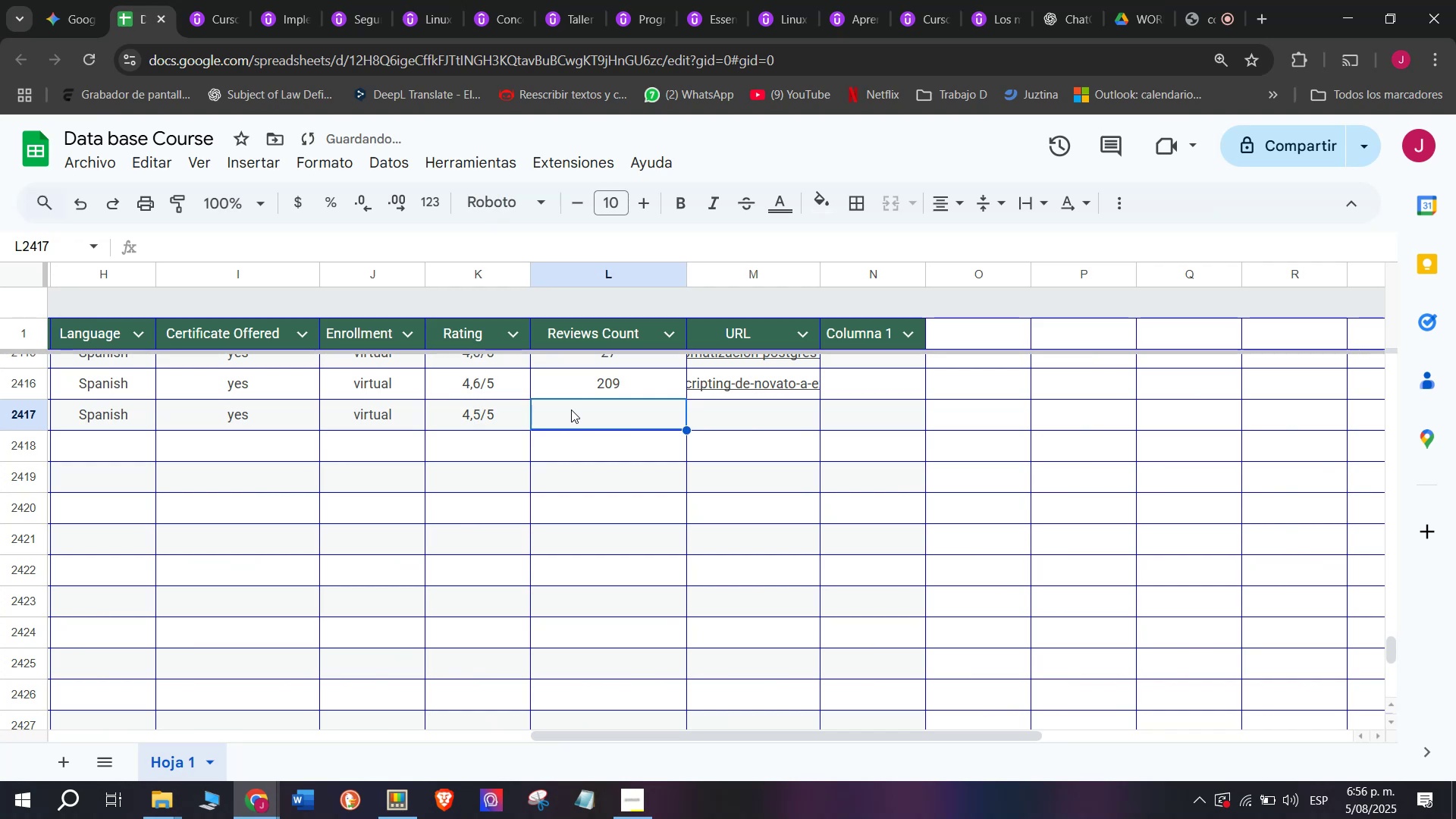 
type(37)
 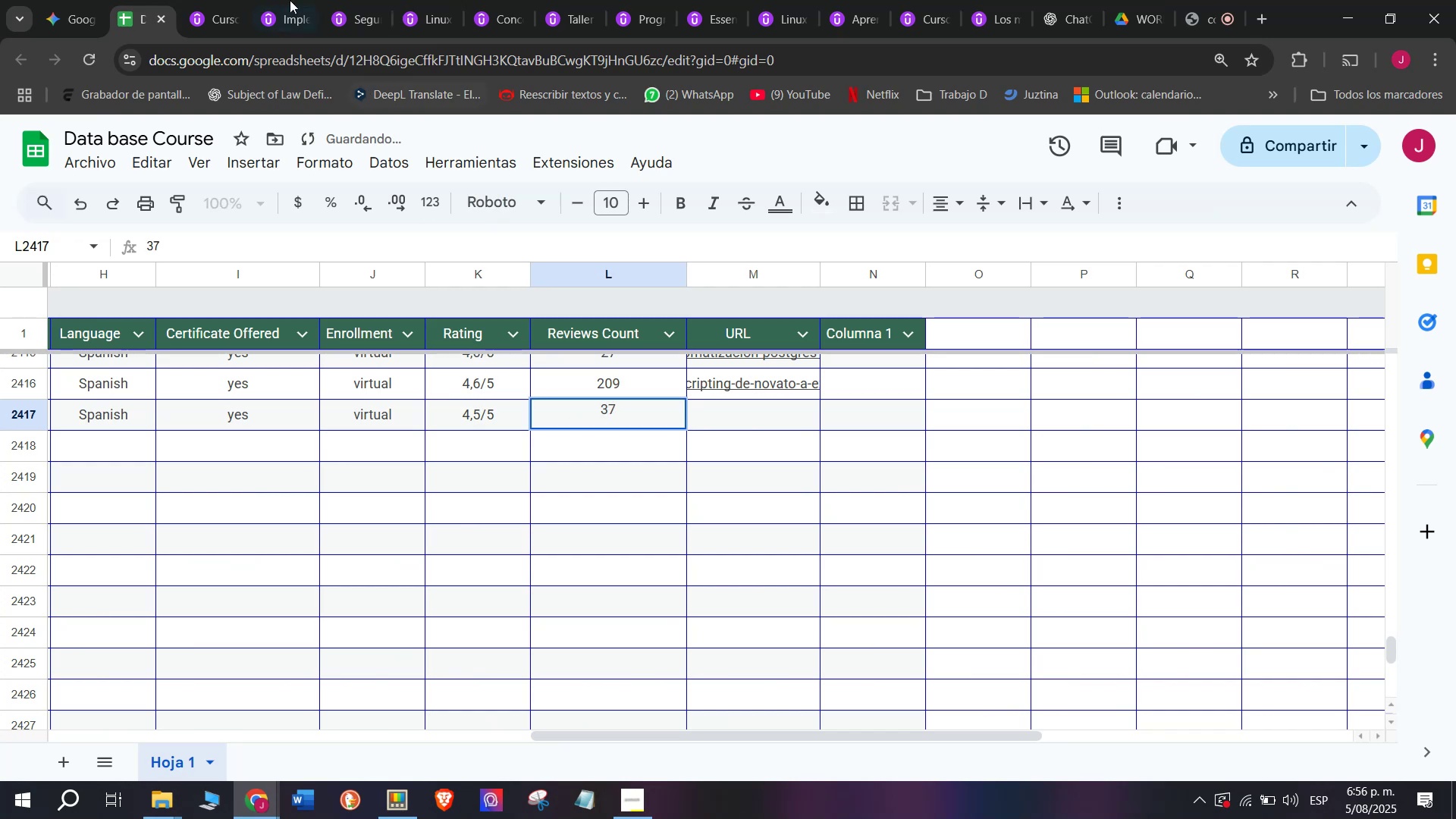 
left_click([195, 0])
 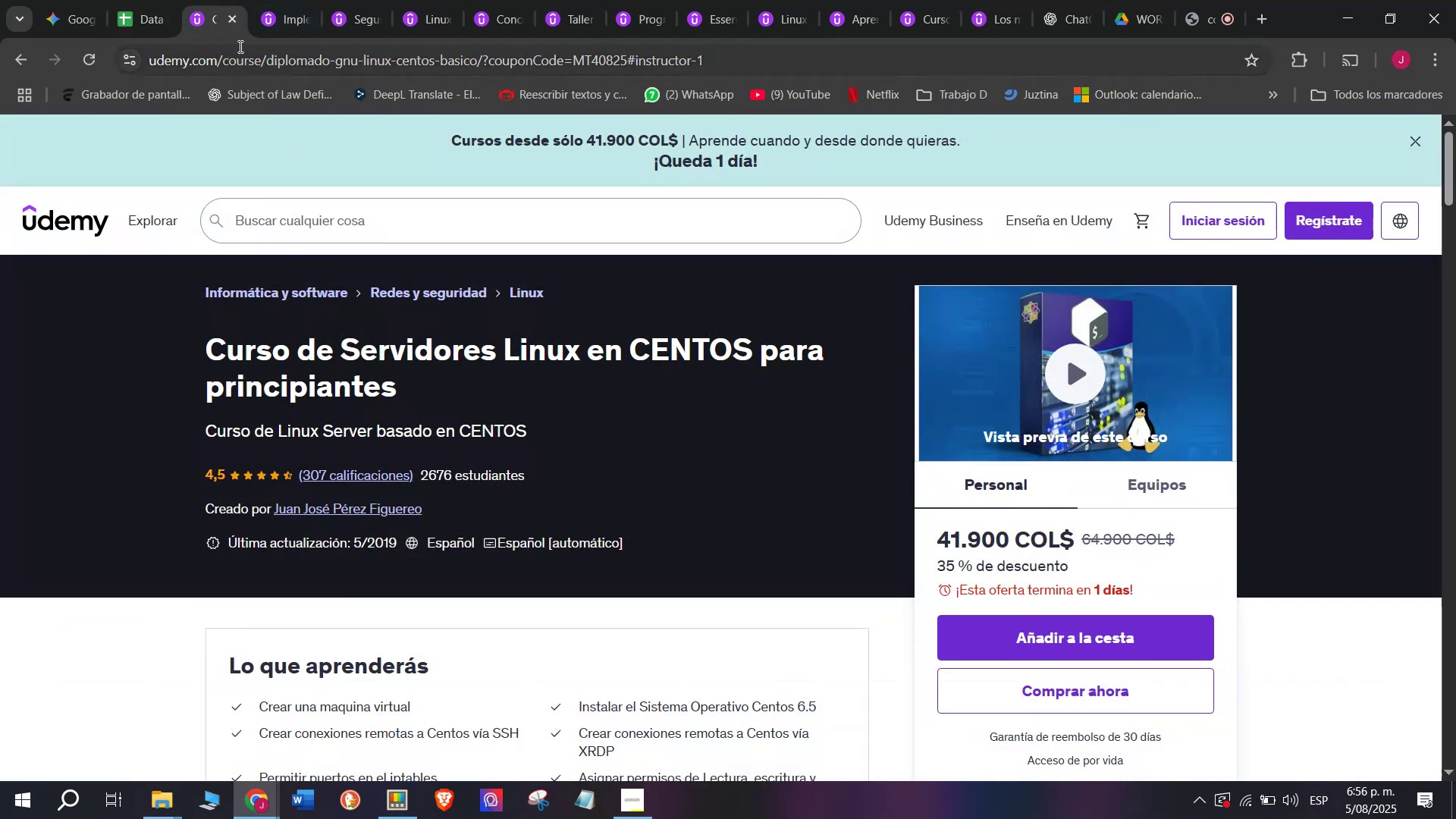 
left_click([172, 0])
 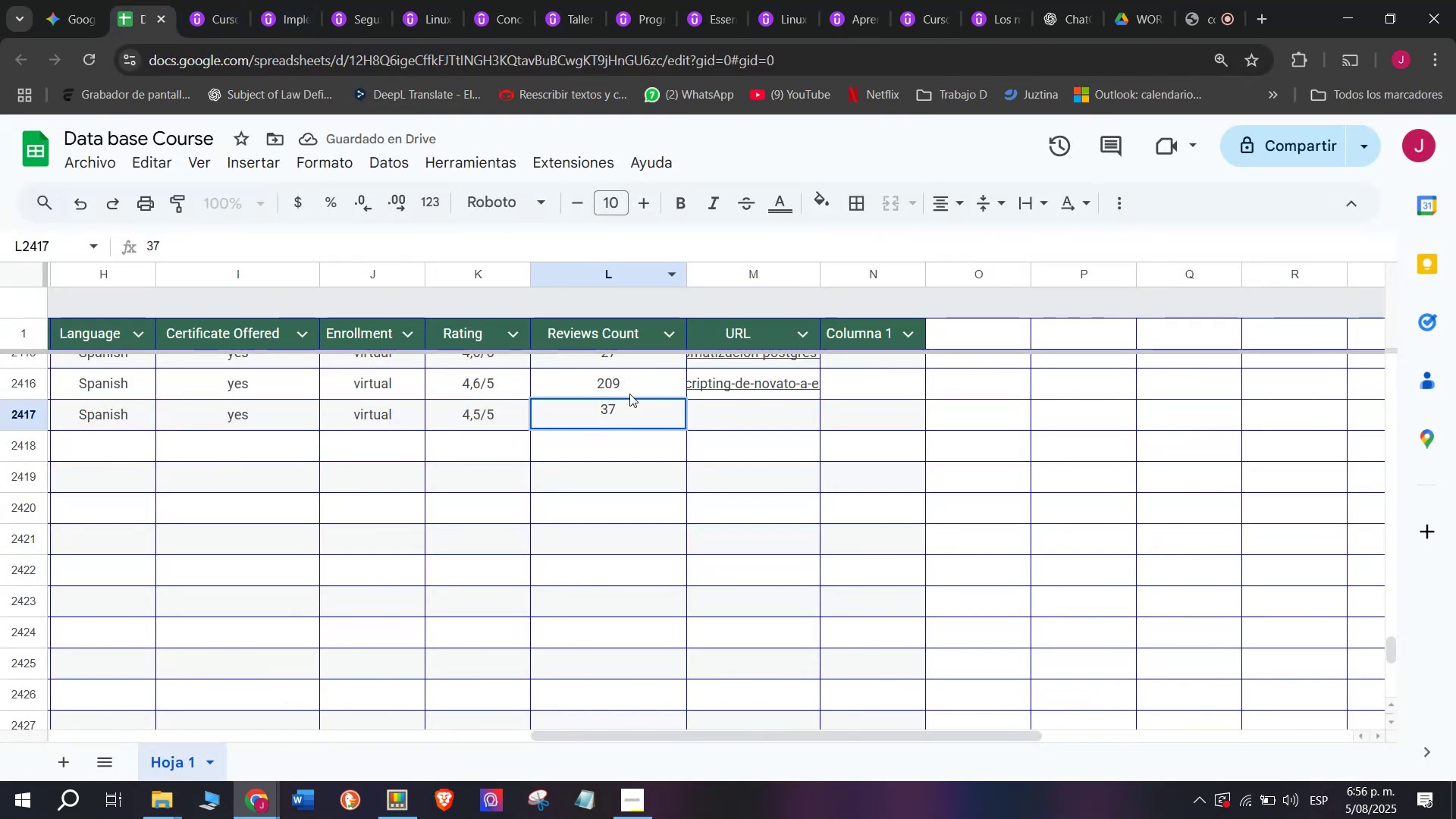 
key(Backspace)
type(q07)
 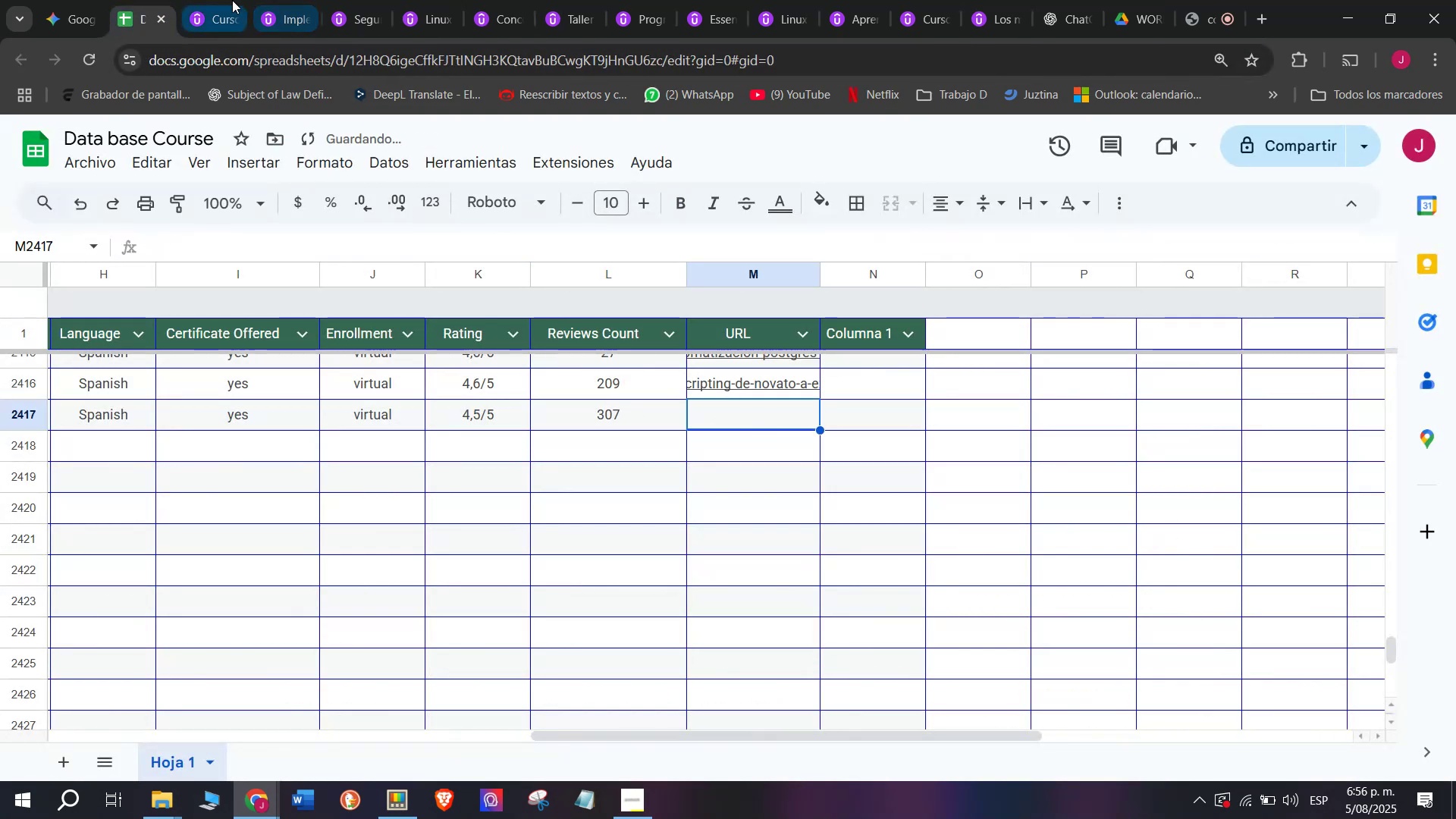 
double_click([268, 62])
 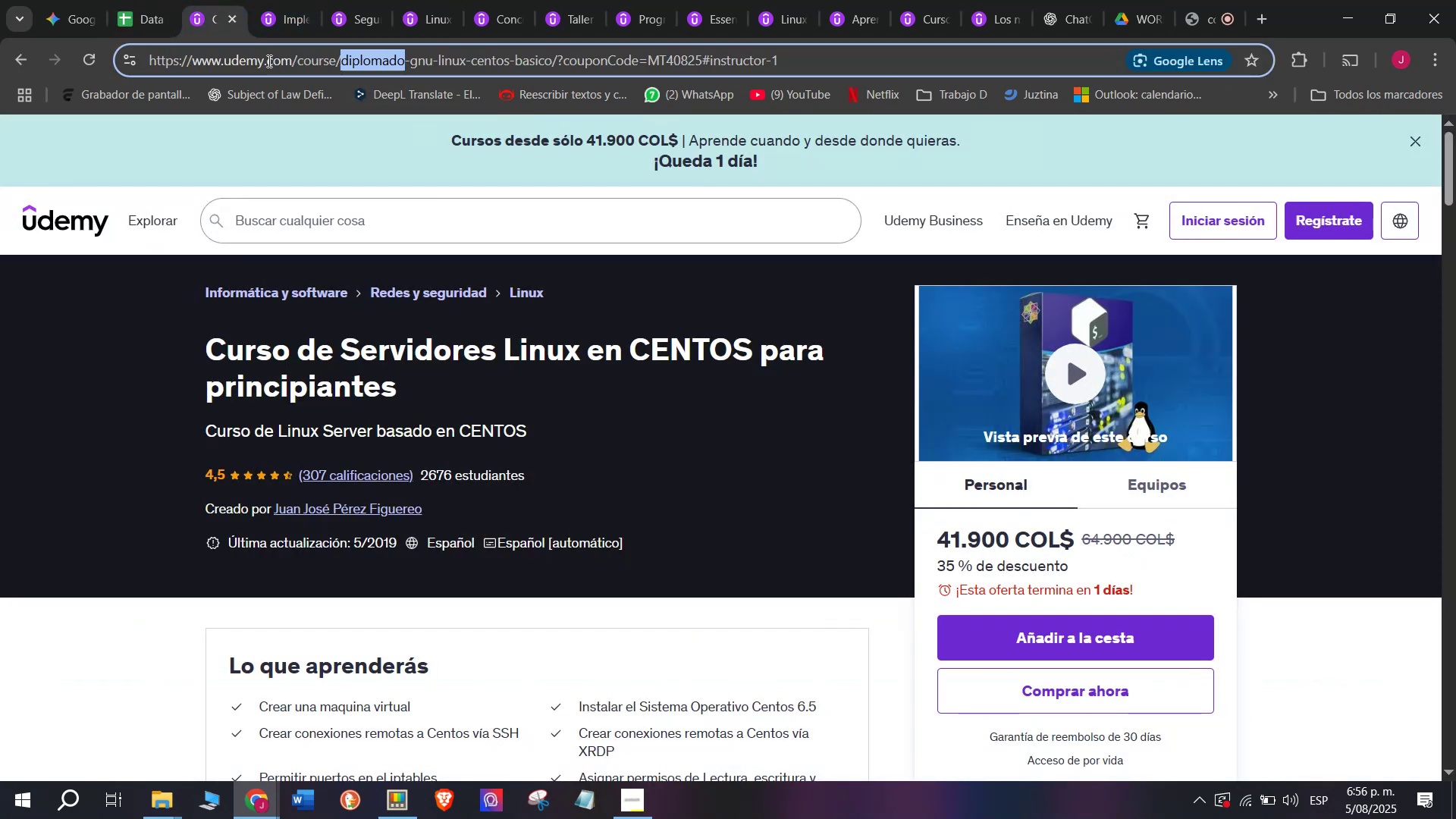 
triple_click([268, 61])
 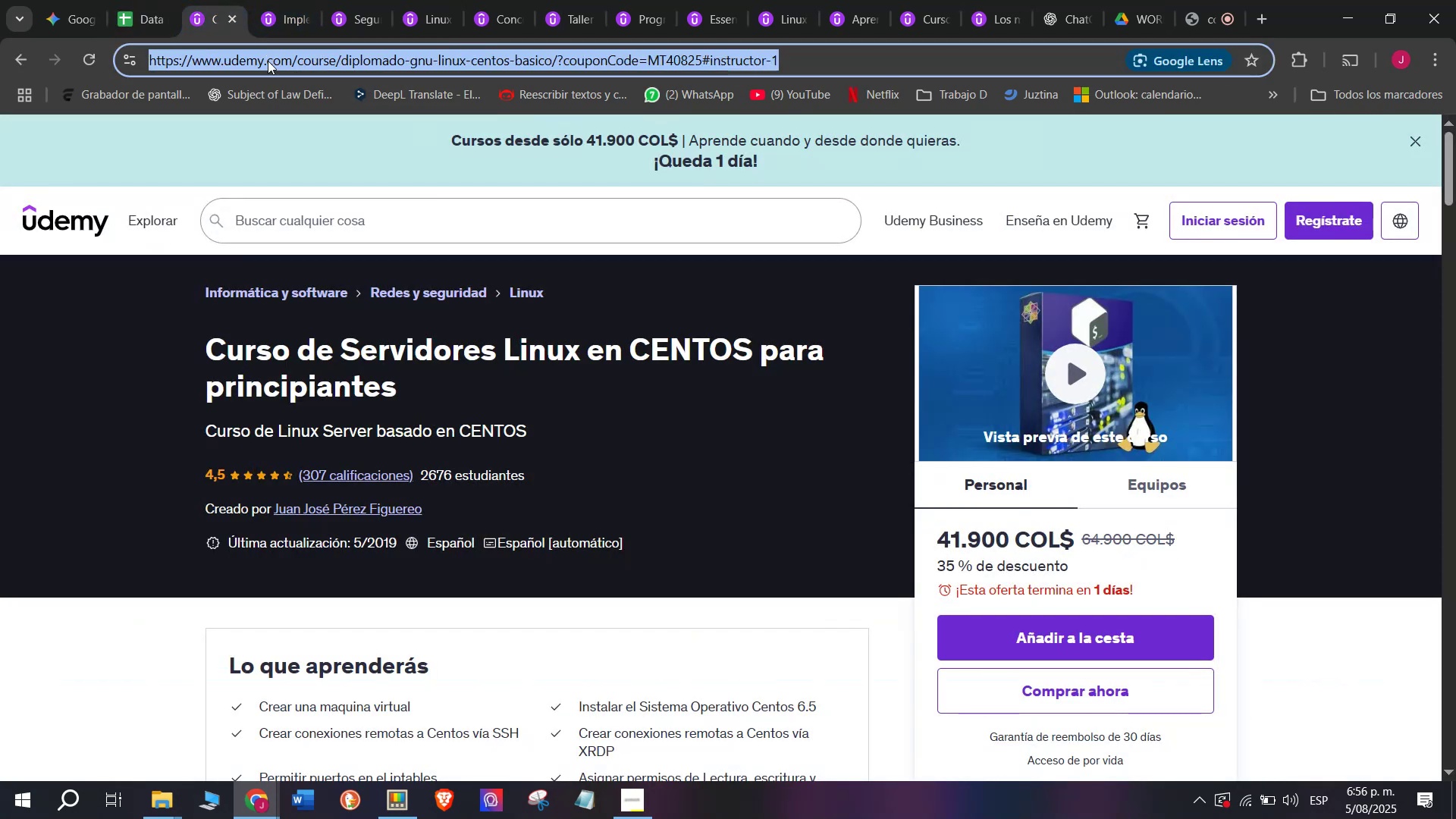 
key(Break)
 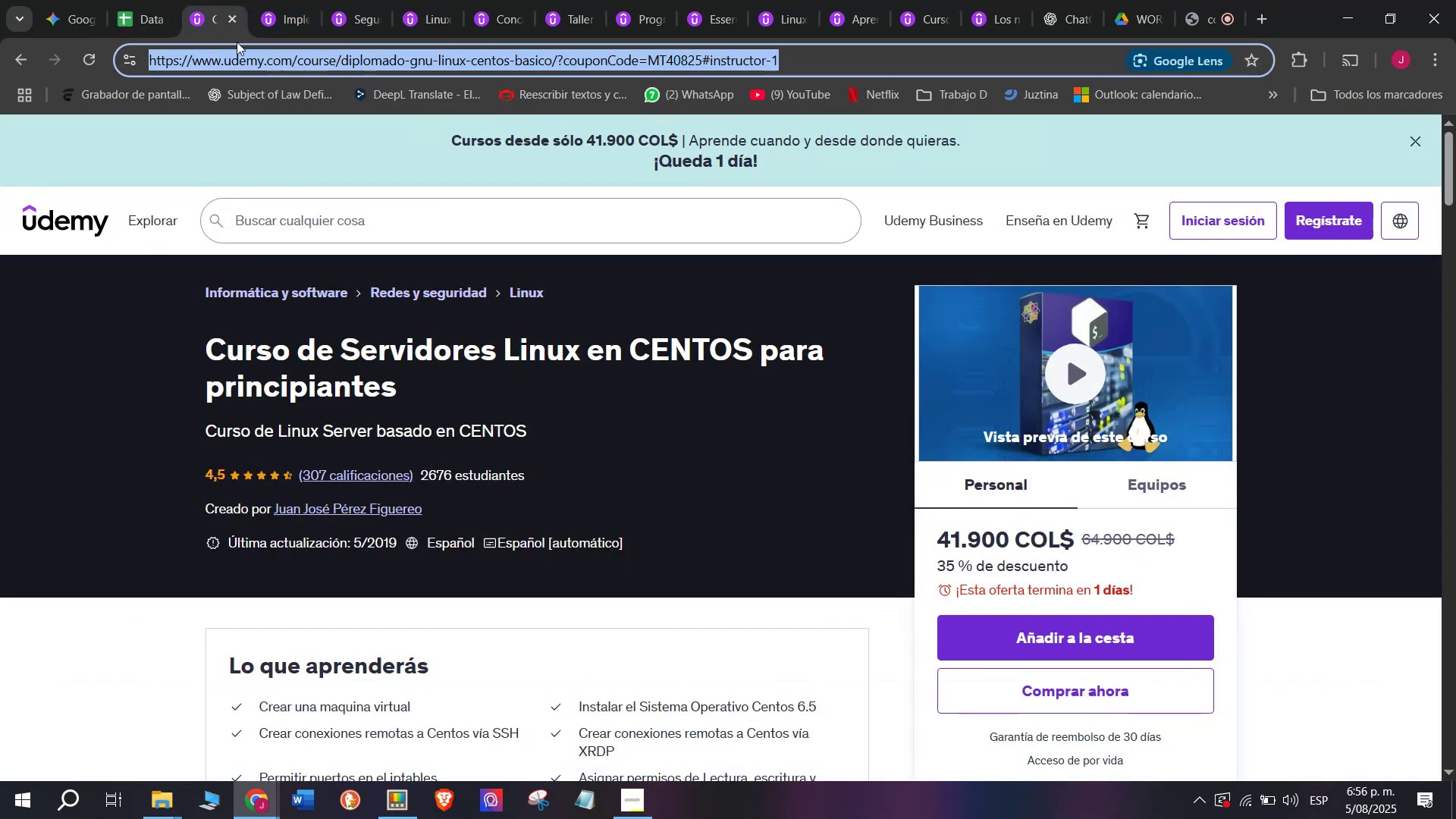 
key(Control+ControlLeft)
 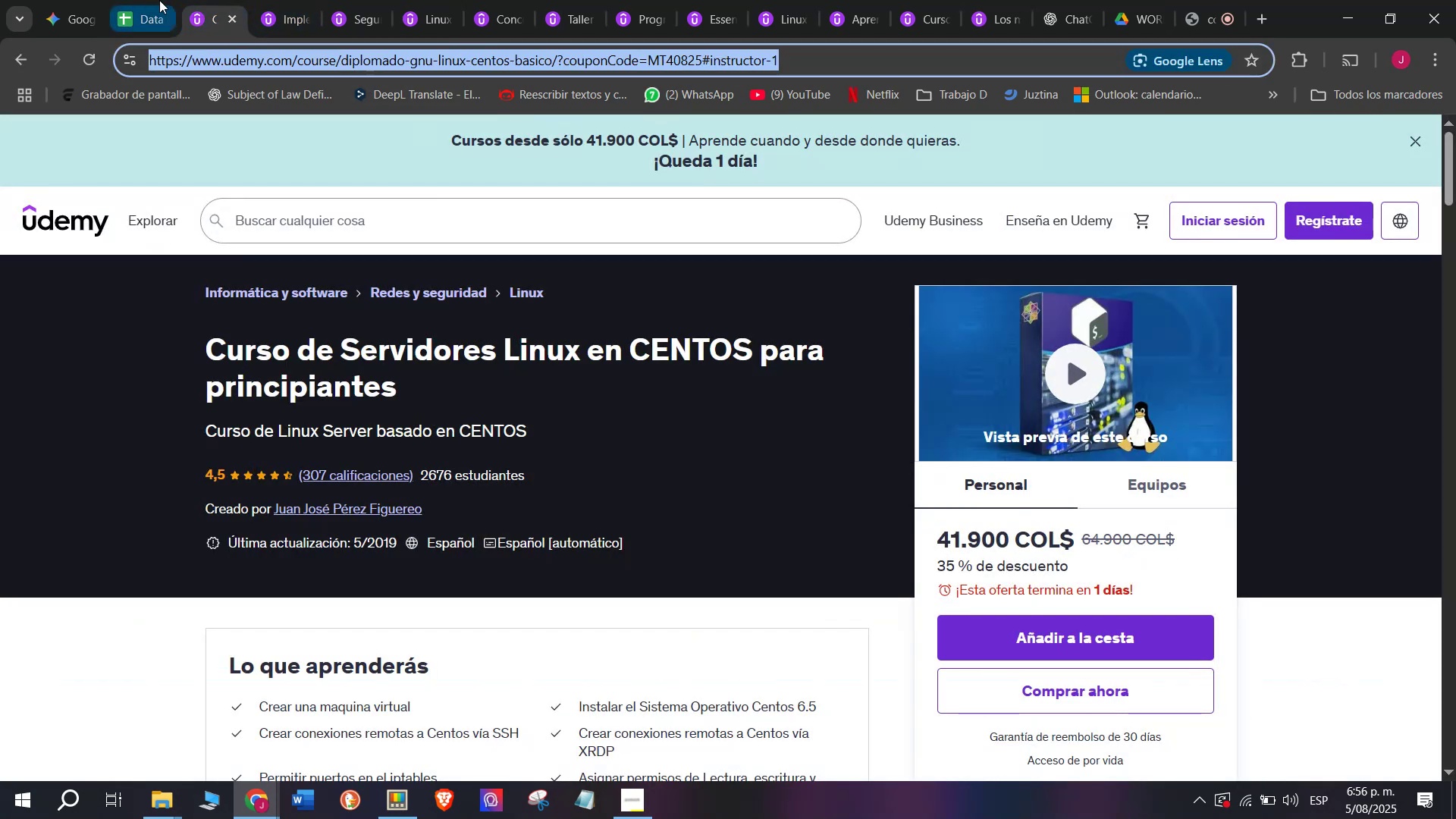 
key(Control+C)
 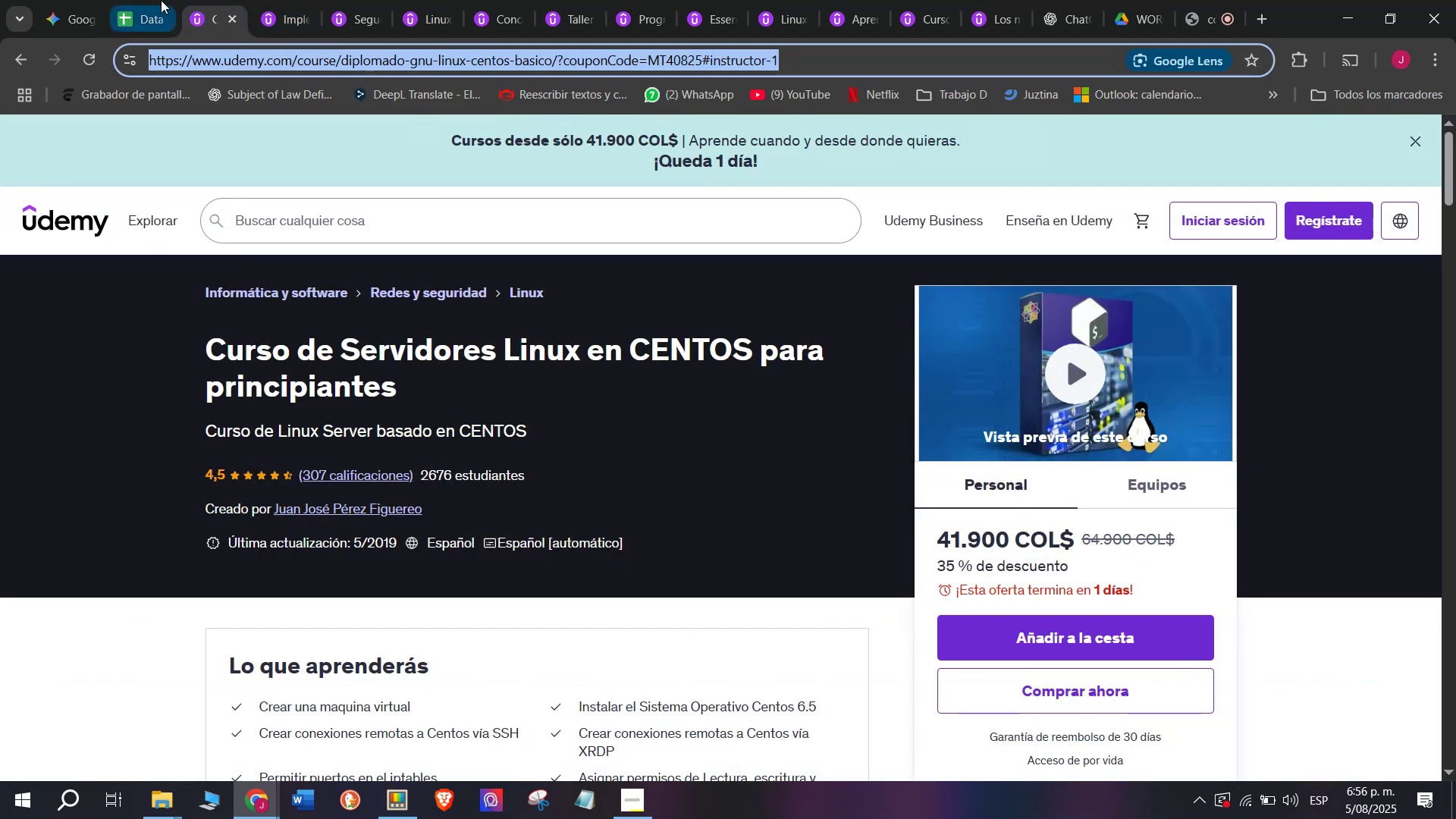 
left_click([159, 0])
 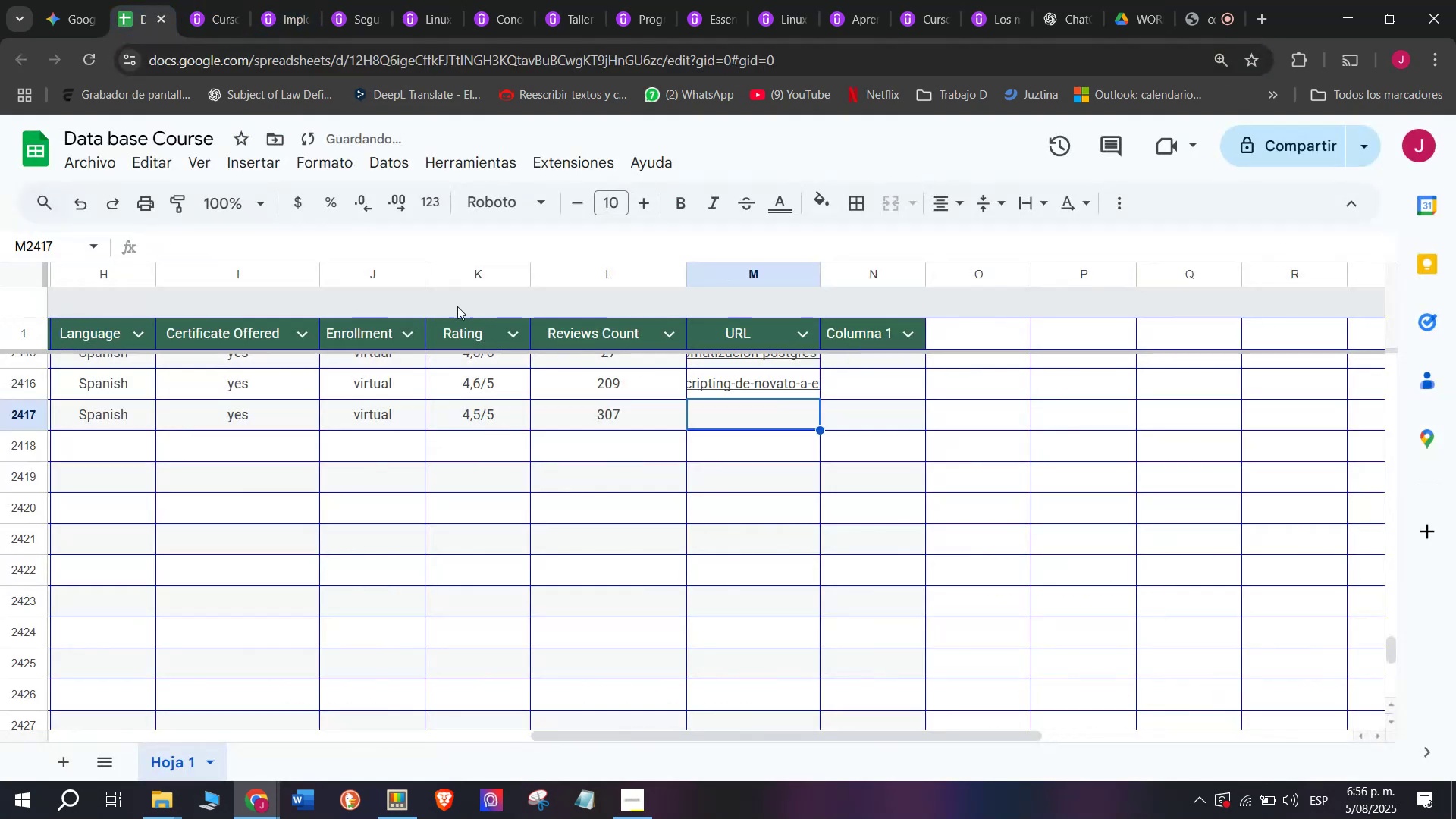 
key(Control+V)
 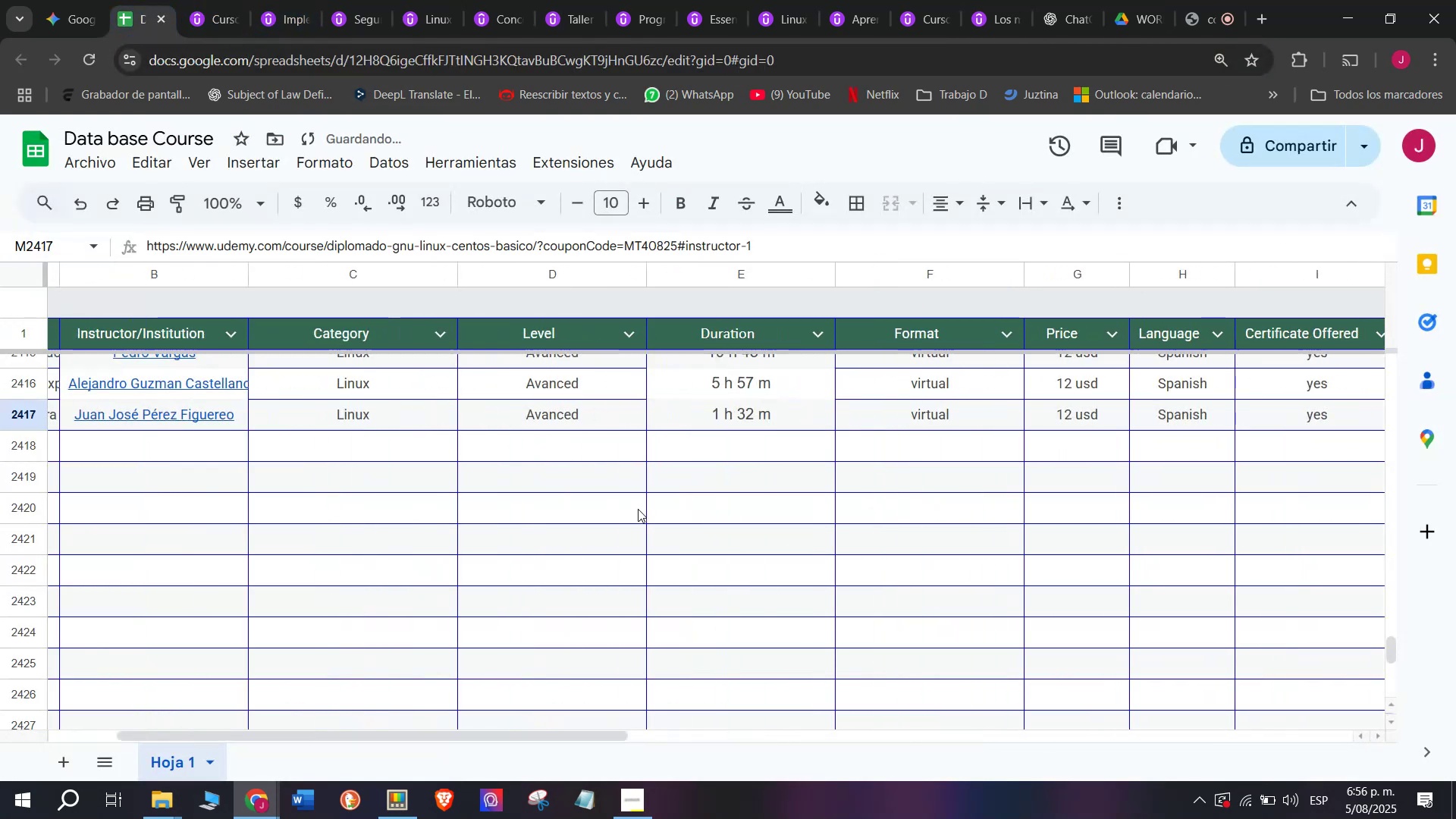 
key(Z)
 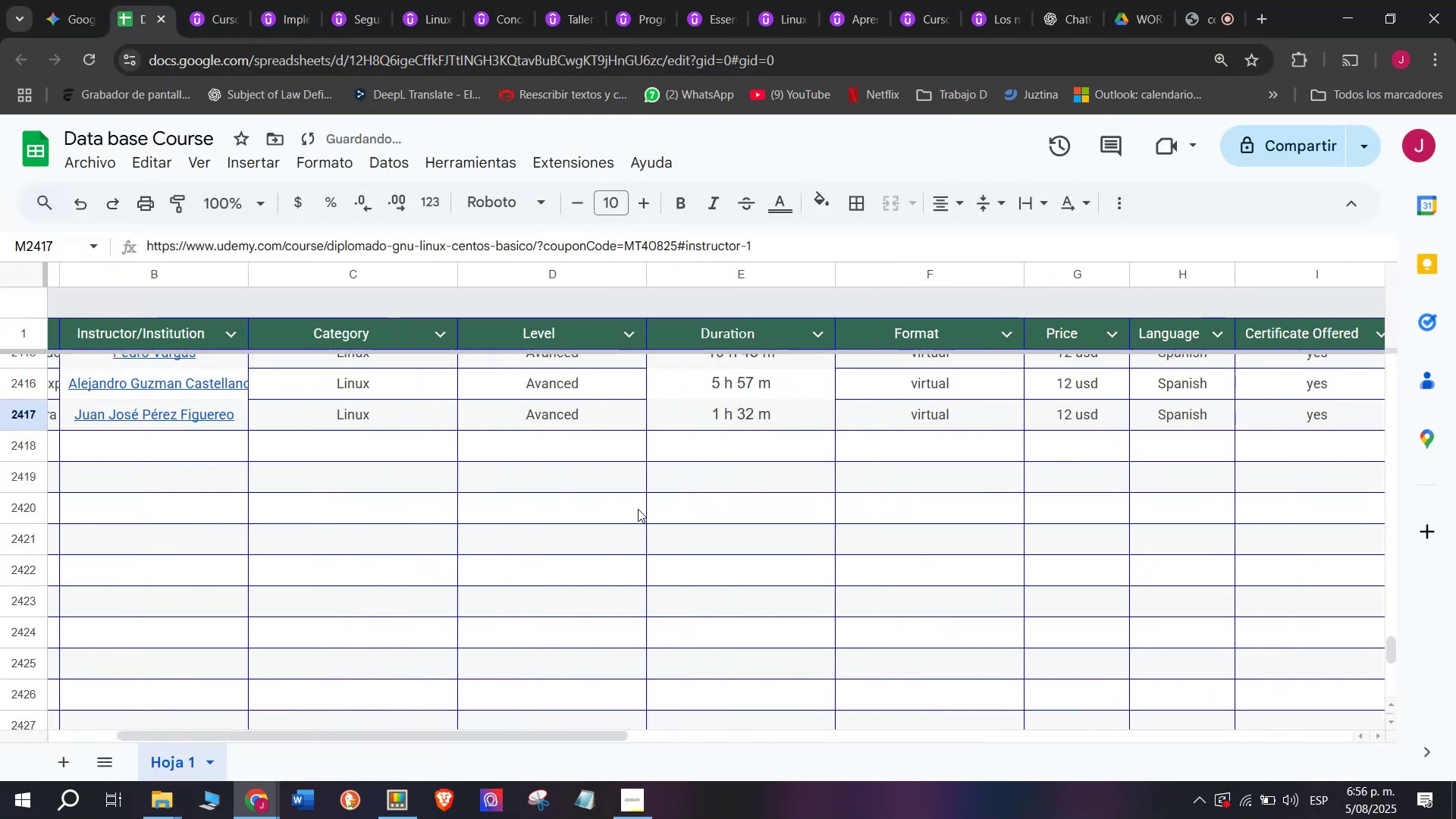 
key(Control+ControlLeft)
 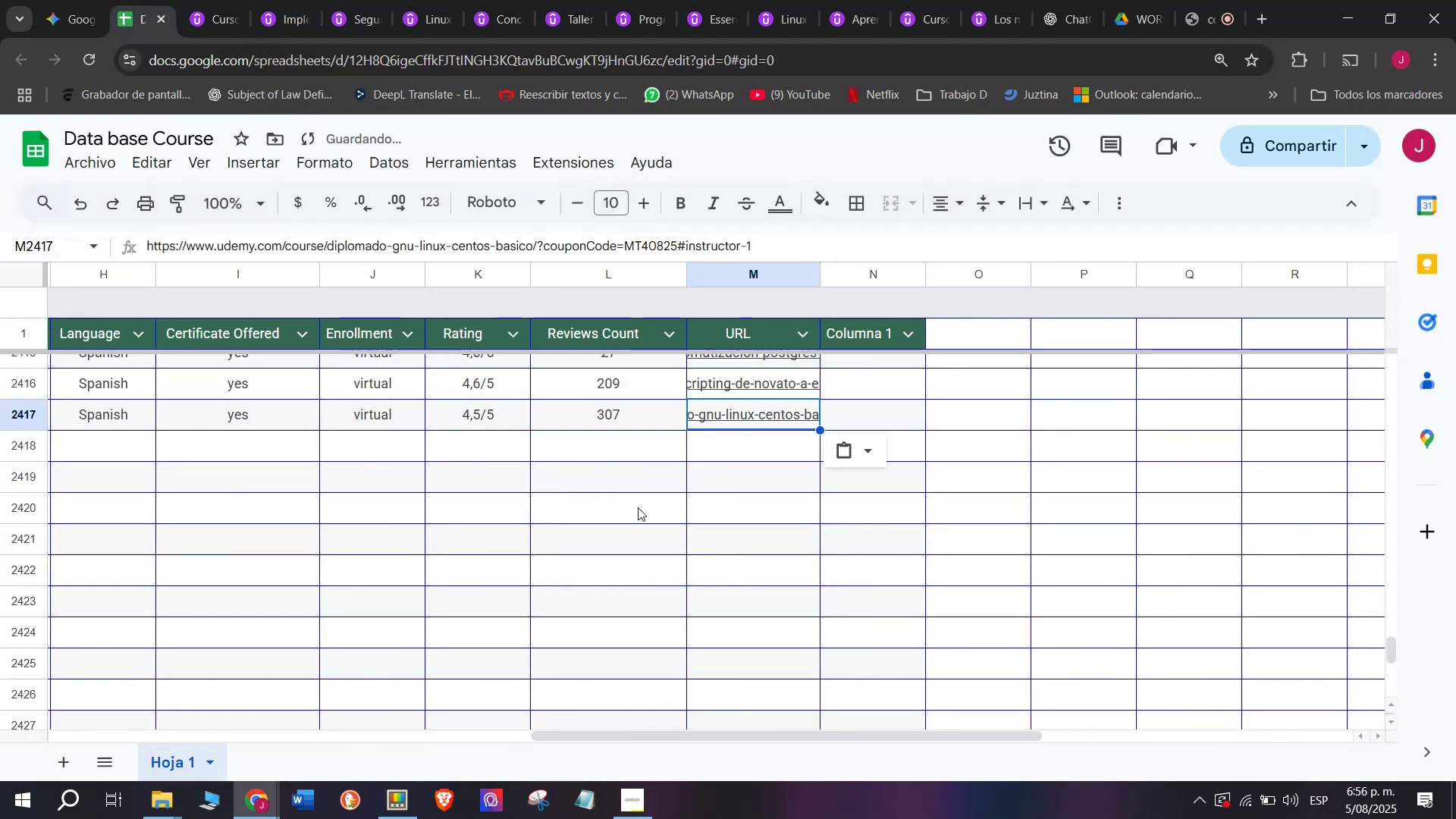 
scroll: coordinate [162, 573], scroll_direction: up, amount: 3.0
 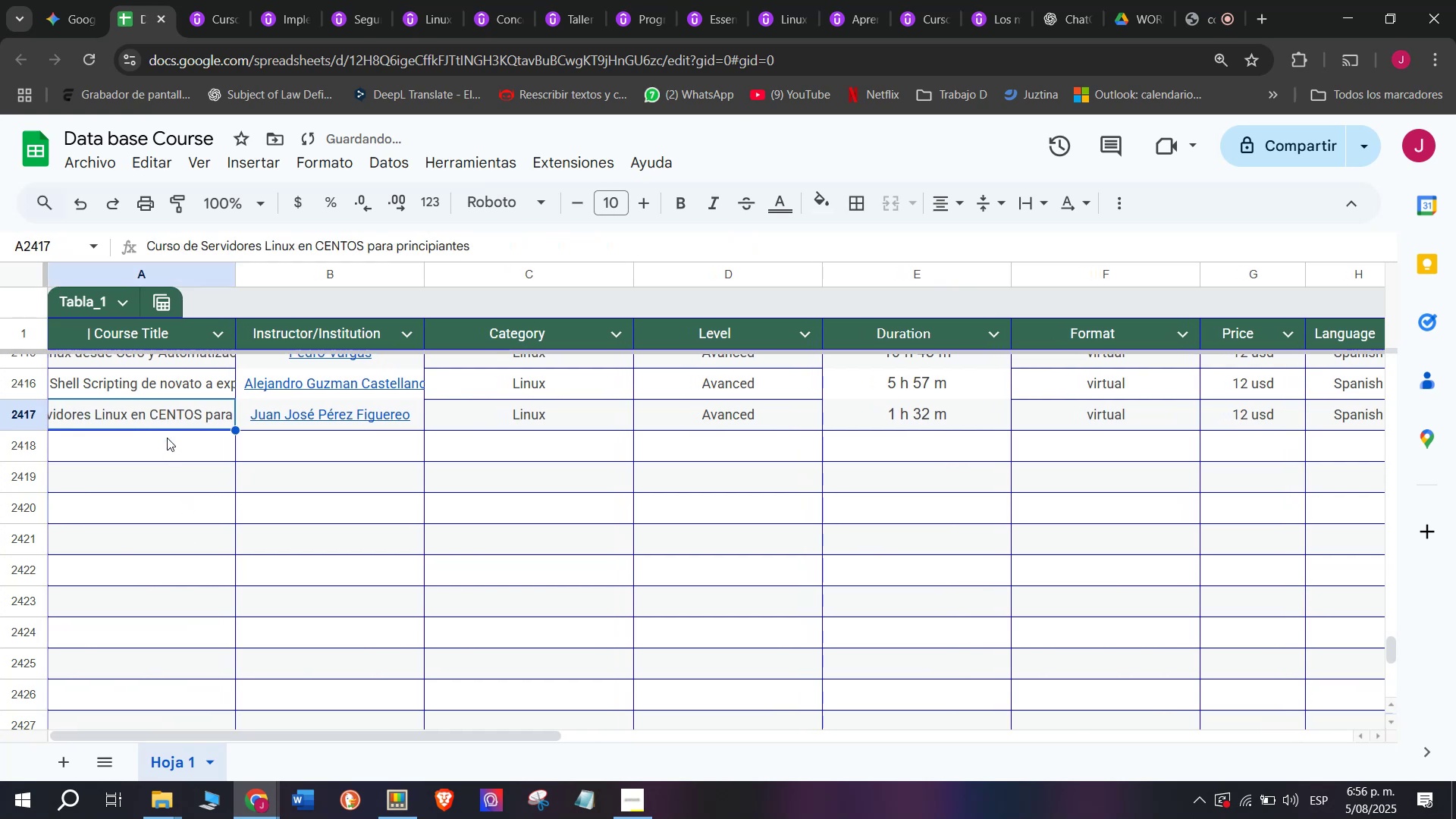 
double_click([171, 447])
 